 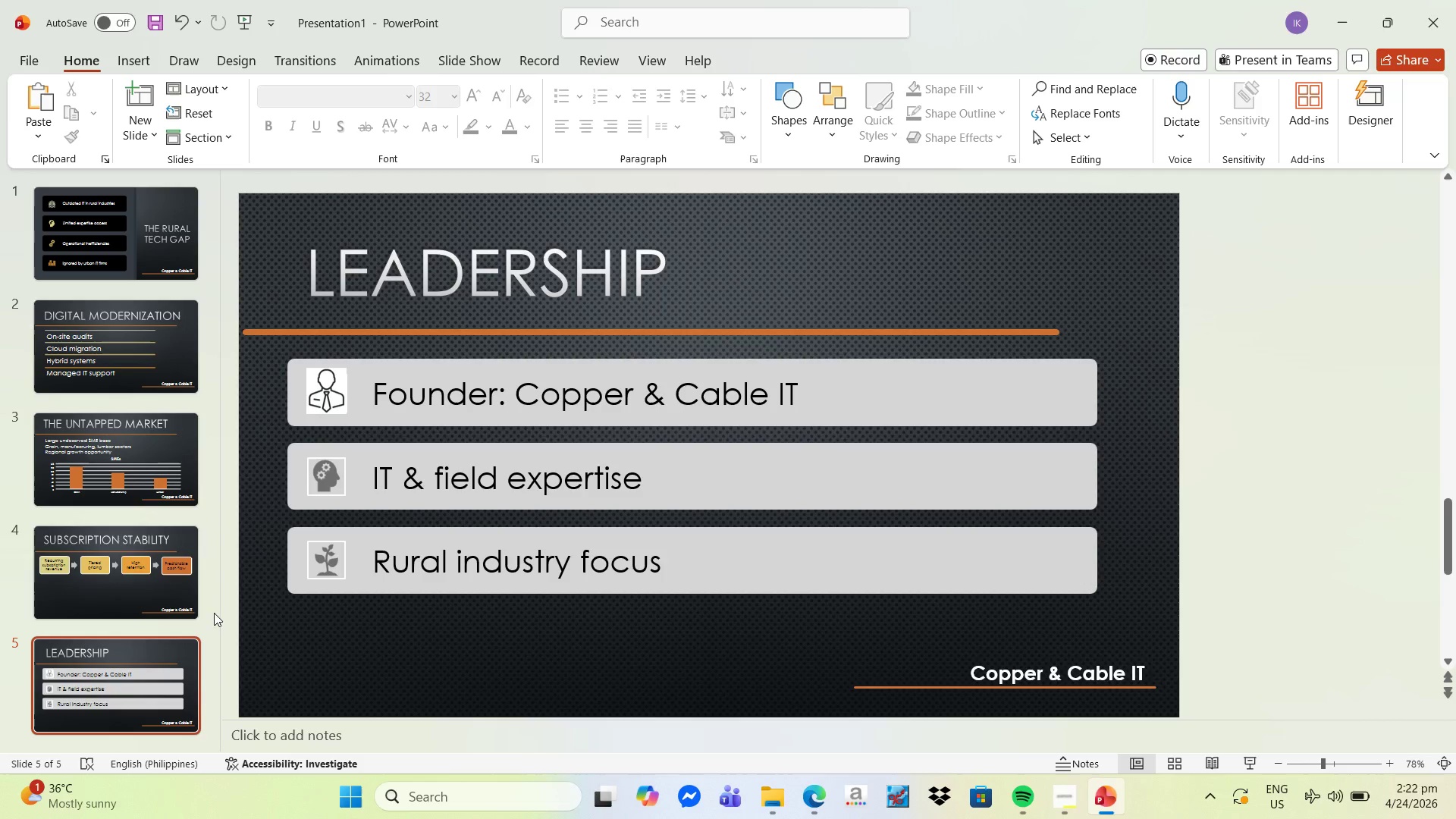 
key(Control+C)
 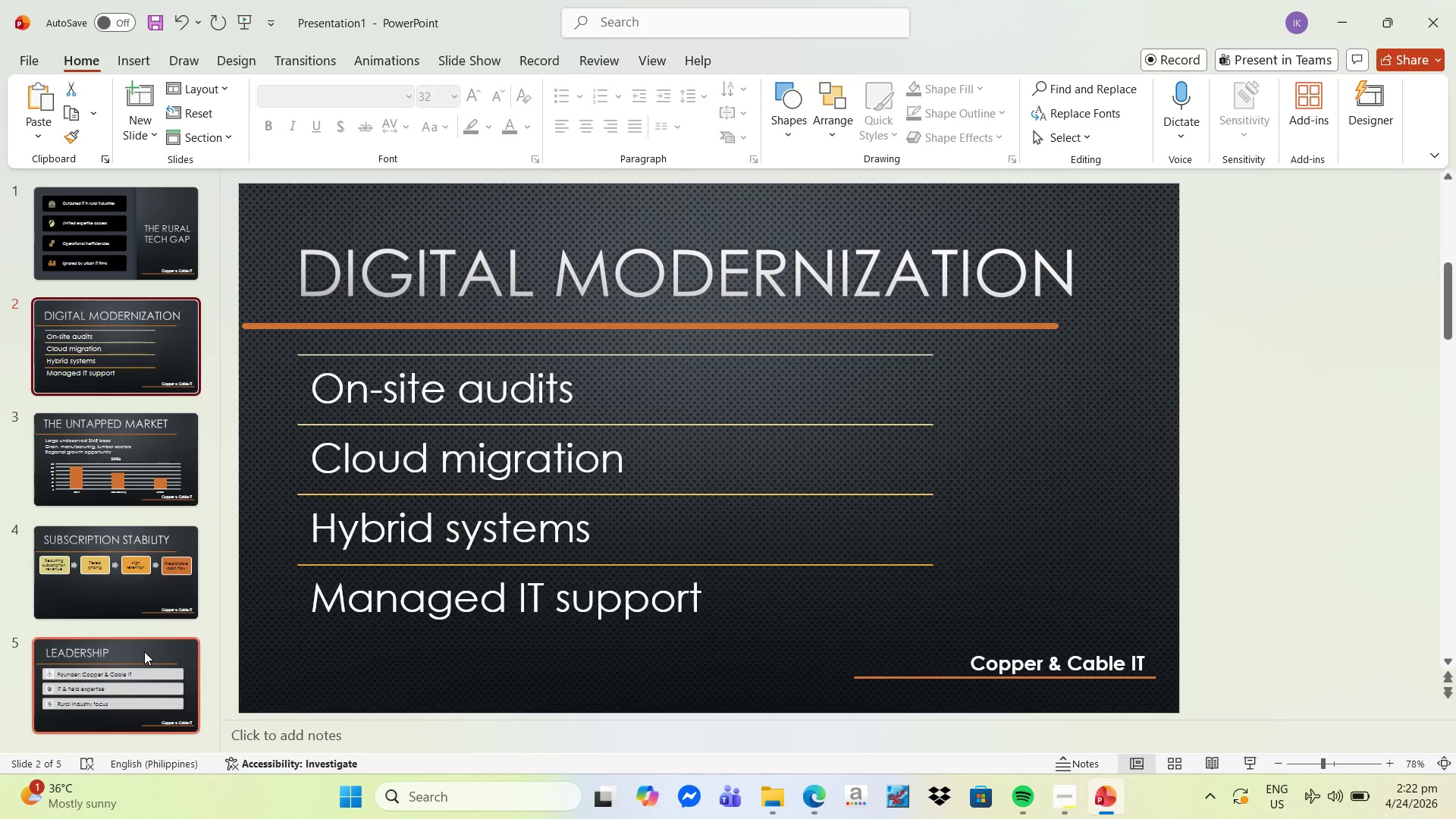 
left_click([134, 666])
 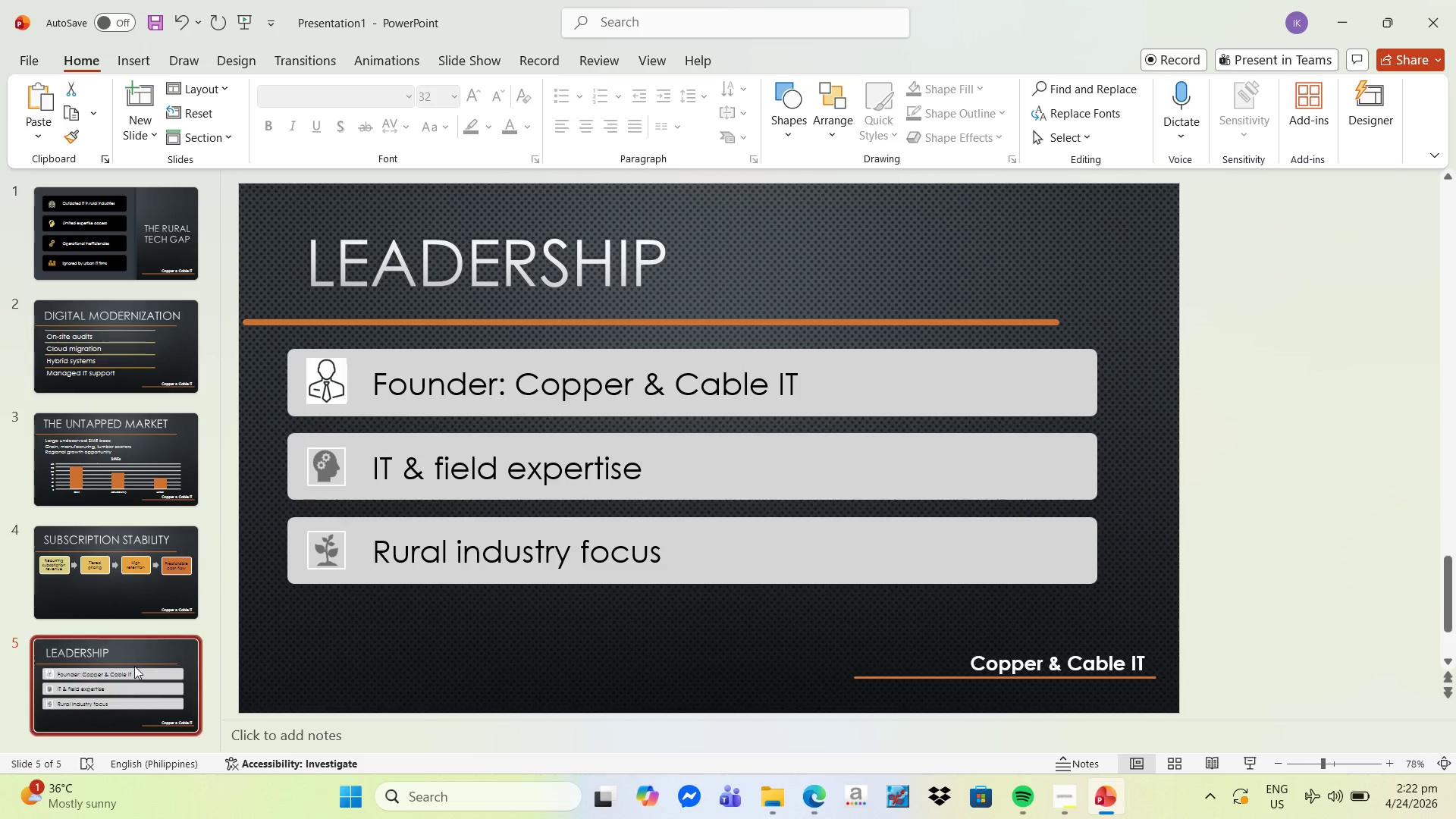 
key(Control+V)
 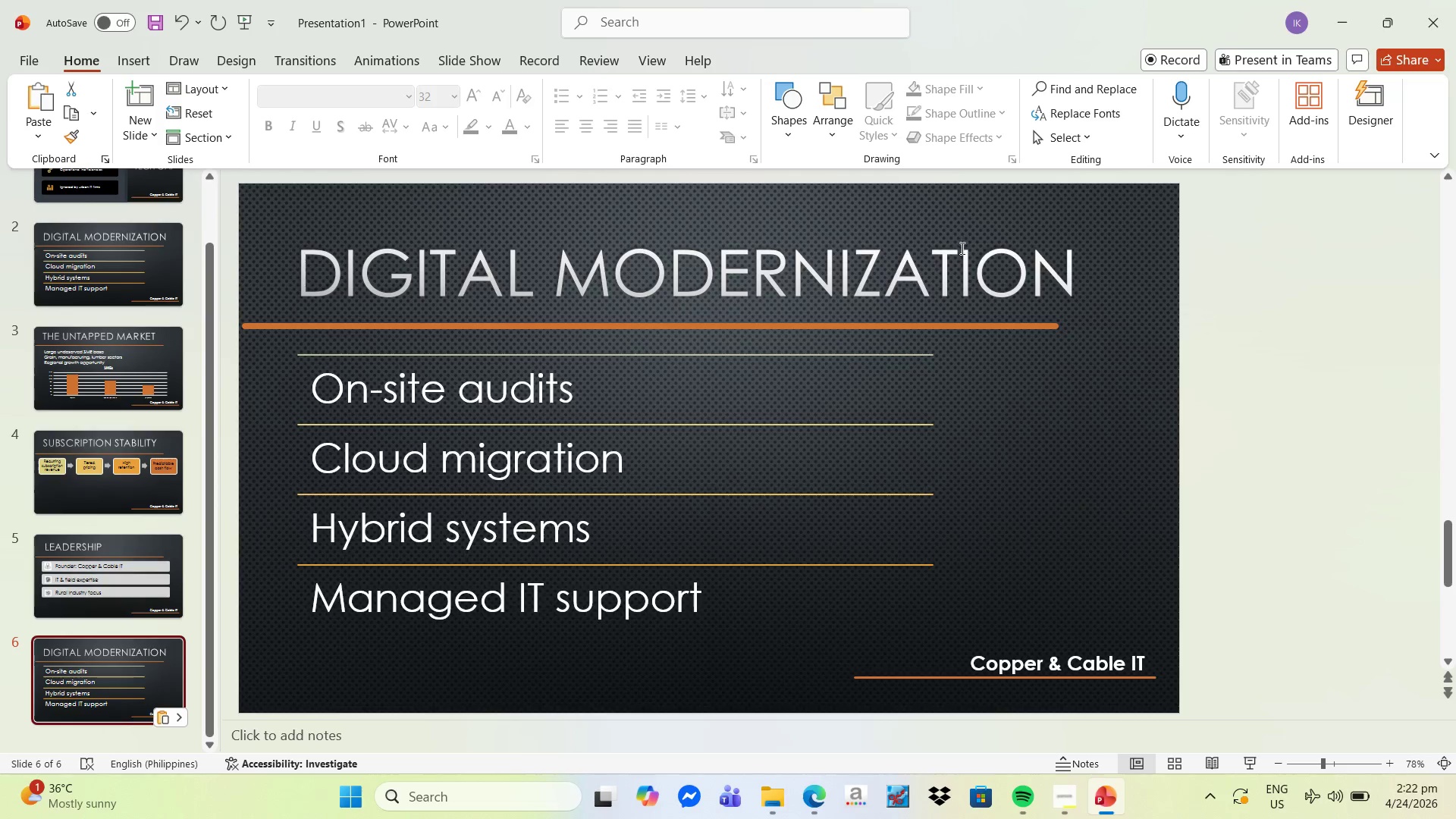 
left_click([1072, 275])
 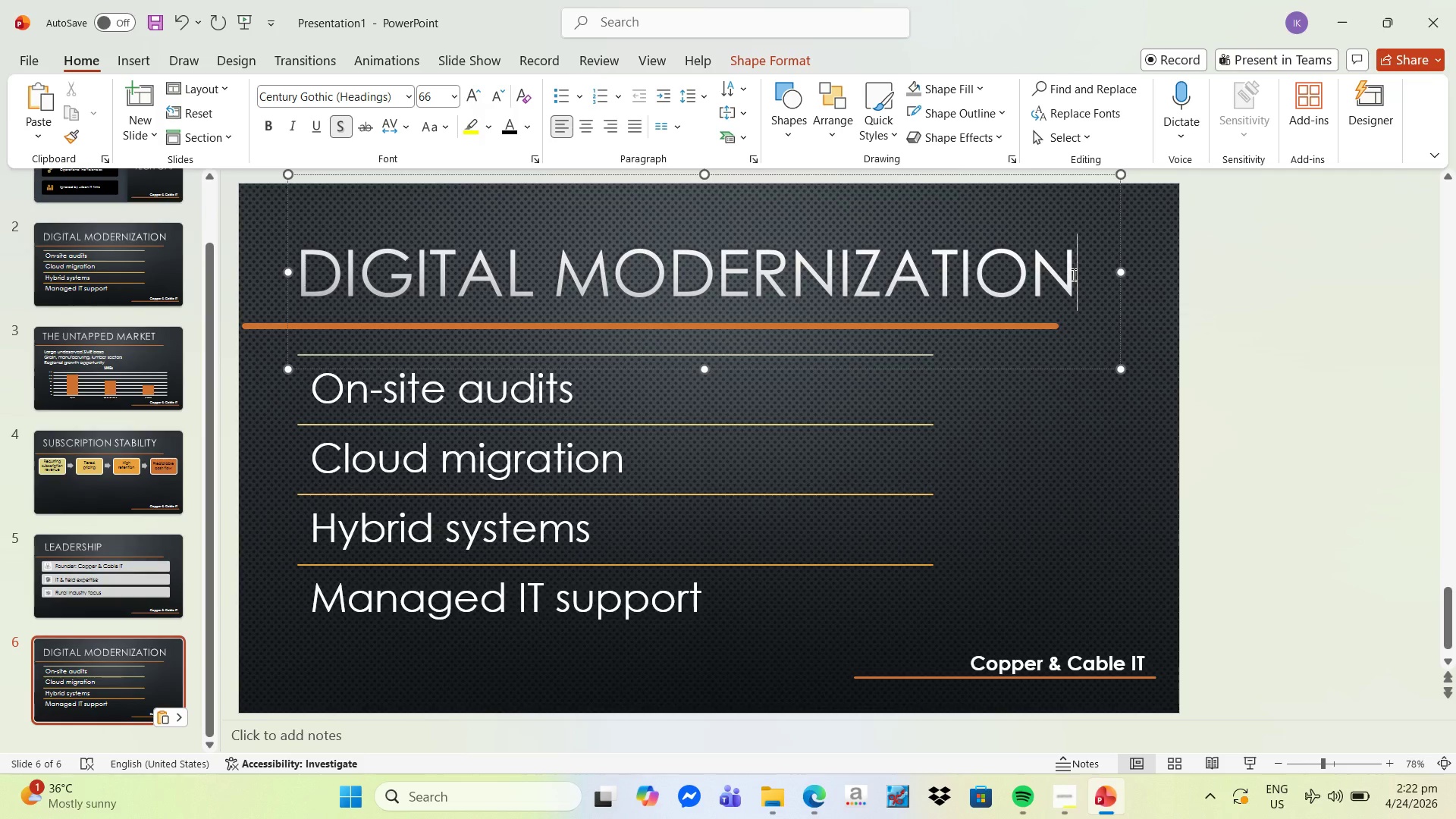 
key(Backspace)
key(Backspace)
key(Backspace)
key(Backspace)
key(Backspace)
key(Backspace)
key(Backspace)
key(Backspace)
key(Backspace)
key(Backspace)
key(Backspace)
key(Backspace)
key(Backspace)
key(Backspace)
key(Backspace)
type(fleet expansion)
 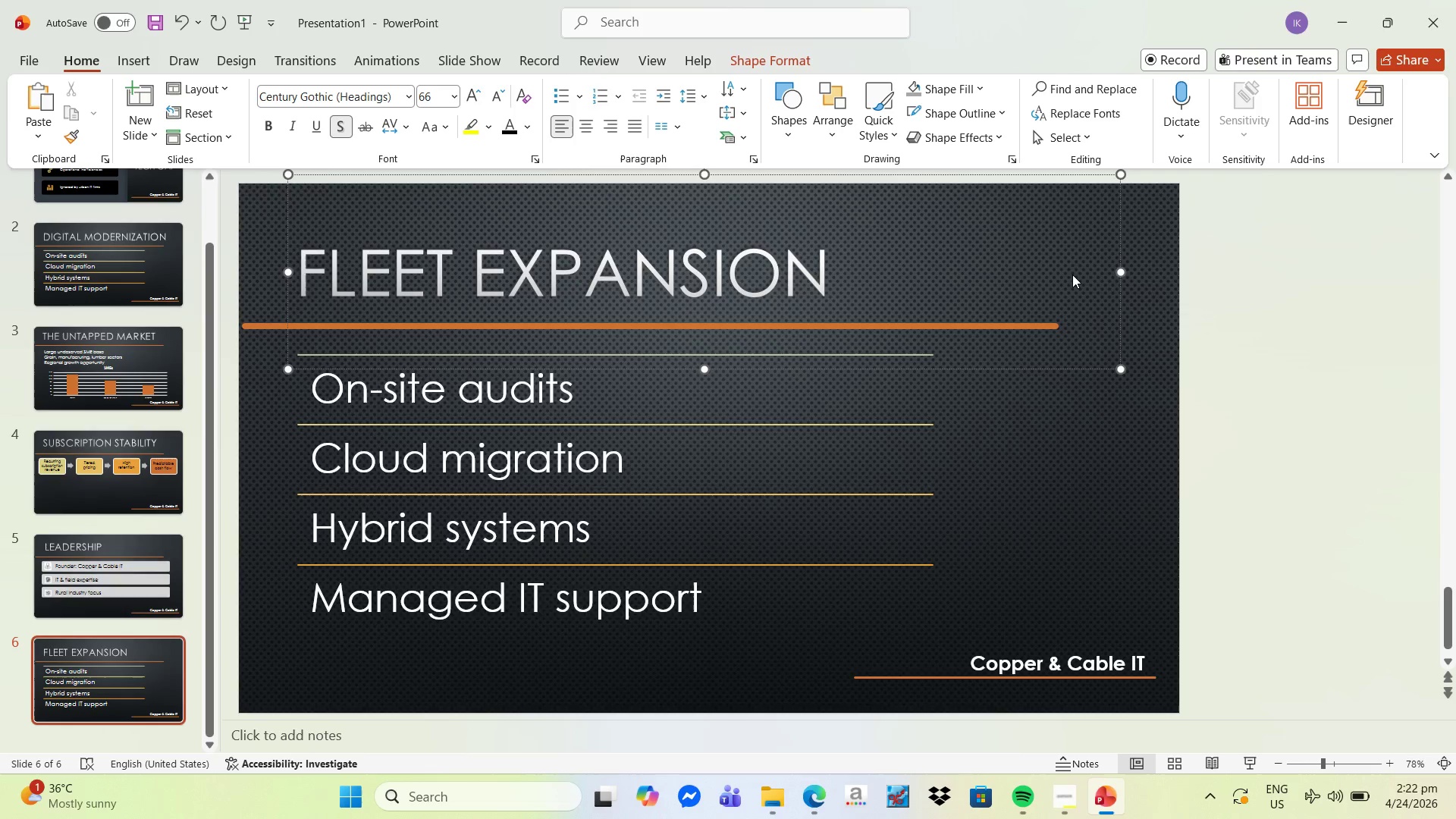 
left_click([566, 393])
 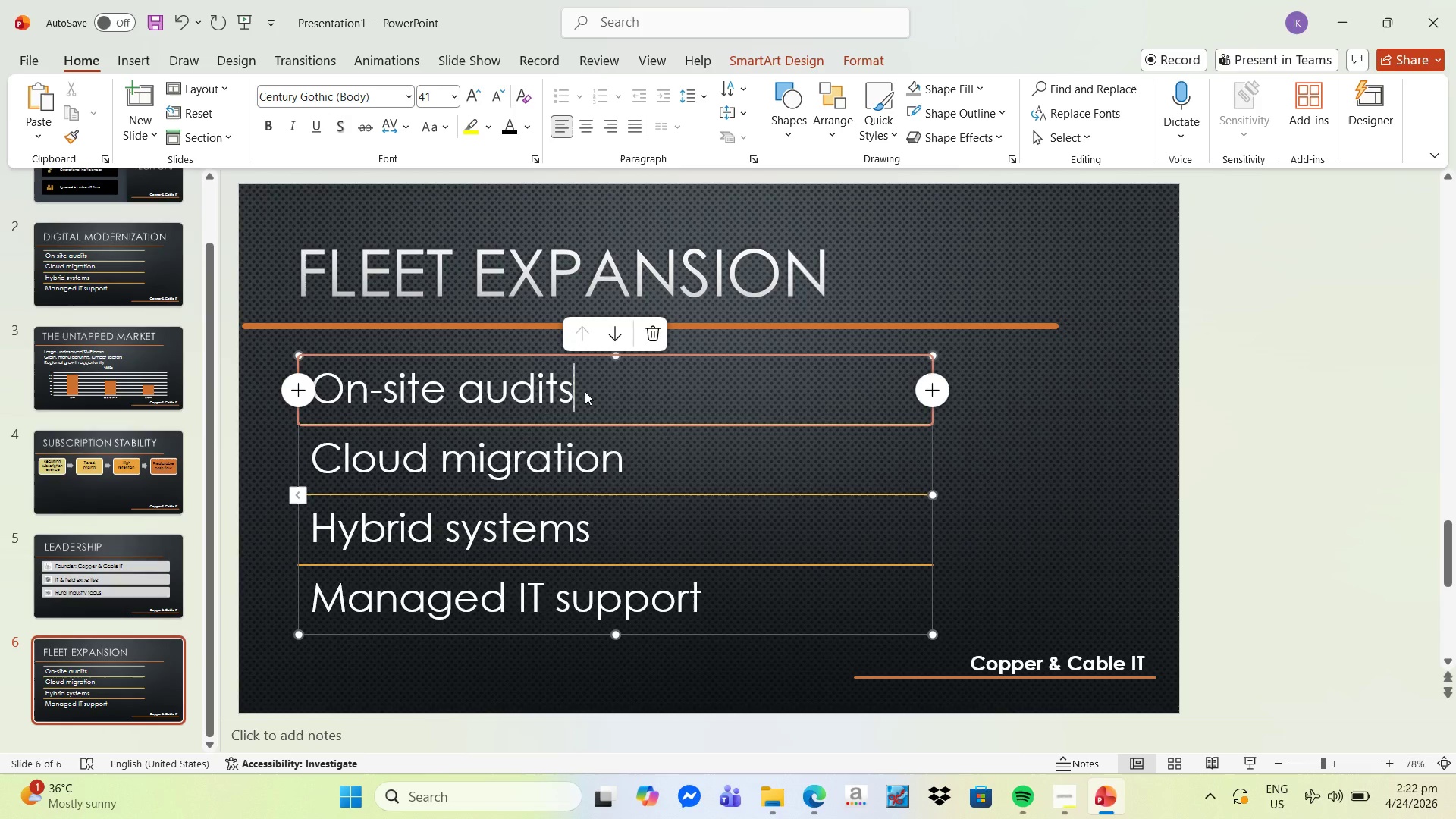 
key(Backspace)
key(Backspace)
key(Backspace)
key(Backspace)
key(Backspace)
key(Backspace)
key(Backspace)
key(Backspace)
key(Backspace)
key(Backspace)
key(Backspace)
key(Backspace)
key(Backspace)
key(Backspace)
type(funding for 3 vans)
 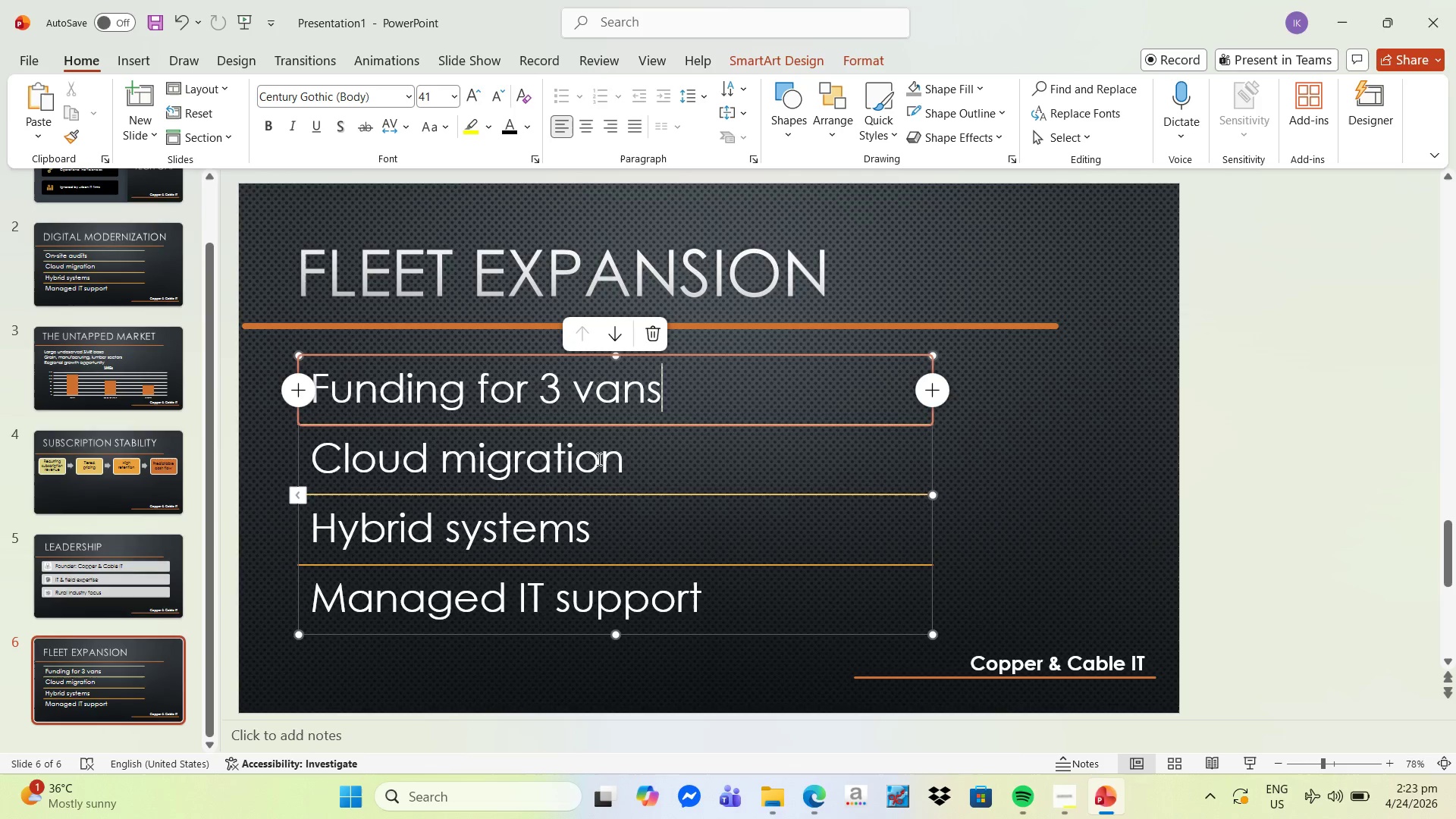 
left_click([623, 459])
 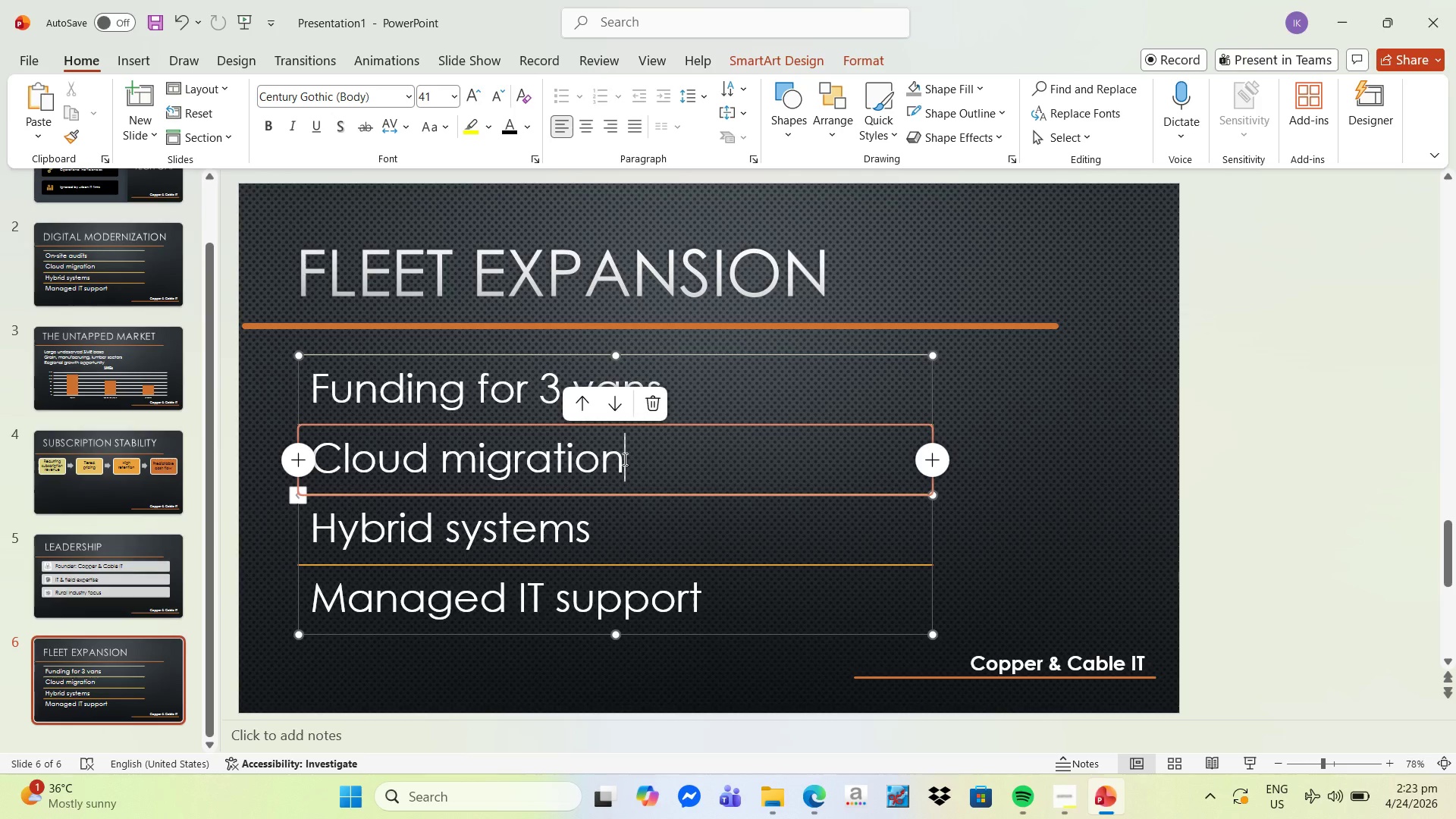 
key(Backspace)
key(Backspace)
key(Backspace)
key(Backspace)
key(Backspace)
key(Backspace)
key(Backspace)
key(Backspace)
key(Backspace)
key(Backspace)
key(Backspace)
key(Backspace)
key(Backspace)
key(Backspace)
key(Backspace)
type(expand service area)
 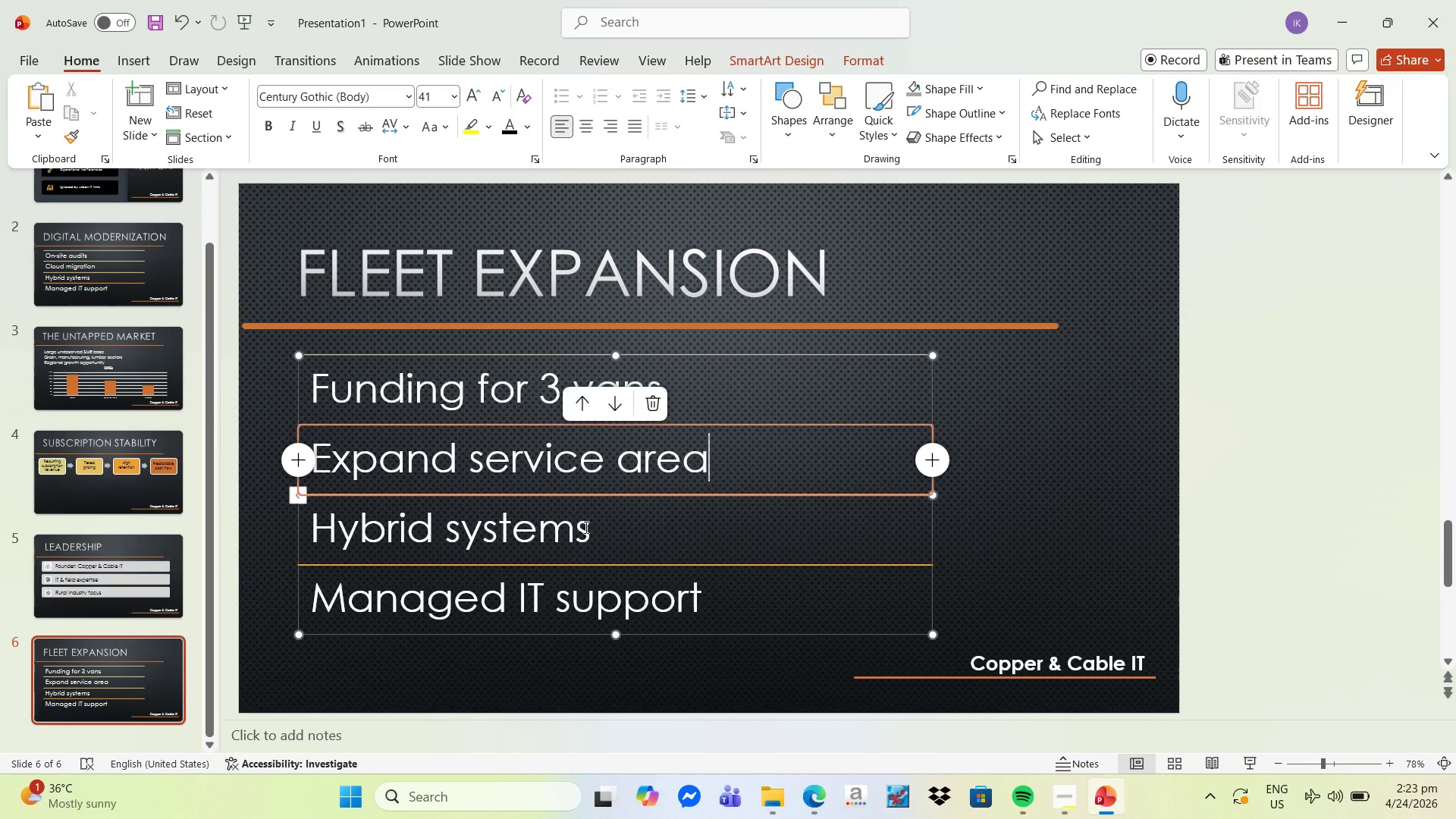 
left_click([594, 527])
 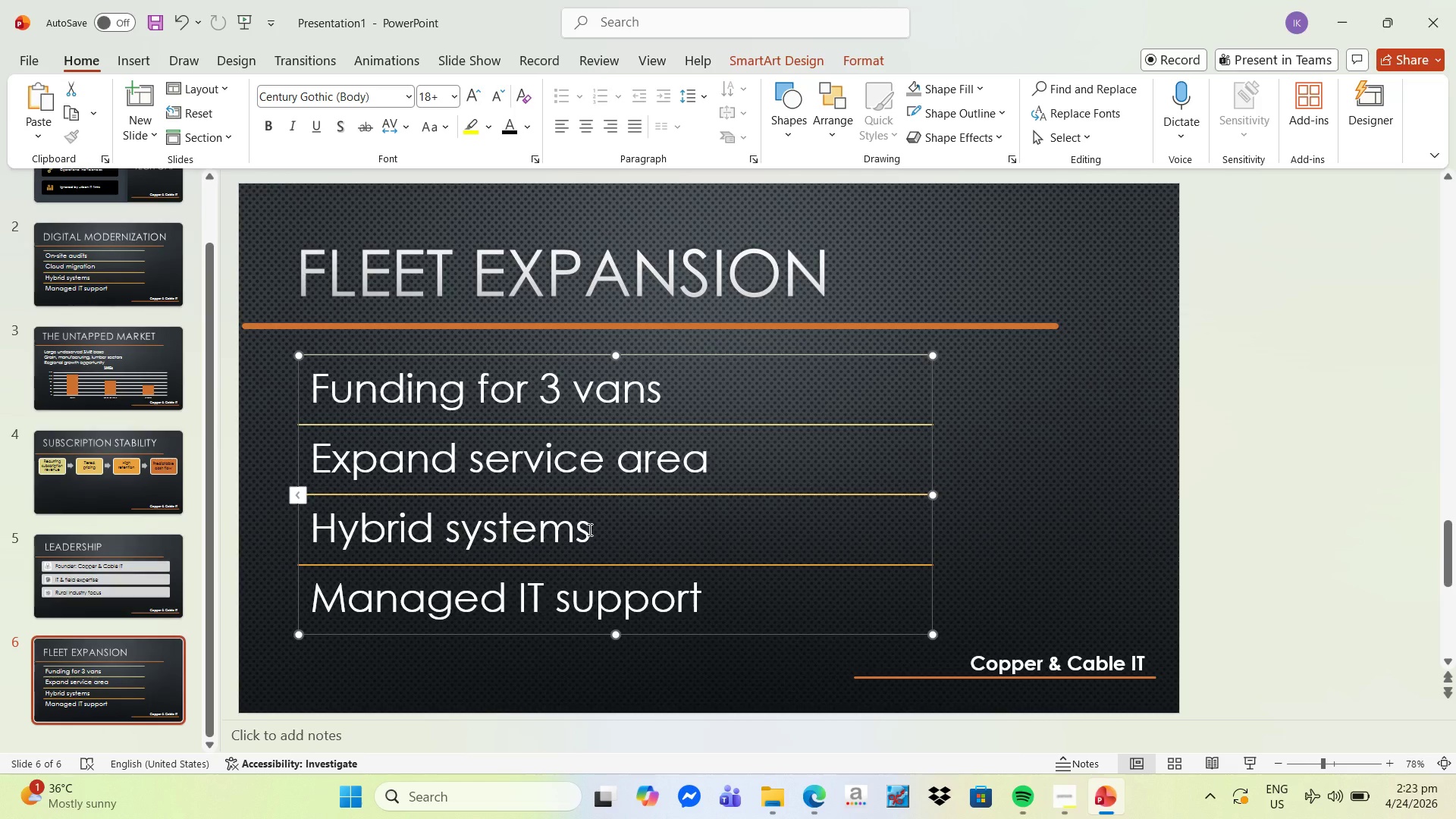 
left_click([588, 529])
 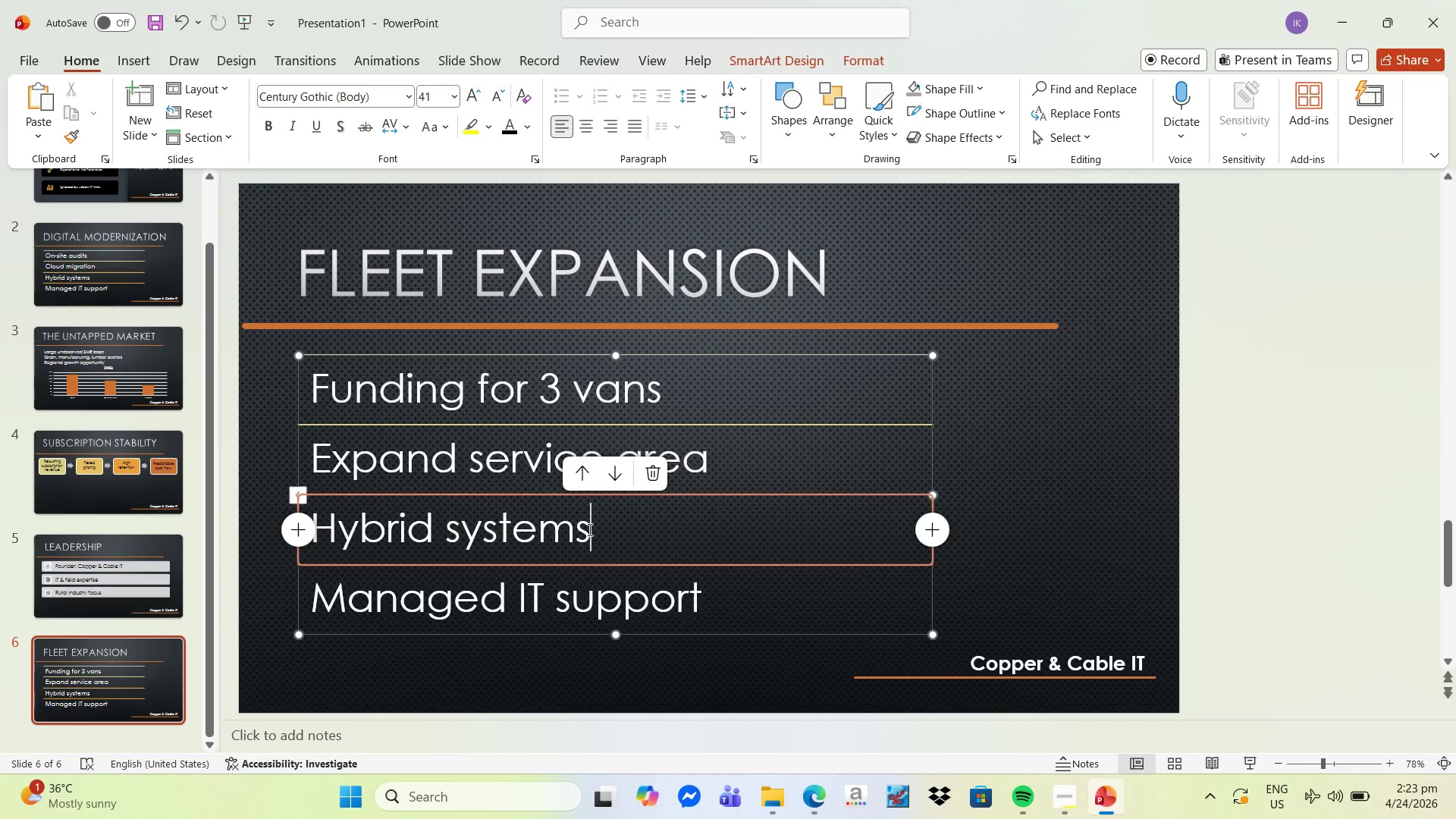 
key(Backspace)
key(Backspace)
key(Backspace)
key(Backspace)
key(Backspace)
key(Backspace)
key(Backspace)
key(Backspace)
key(Backspace)
key(Backspace)
key(Backspace)
key(Backspace)
key(Backspace)
key(Backspace)
type(increasw)
key(Backspace)
type(e contracts)
 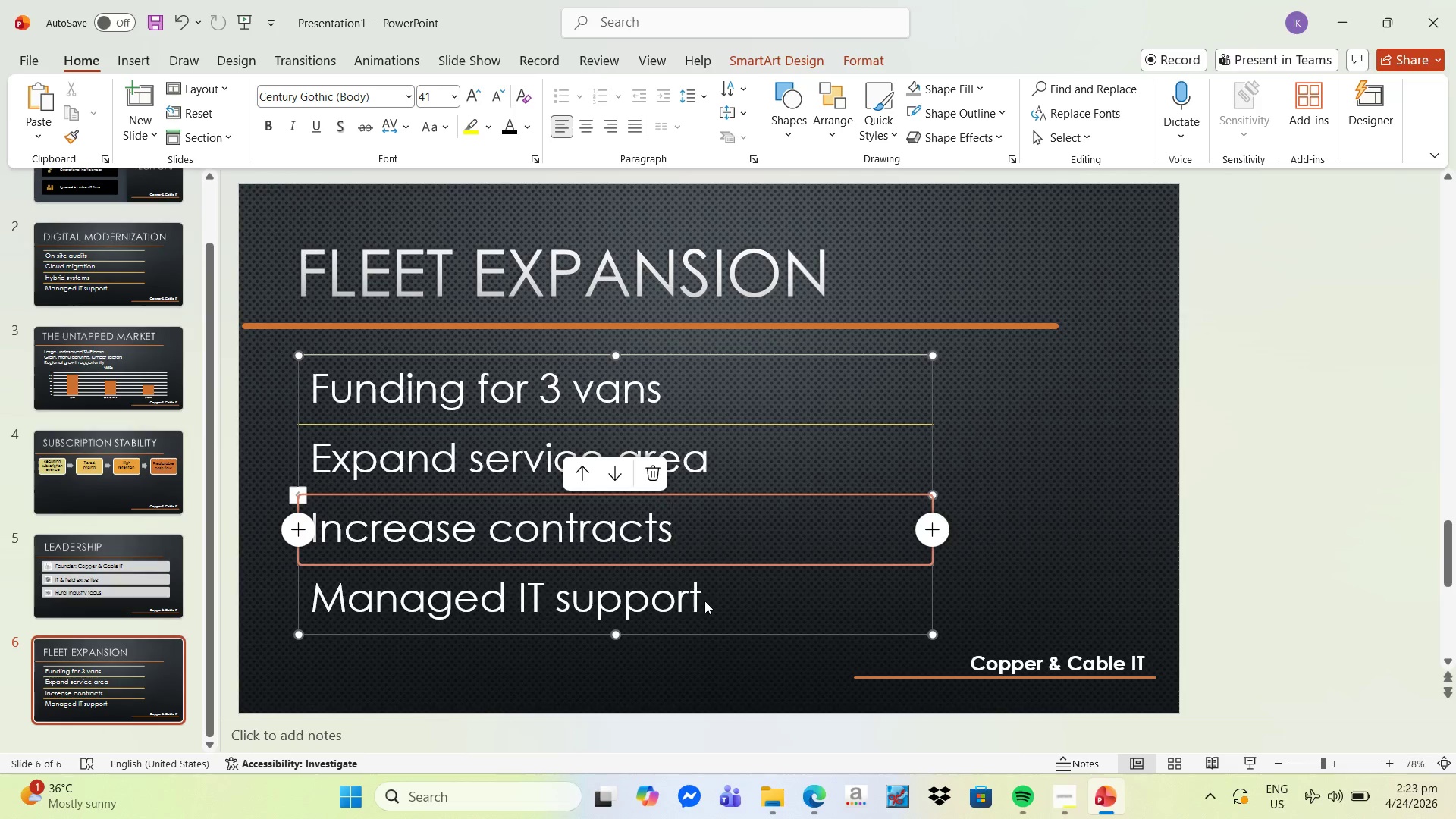 
left_click([701, 599])
 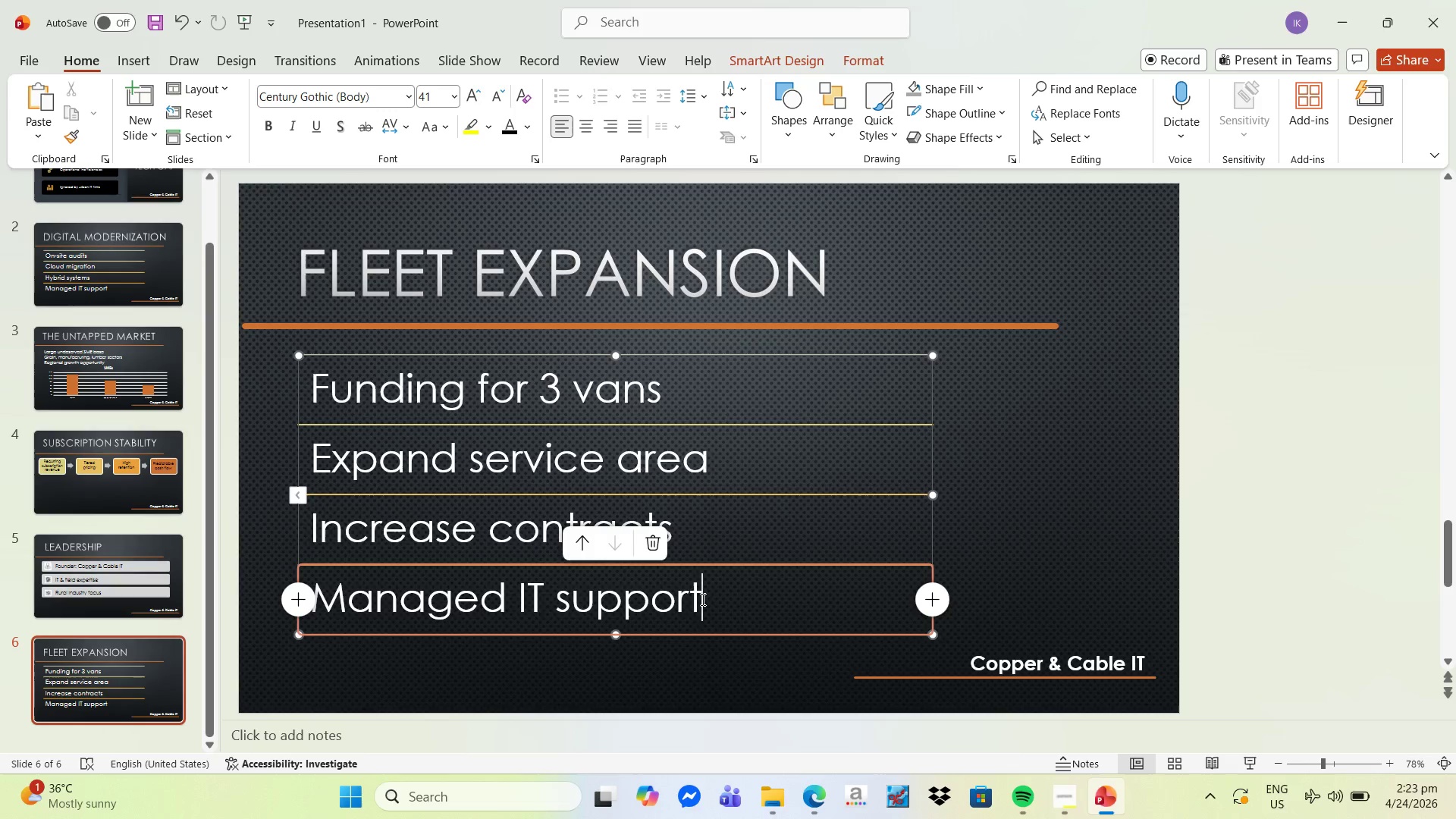 
key(Backspace)
key(Backspace)
key(Backspace)
key(Backspace)
key(Backspace)
key(Backspace)
key(Backspace)
key(Backspace)
key(Backspace)
key(Backspace)
key(Backspace)
type(scale operations)
 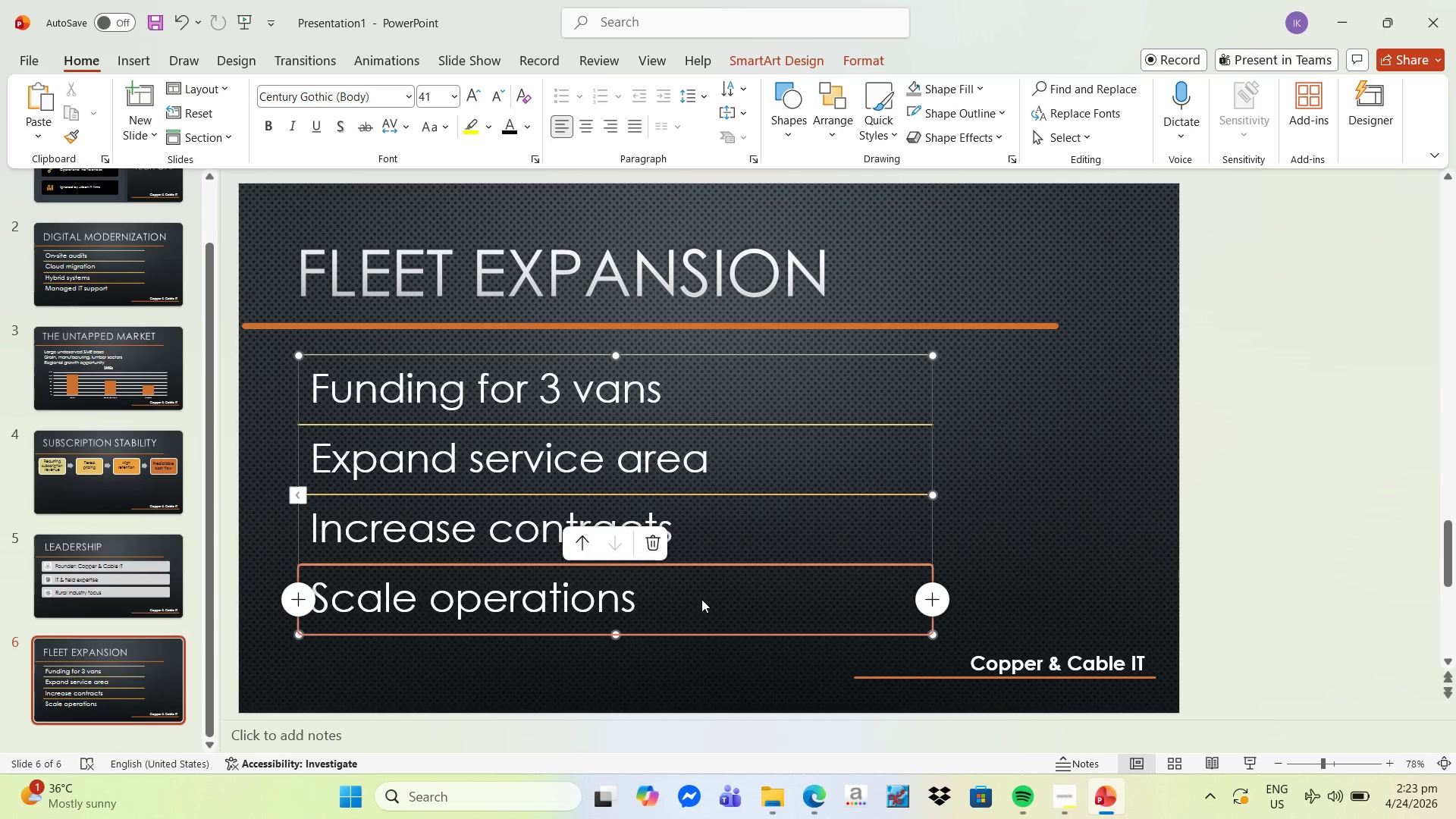 
left_click([1071, 531])
 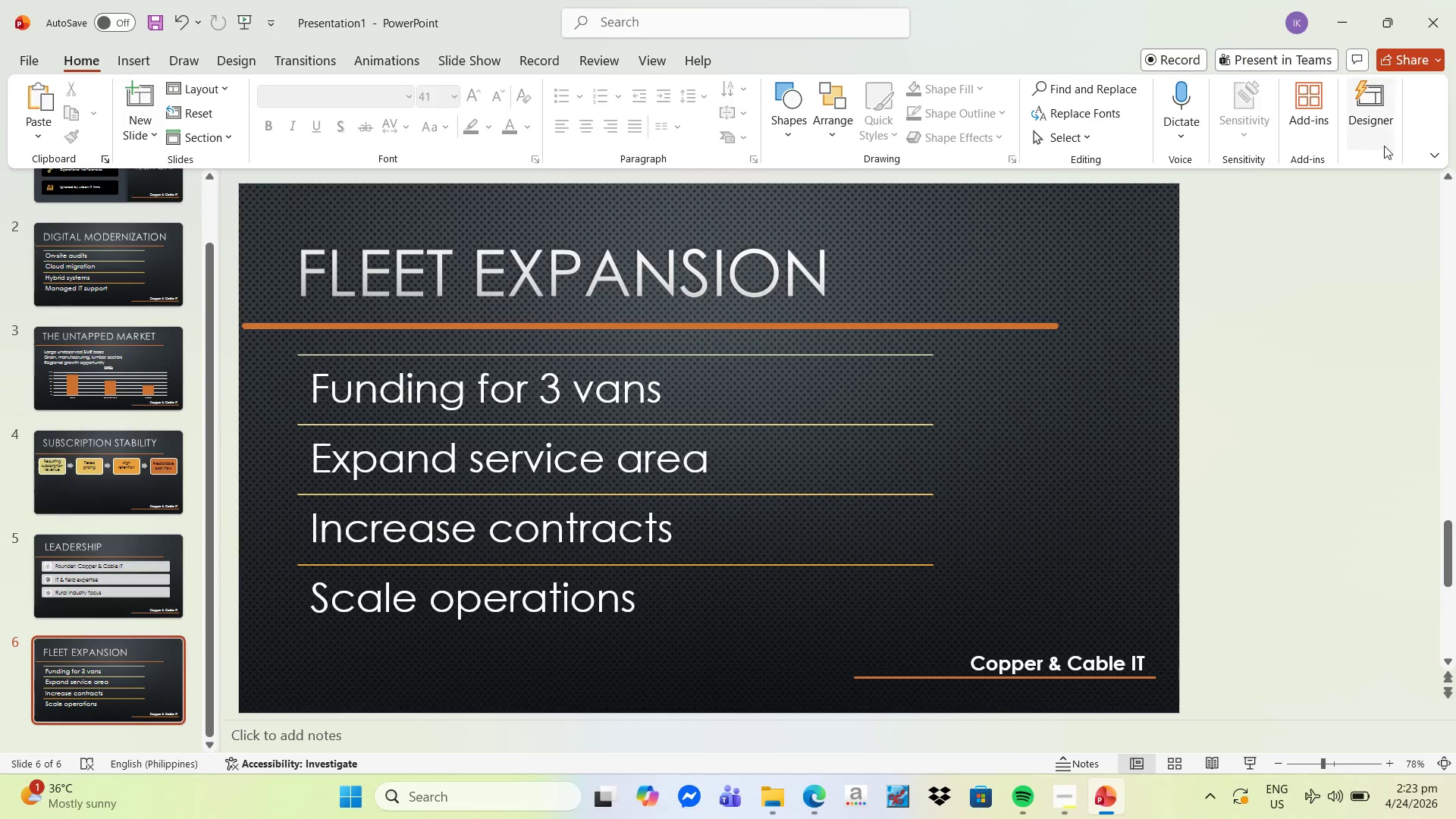 
left_click([1373, 121])
 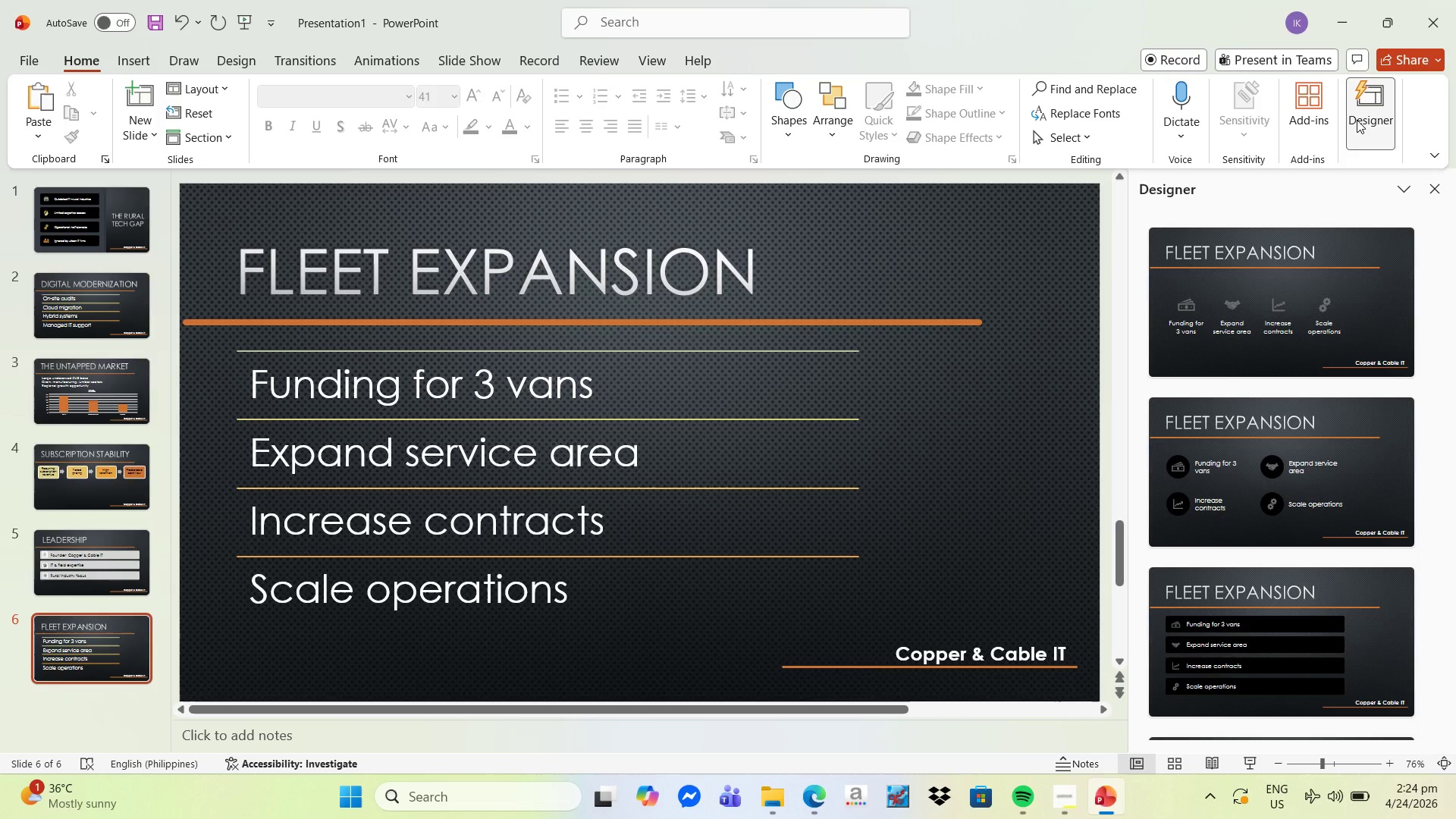 
wait(9.89)
 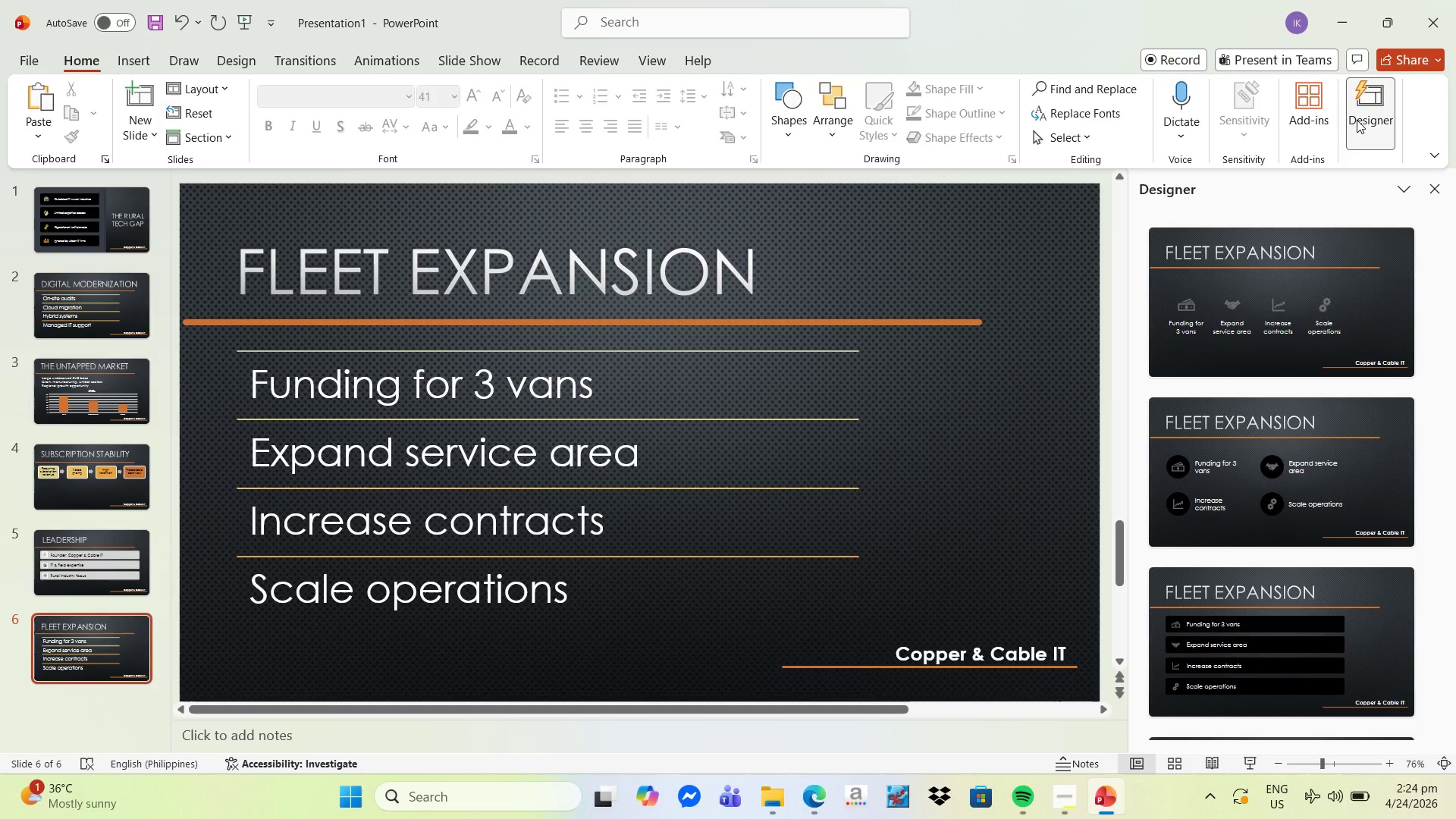 
left_click([1260, 311])
 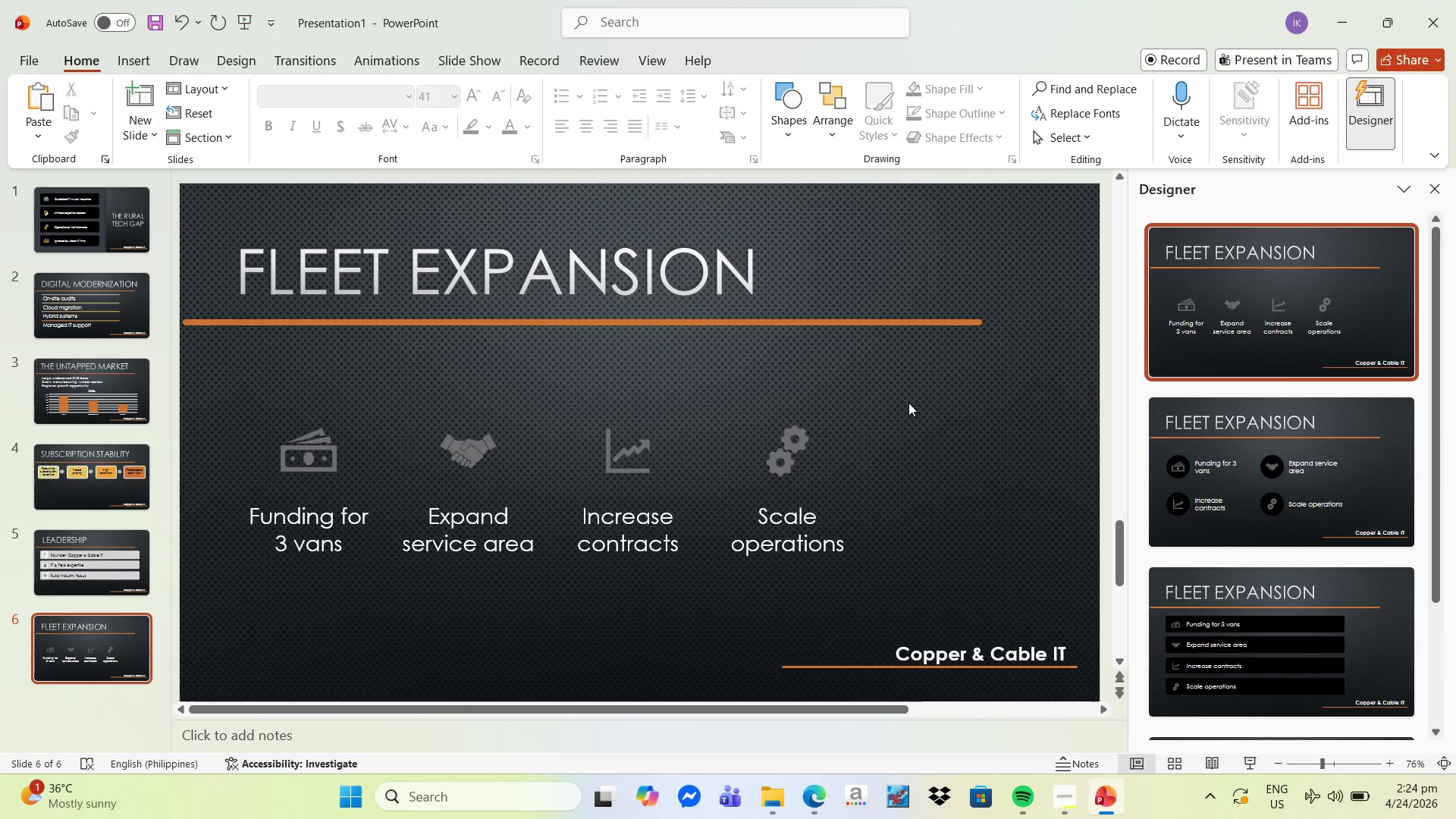 
left_click([323, 507])
 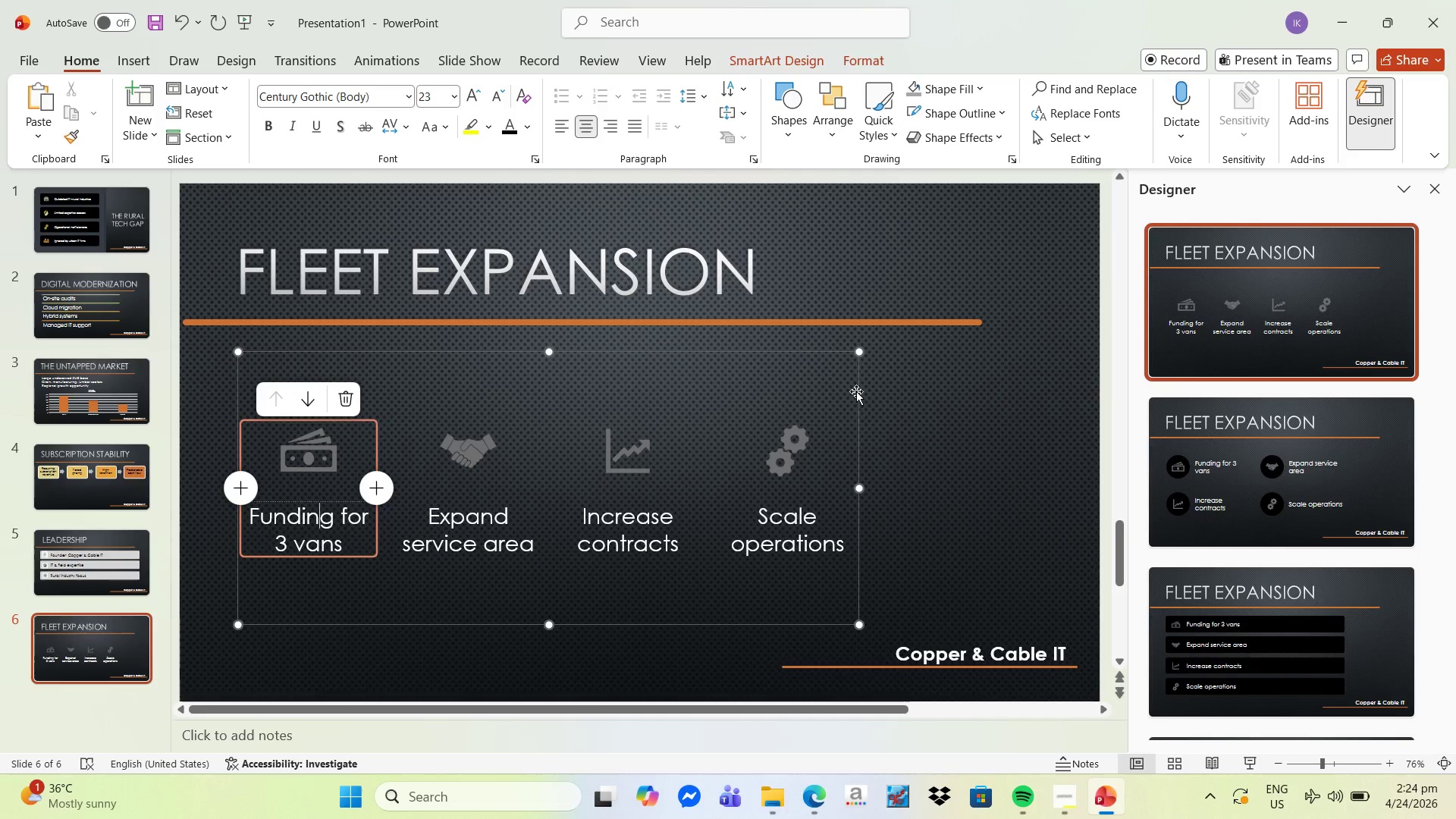 
left_click_drag(start_coordinate=[864, 352], to_coordinate=[1003, 353])
 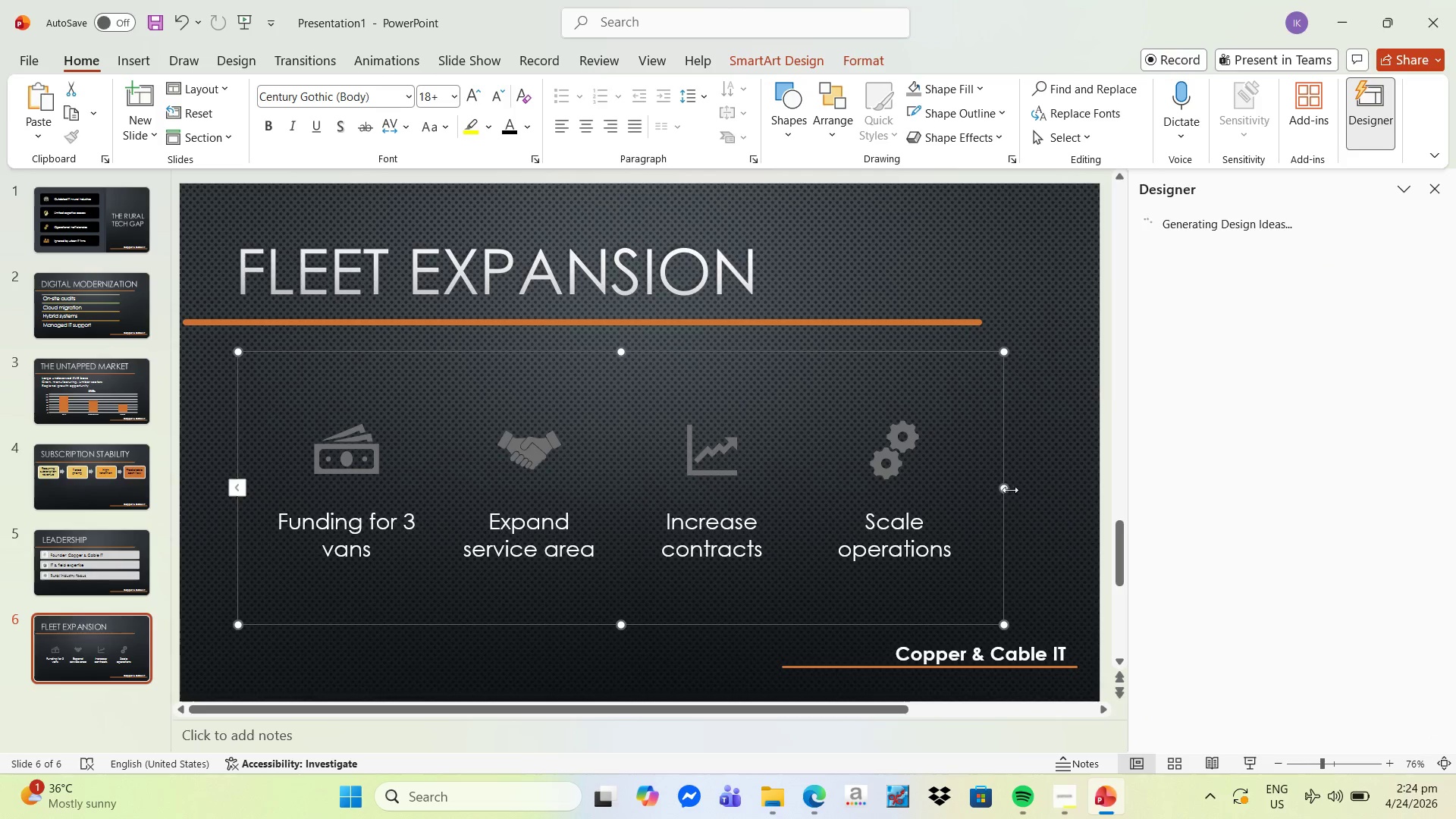 
left_click_drag(start_coordinate=[1002, 489], to_coordinate=[1038, 491])
 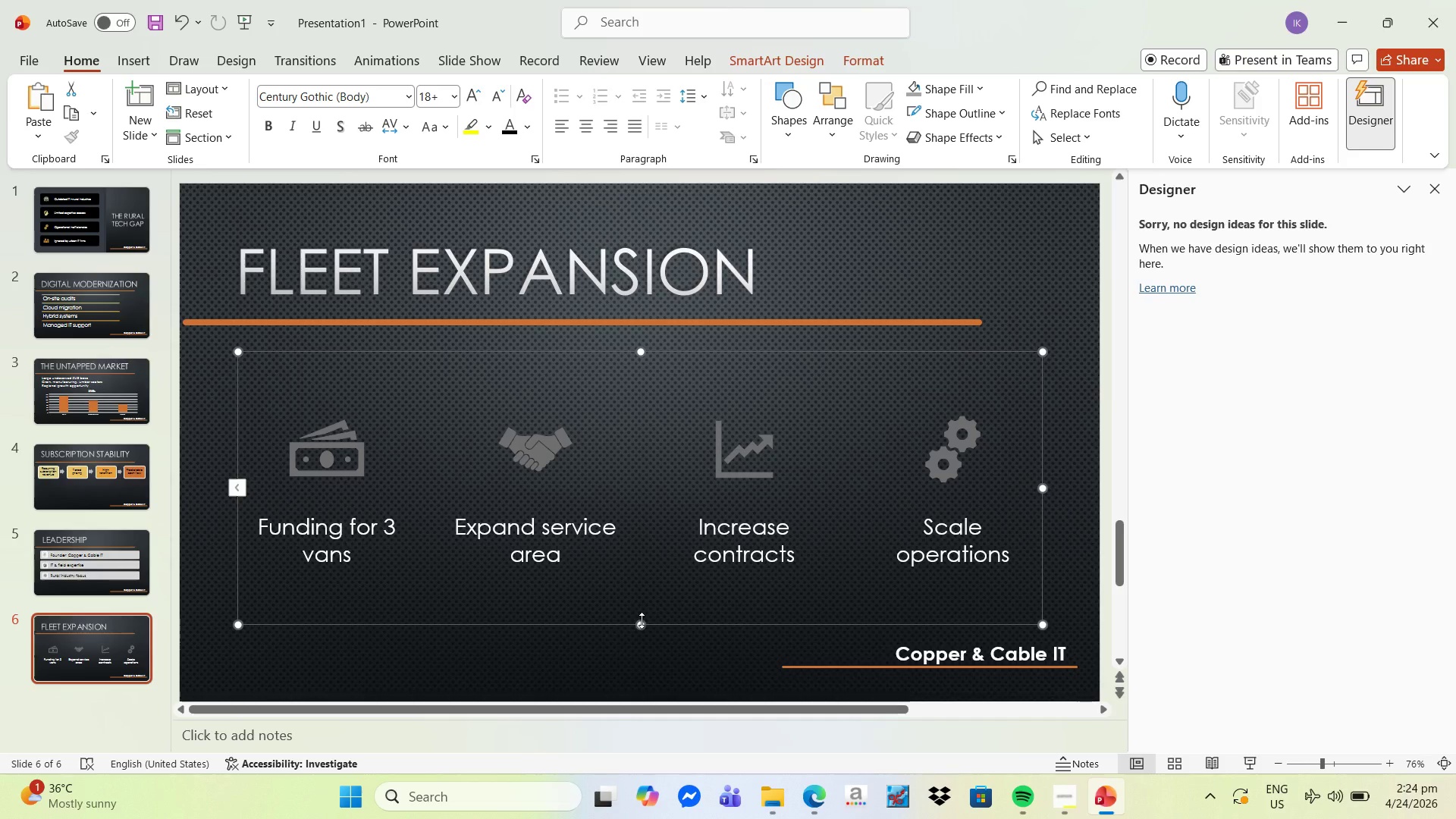 
left_click_drag(start_coordinate=[642, 620], to_coordinate=[641, 658])
 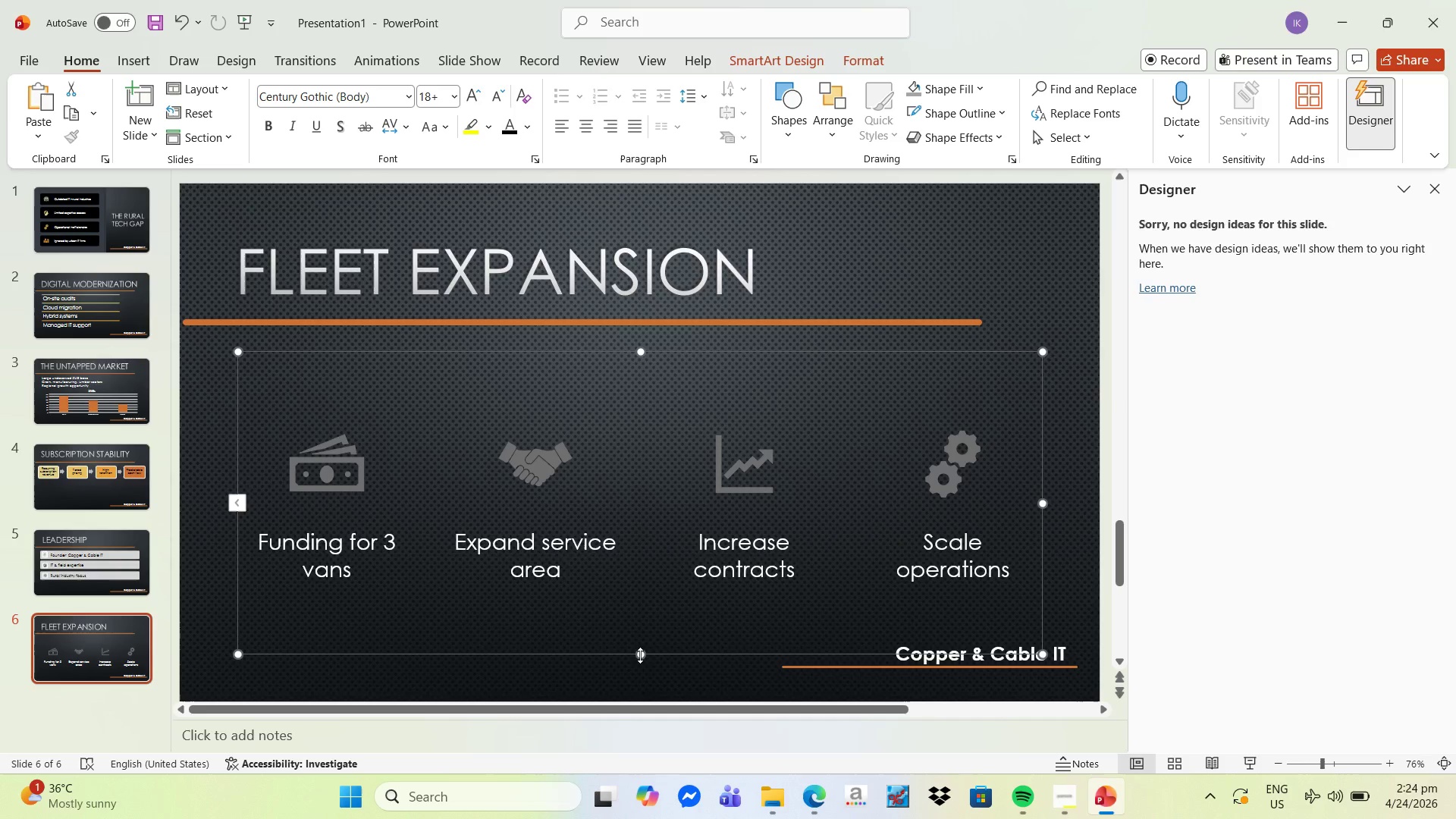 
left_click_drag(start_coordinate=[640, 655], to_coordinate=[632, 691])
 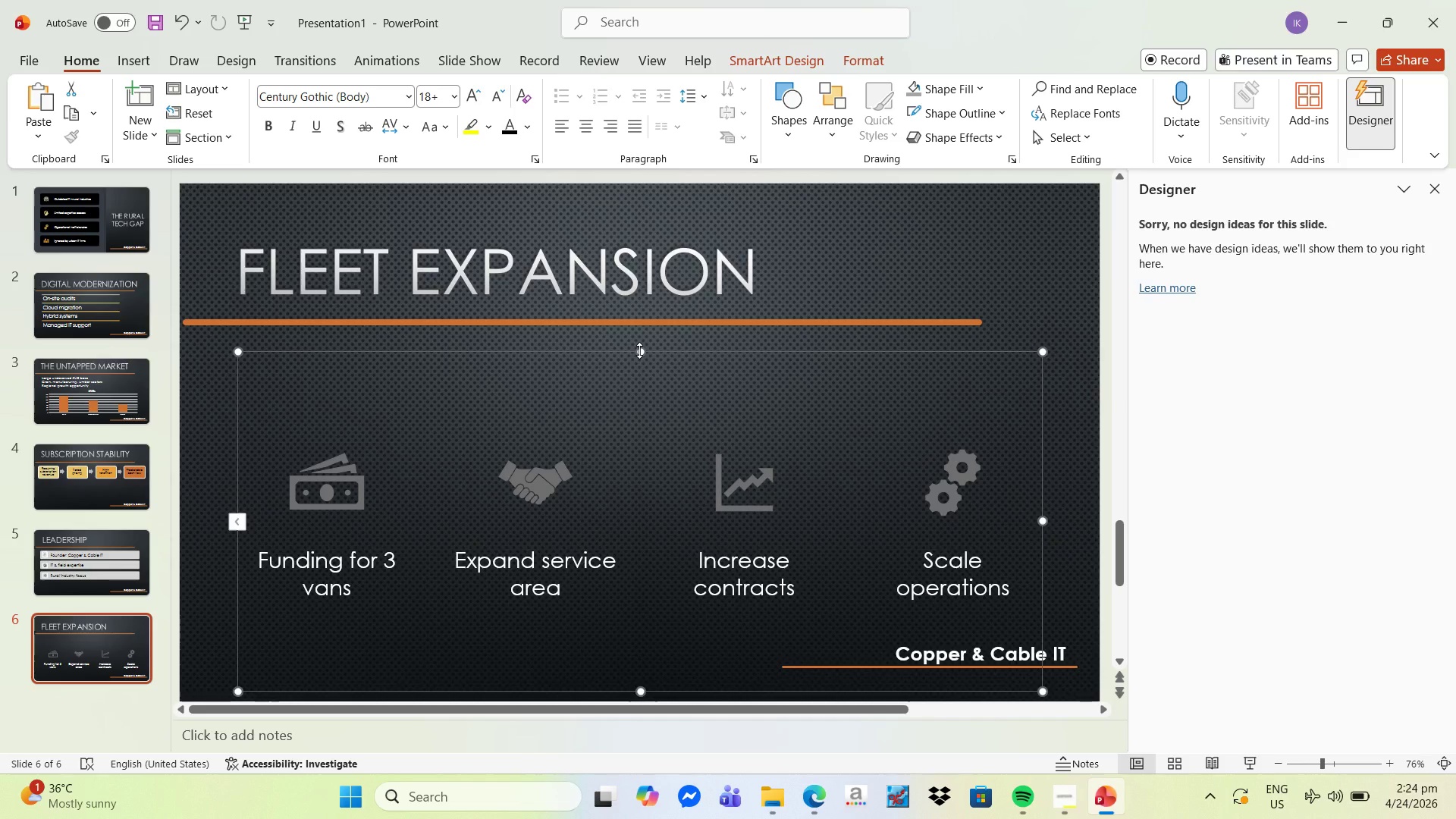 
left_click_drag(start_coordinate=[639, 350], to_coordinate=[654, 267])
 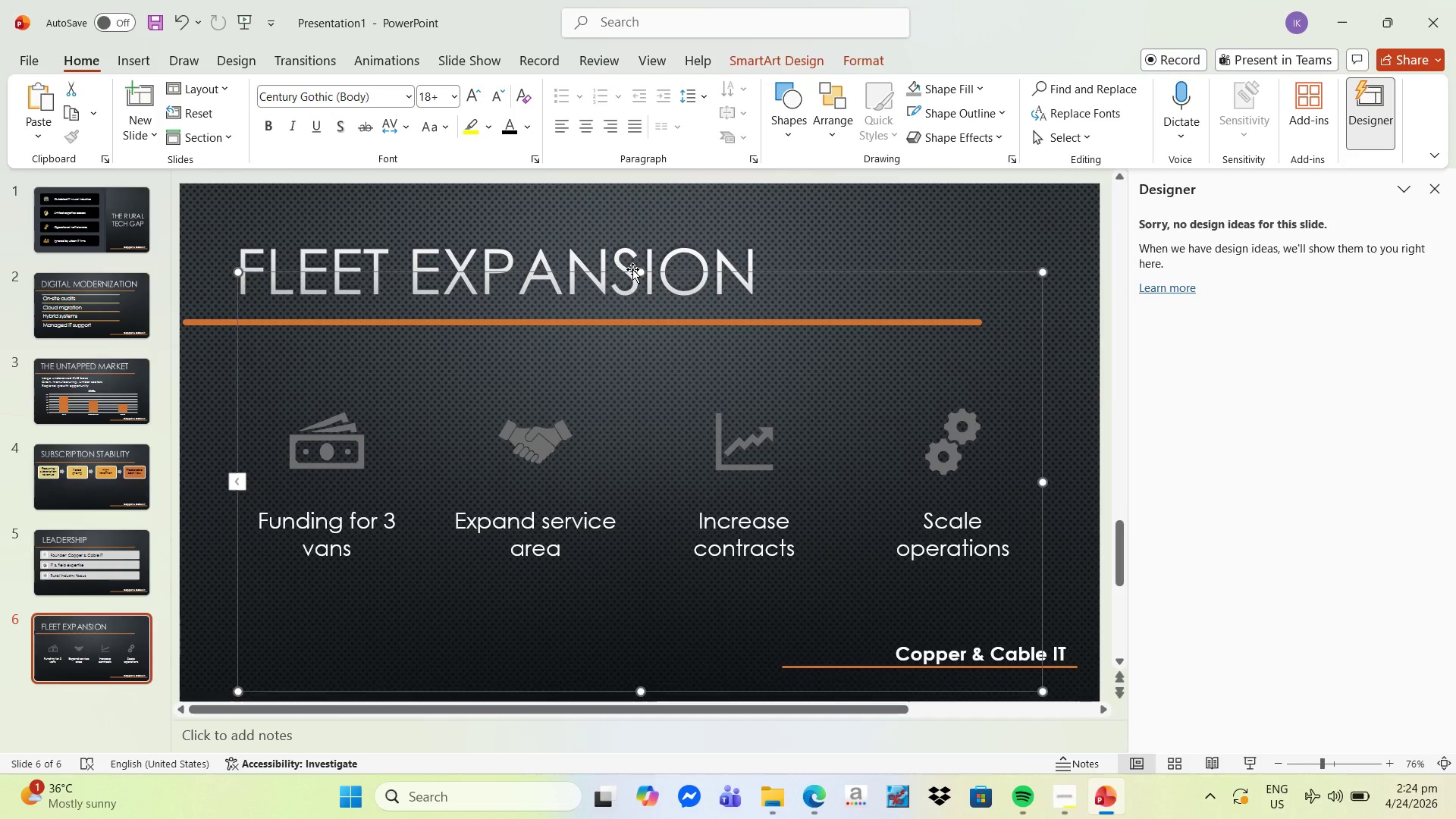 
left_click_drag(start_coordinate=[637, 272], to_coordinate=[656, 209])
 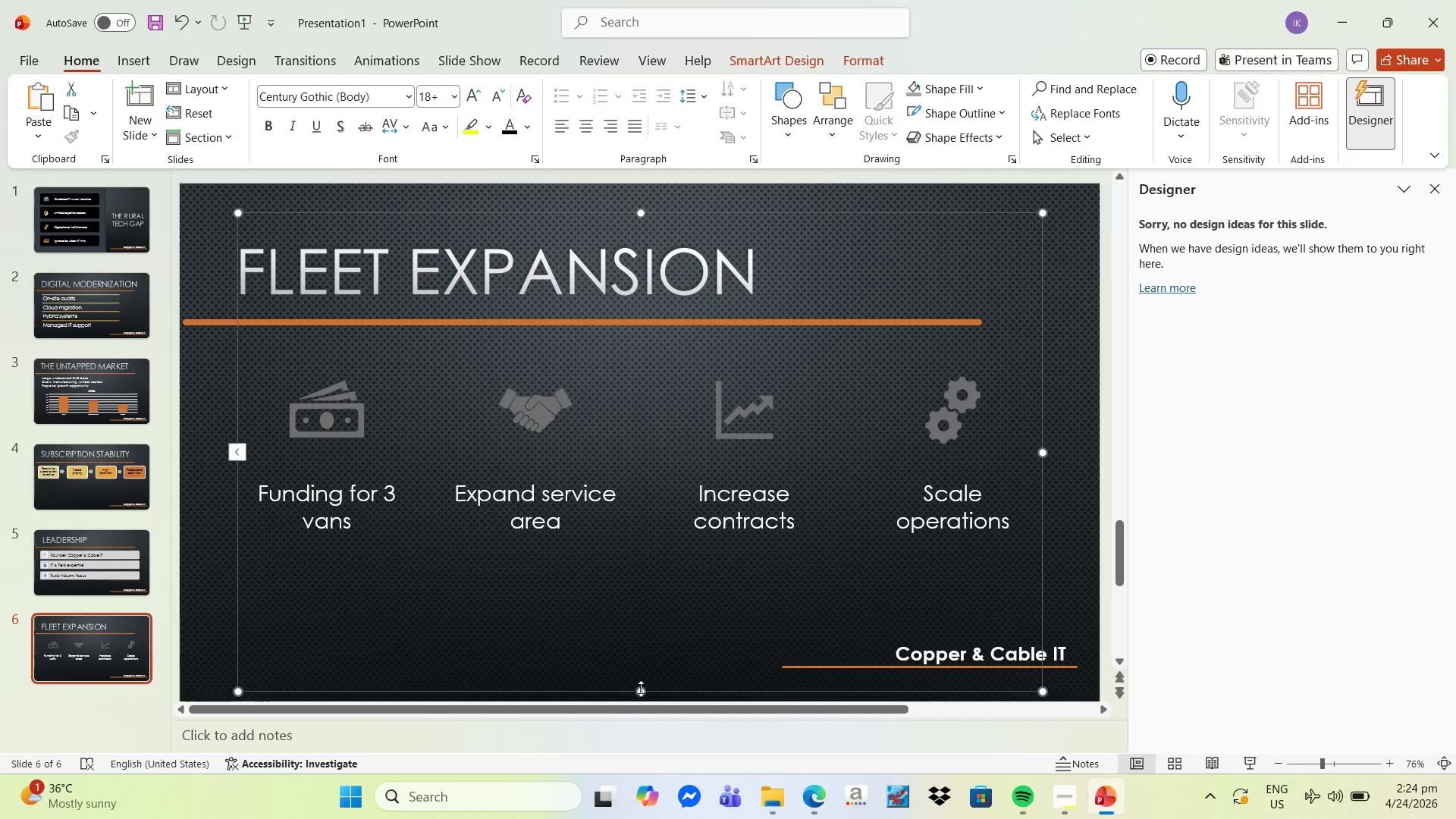 
left_click_drag(start_coordinate=[642, 692], to_coordinate=[648, 737])
 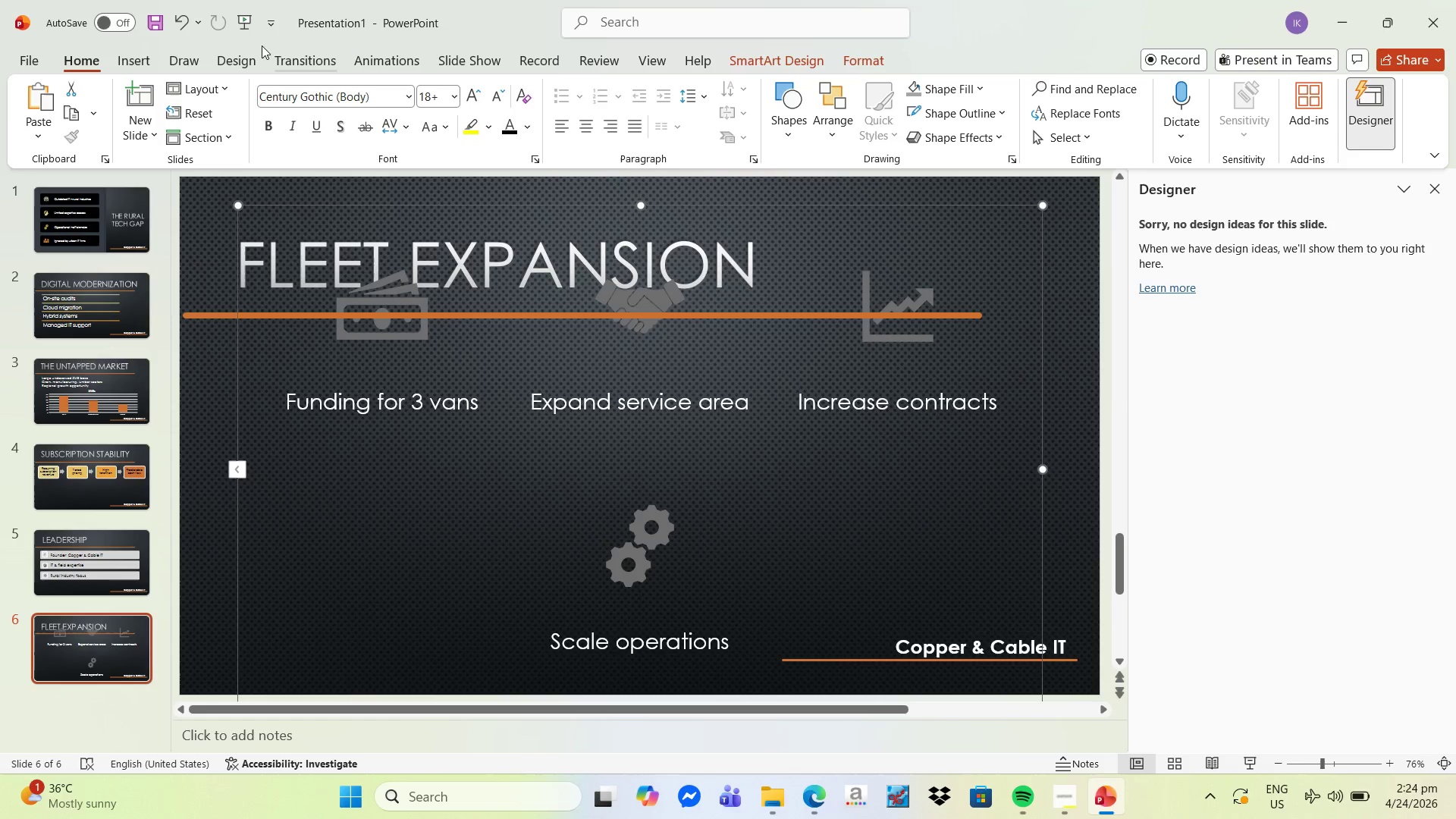 
left_click([179, 18])
 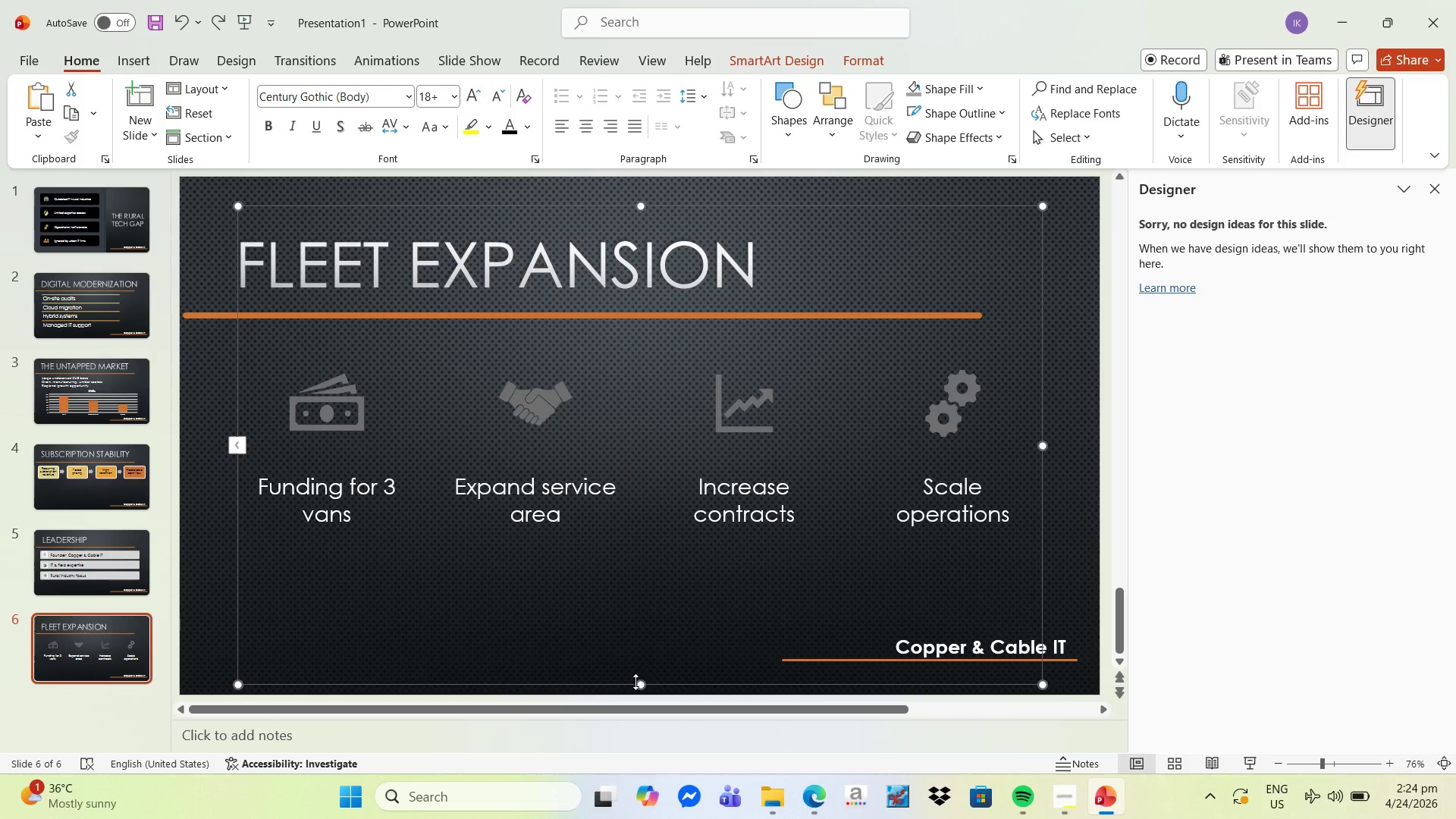 
left_click_drag(start_coordinate=[635, 682], to_coordinate=[637, 701])
 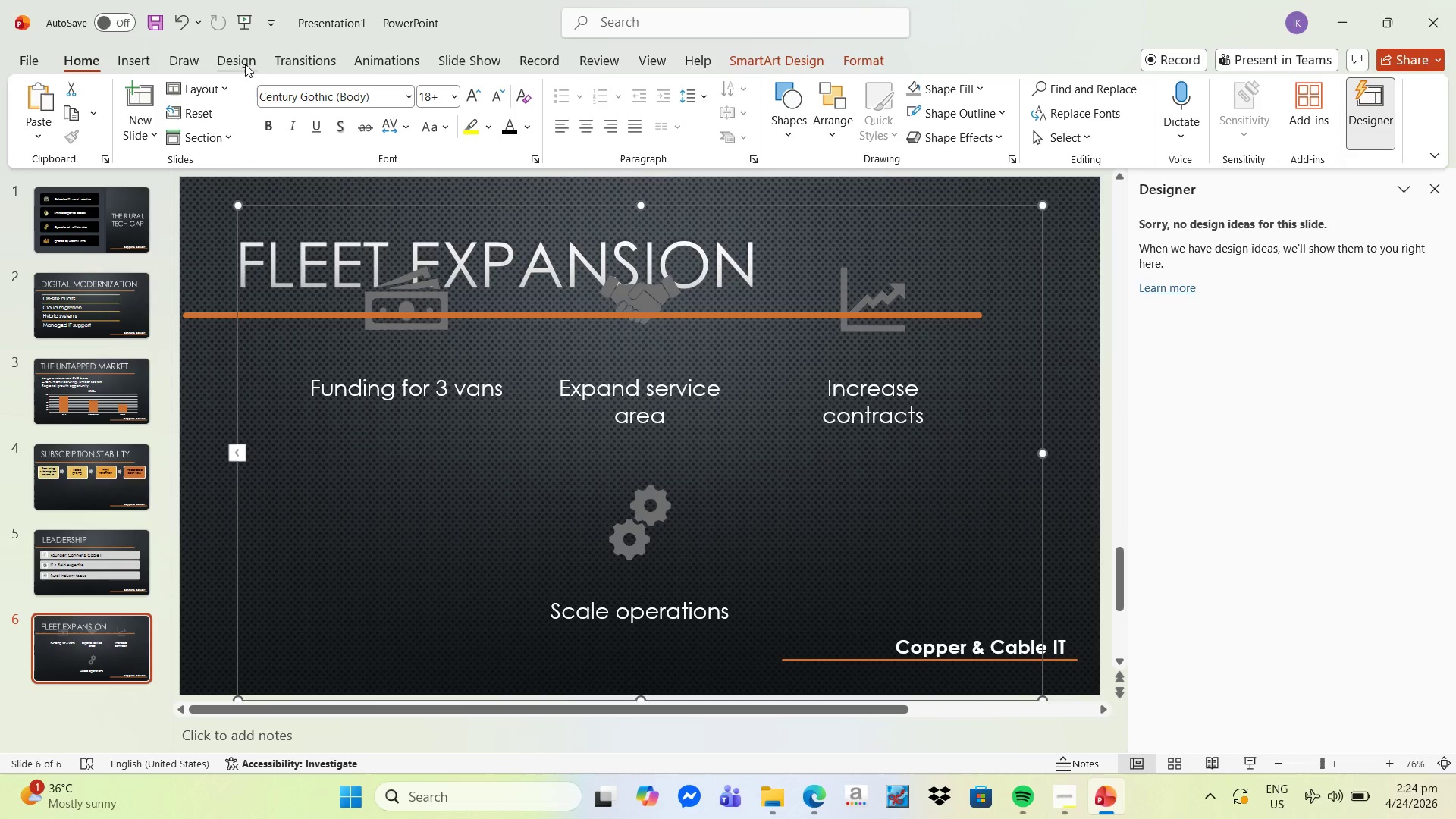 
left_click([174, 23])
 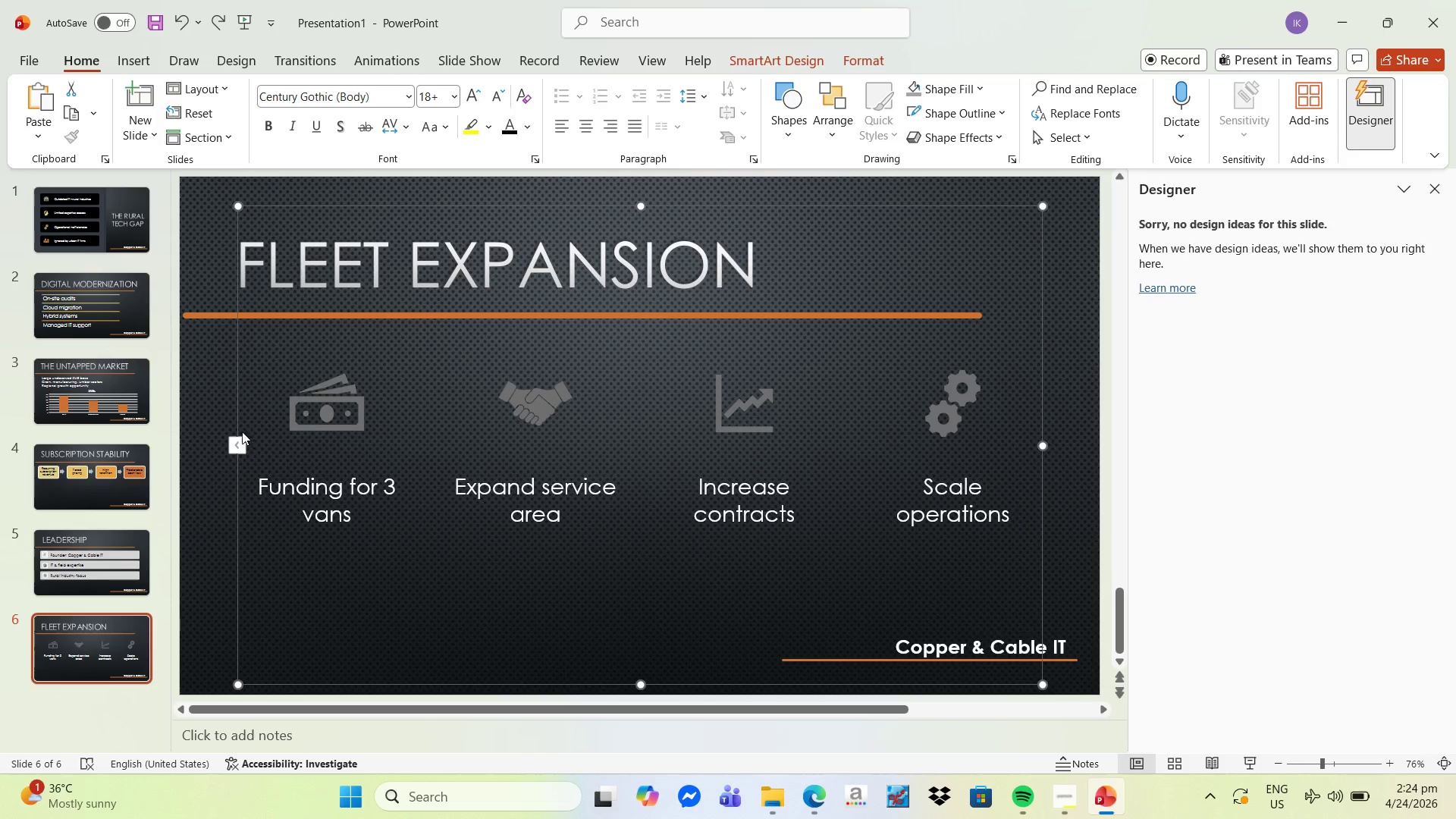 
left_click_drag(start_coordinate=[234, 439], to_coordinate=[190, 438])
 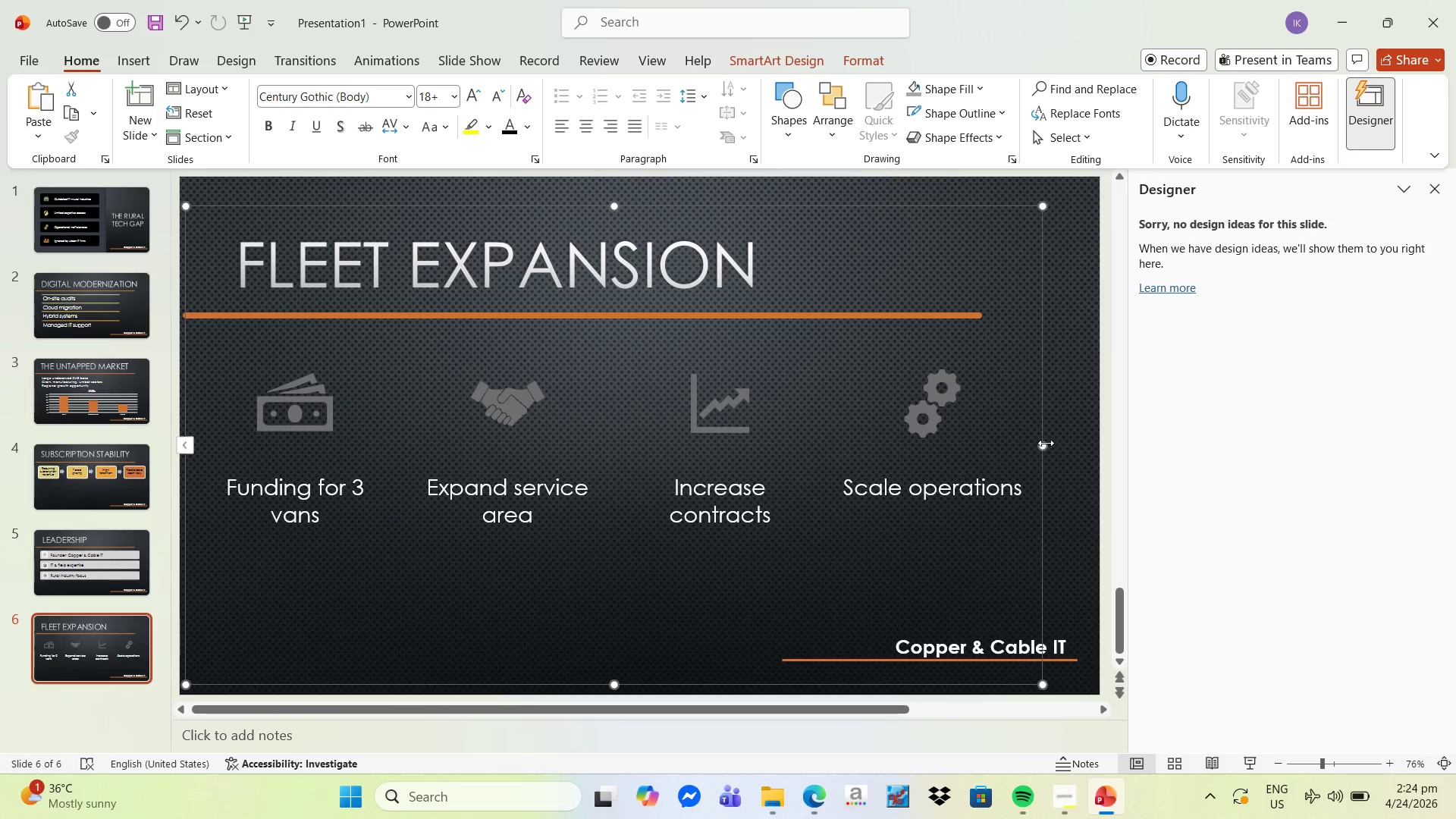 
left_click_drag(start_coordinate=[1047, 442], to_coordinate=[1093, 448])
 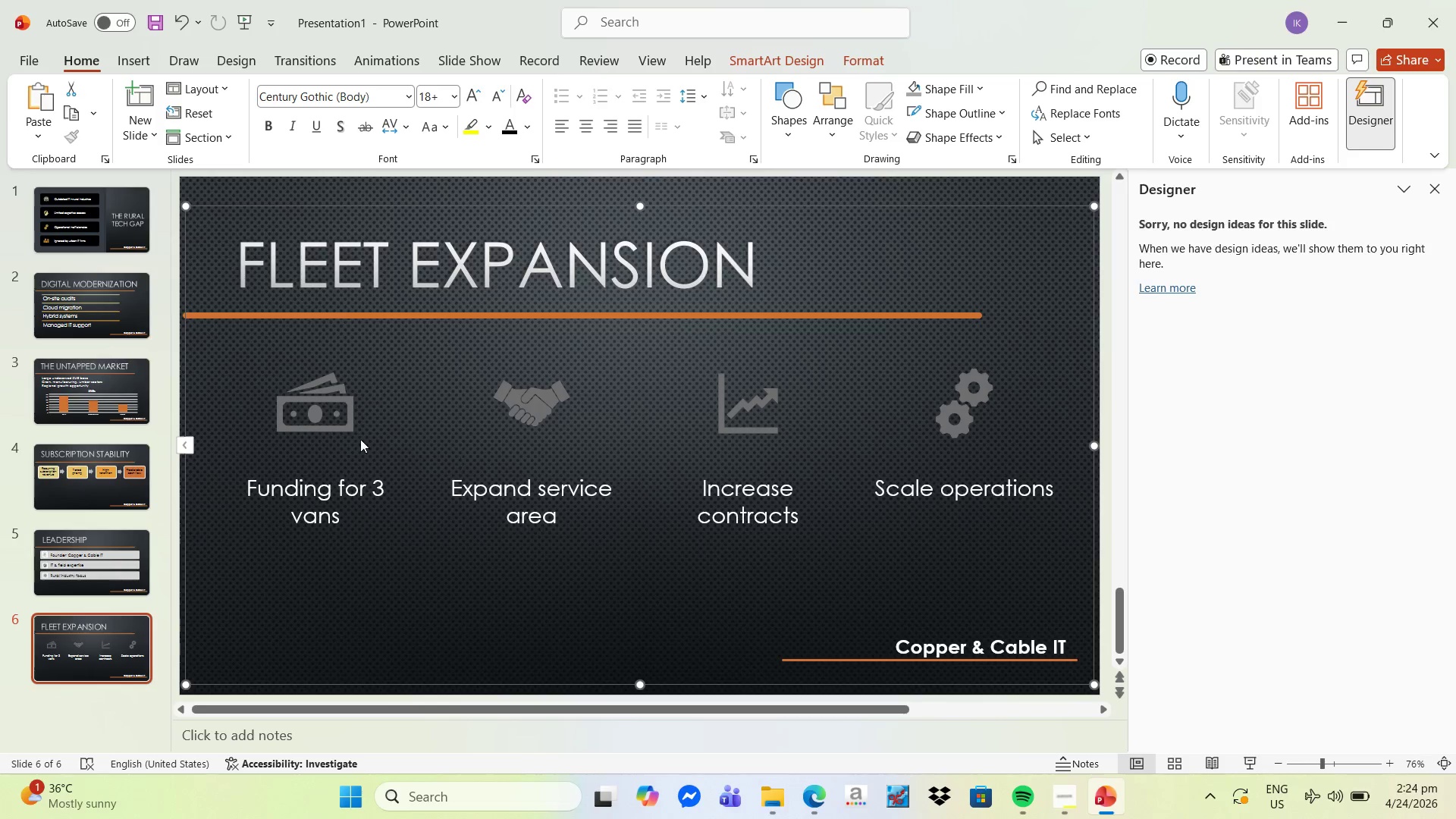 
left_click([328, 424])
 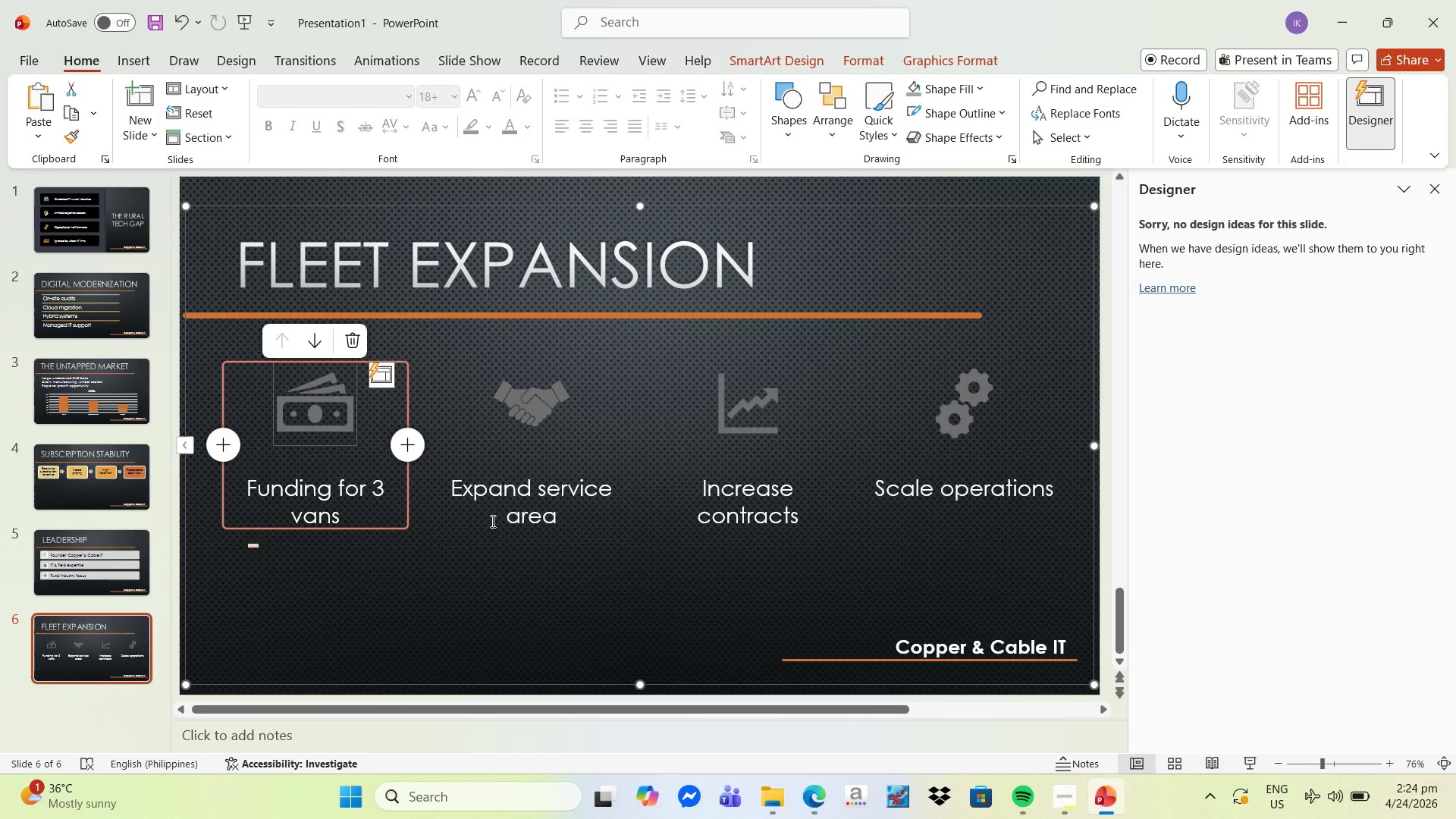 
left_click([328, 410])
 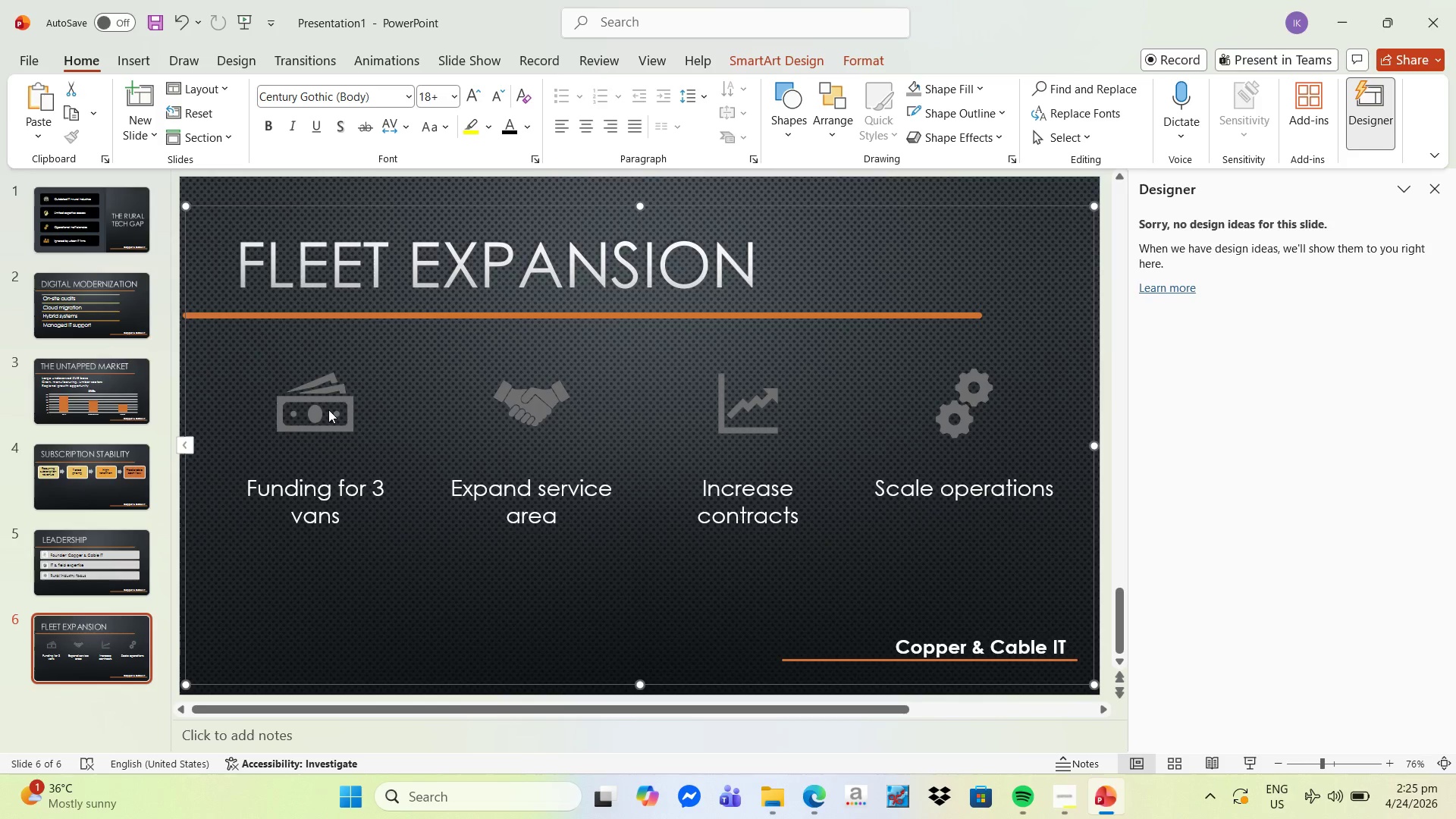 
left_click([328, 410])
 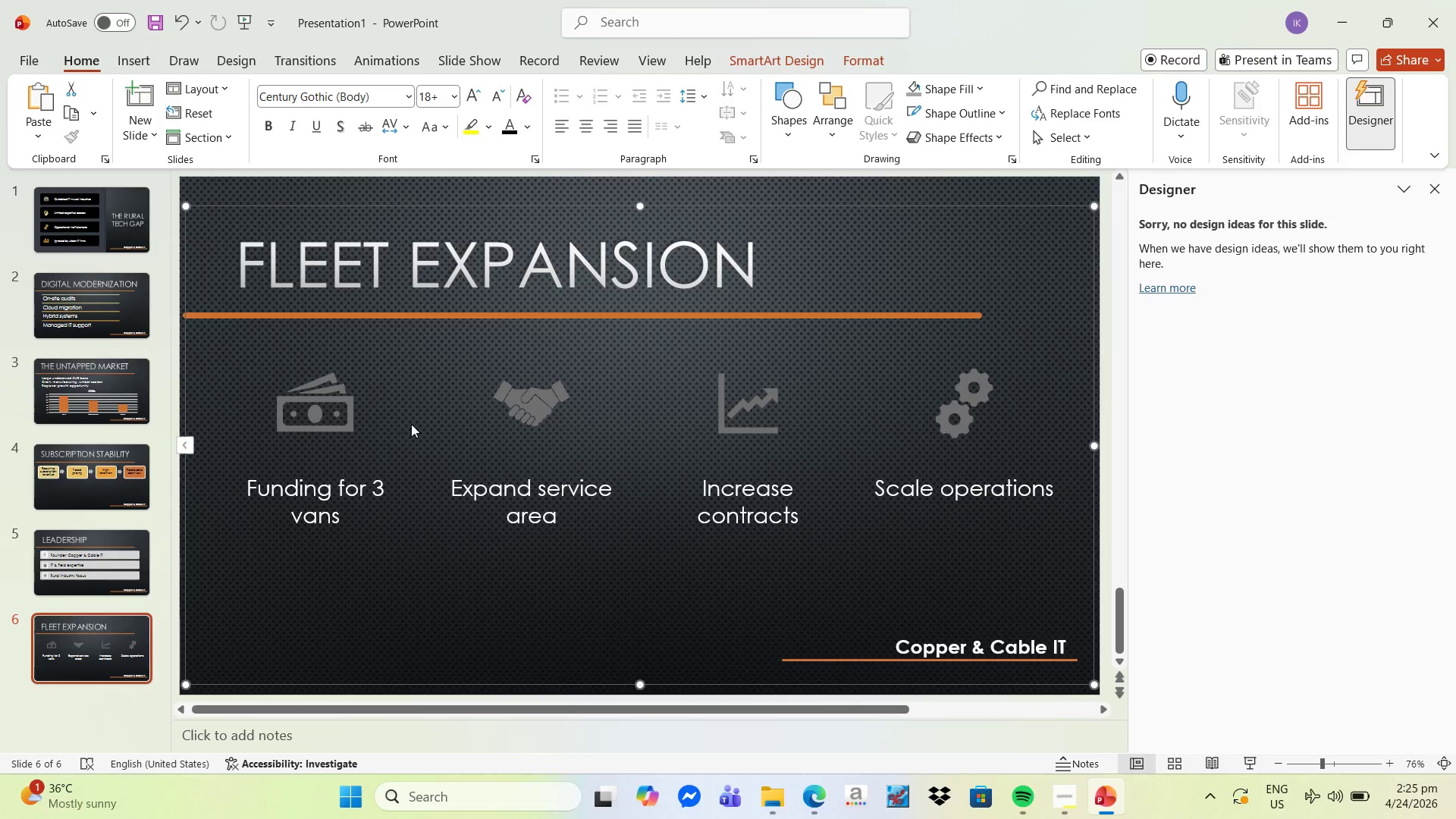 
double_click([524, 421])
 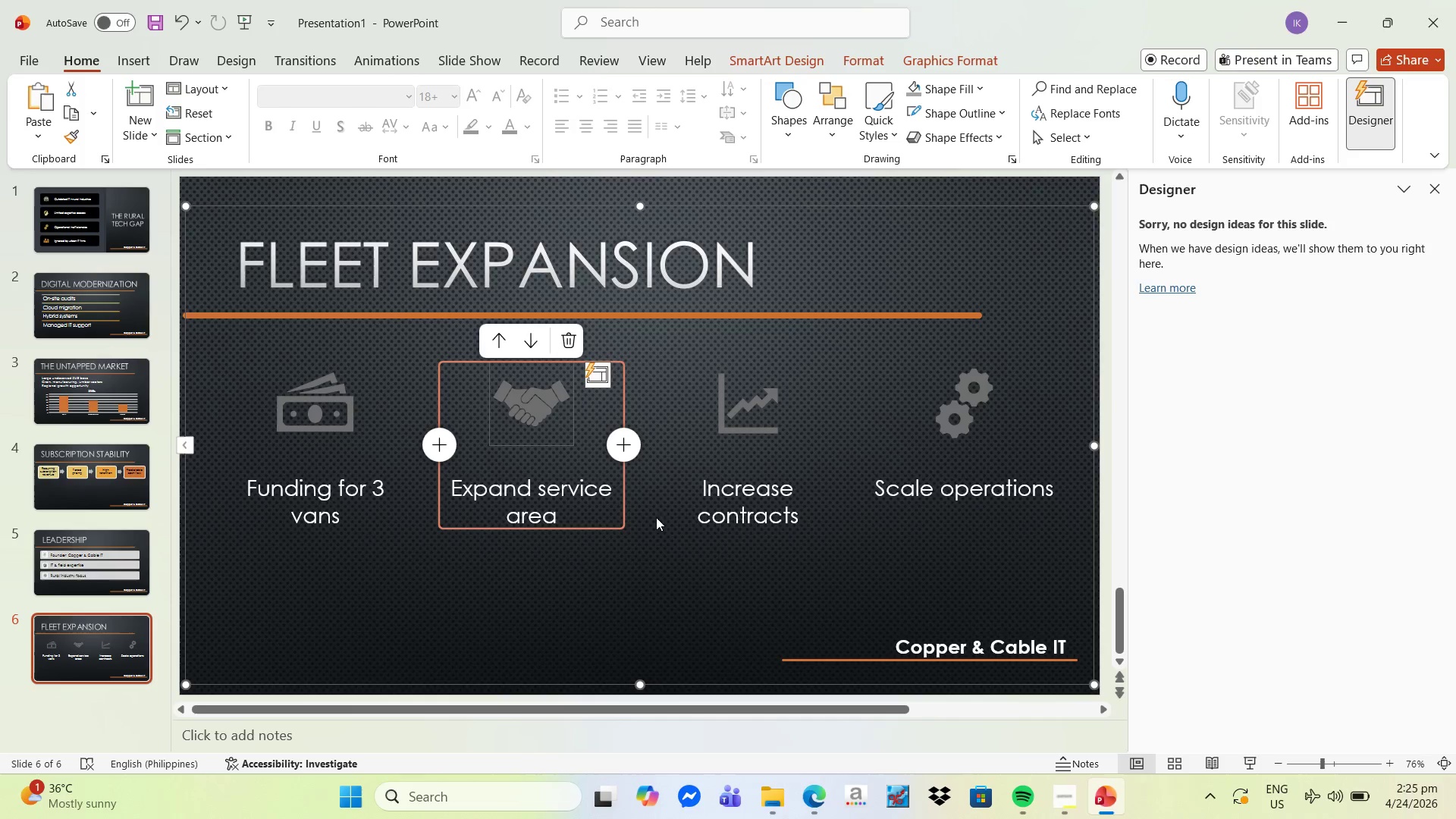 
left_click([658, 529])
 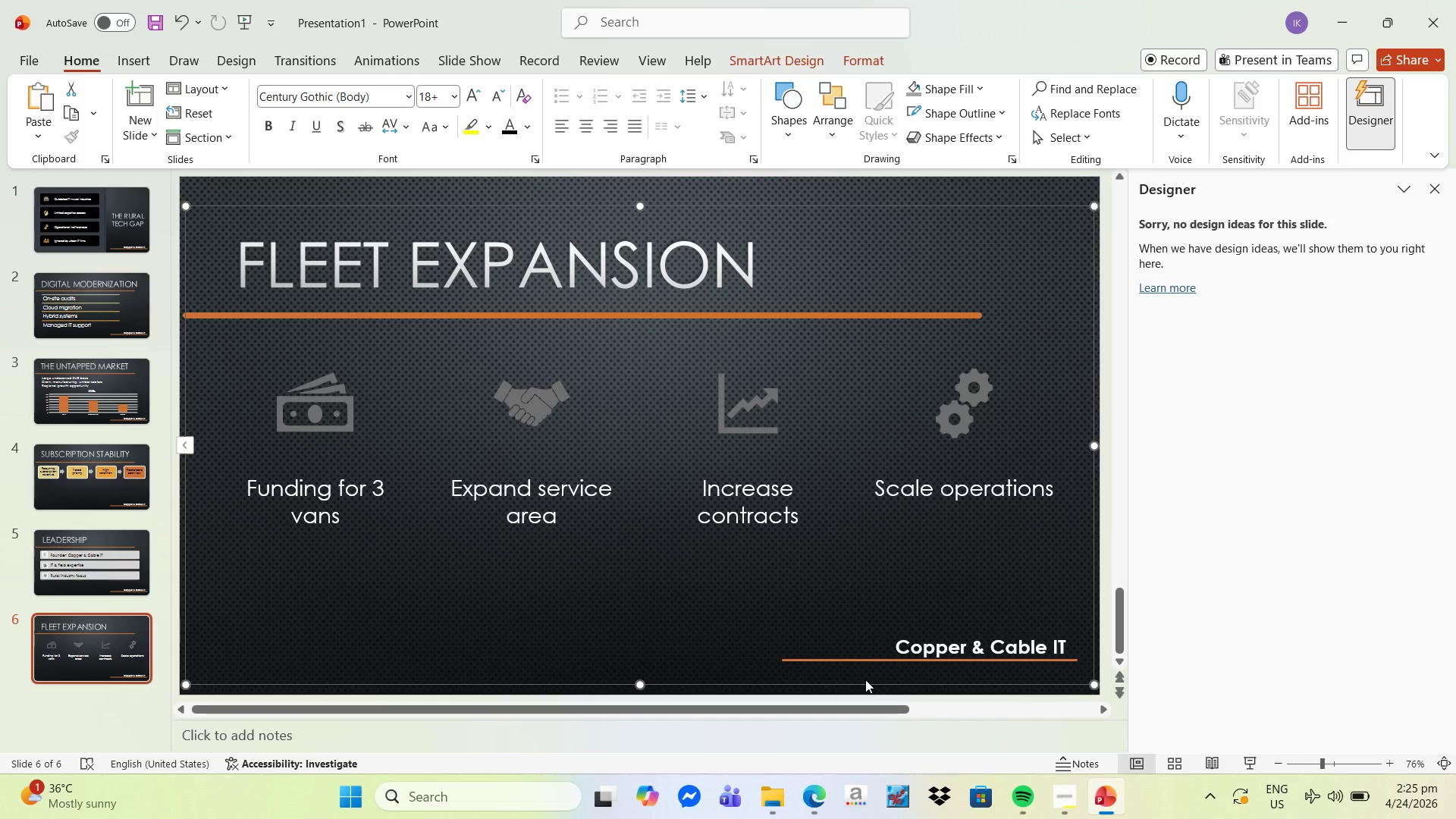 
wait(8.31)
 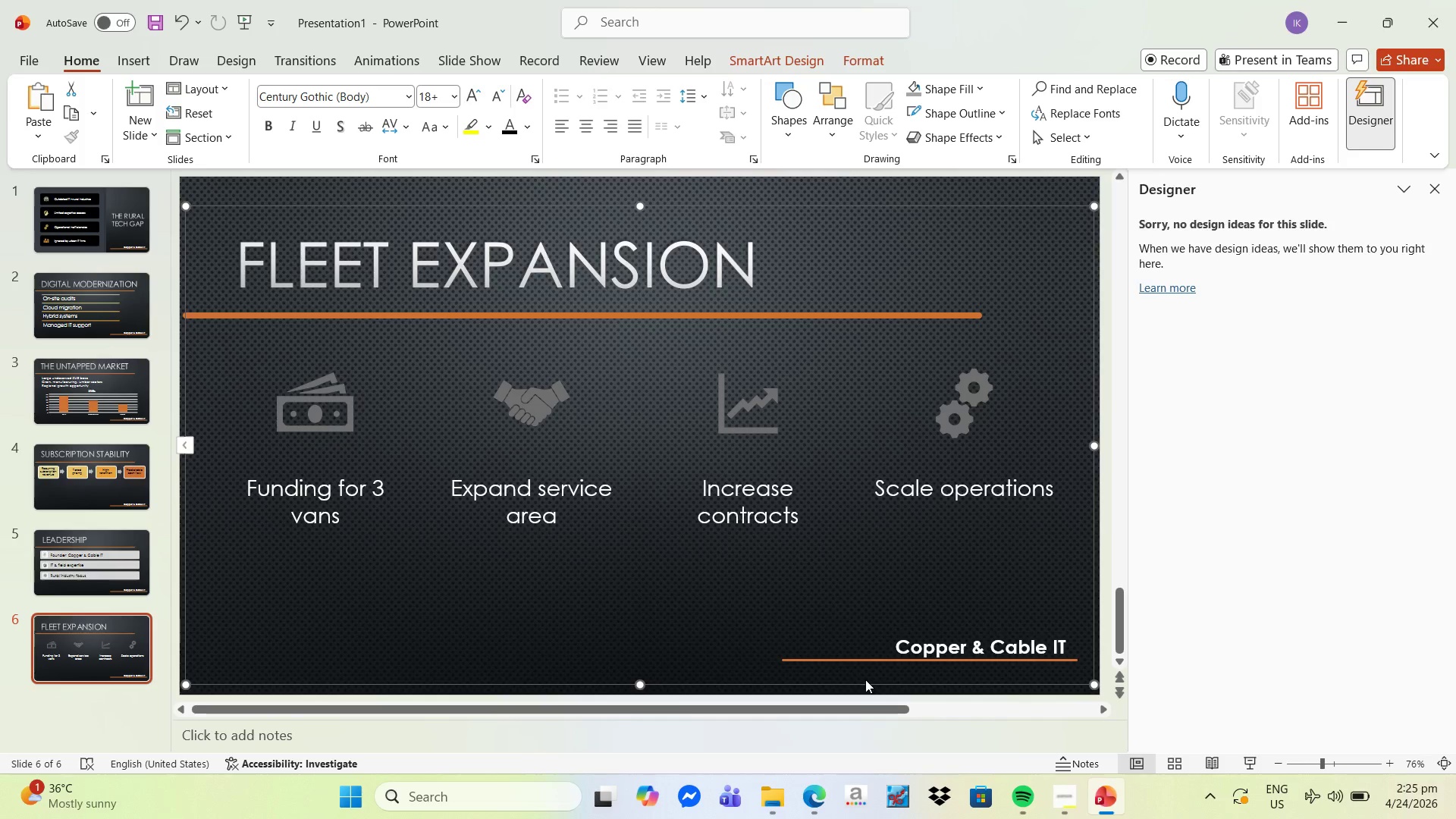 
left_click_drag(start_coordinate=[777, 205], to_coordinate=[780, 237])
 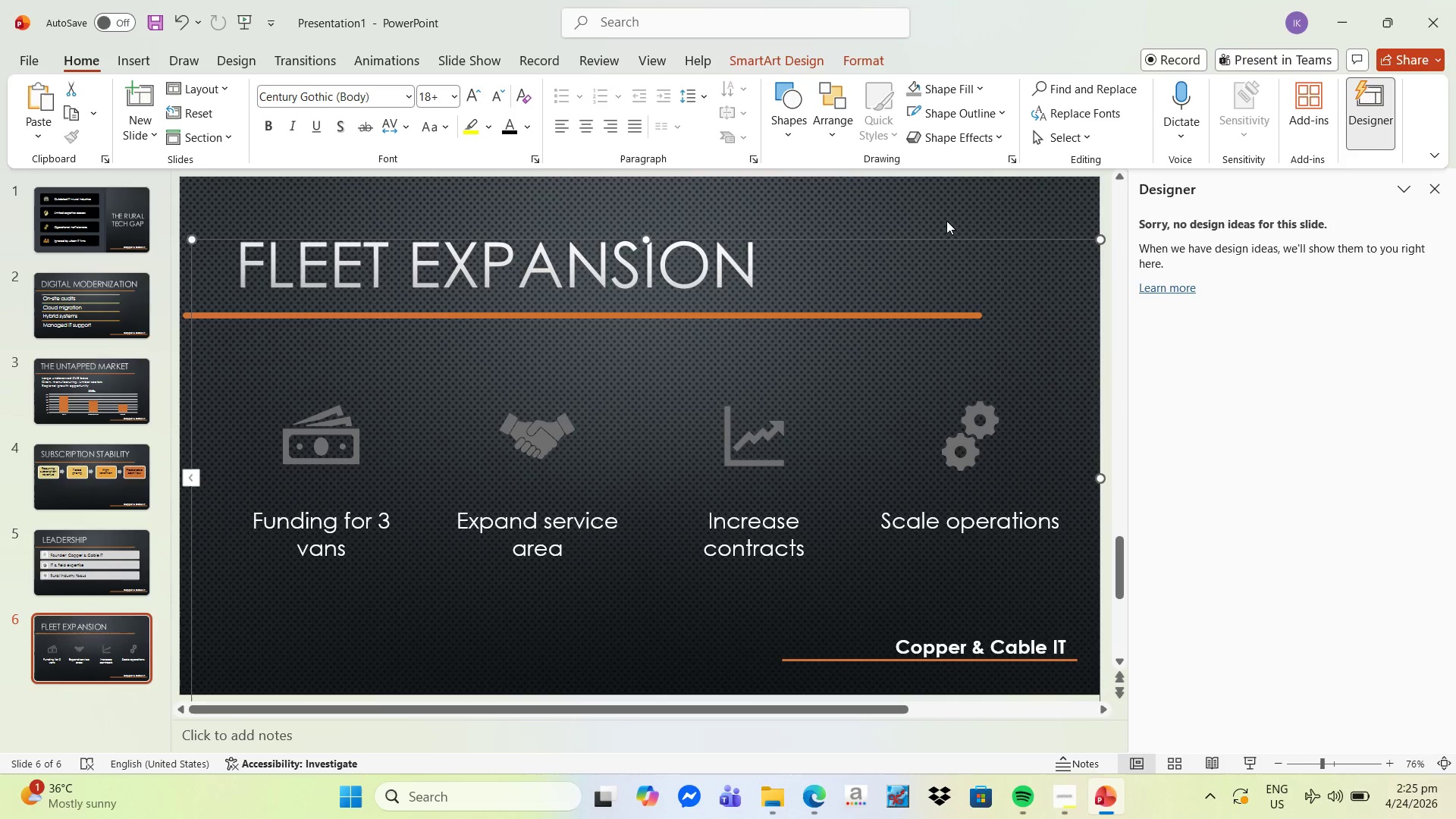 
wait(5.55)
 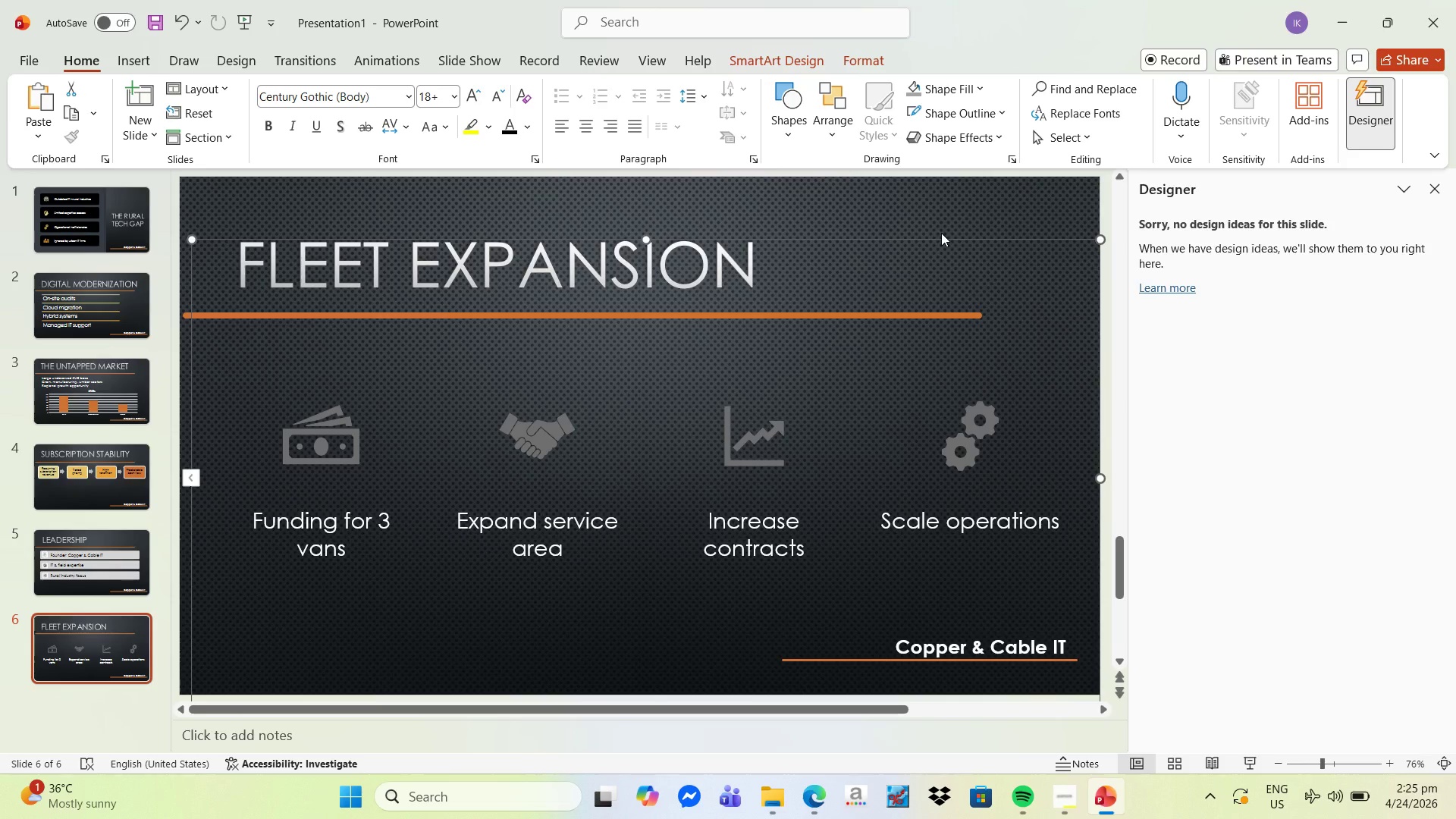 
left_click([952, 221])
 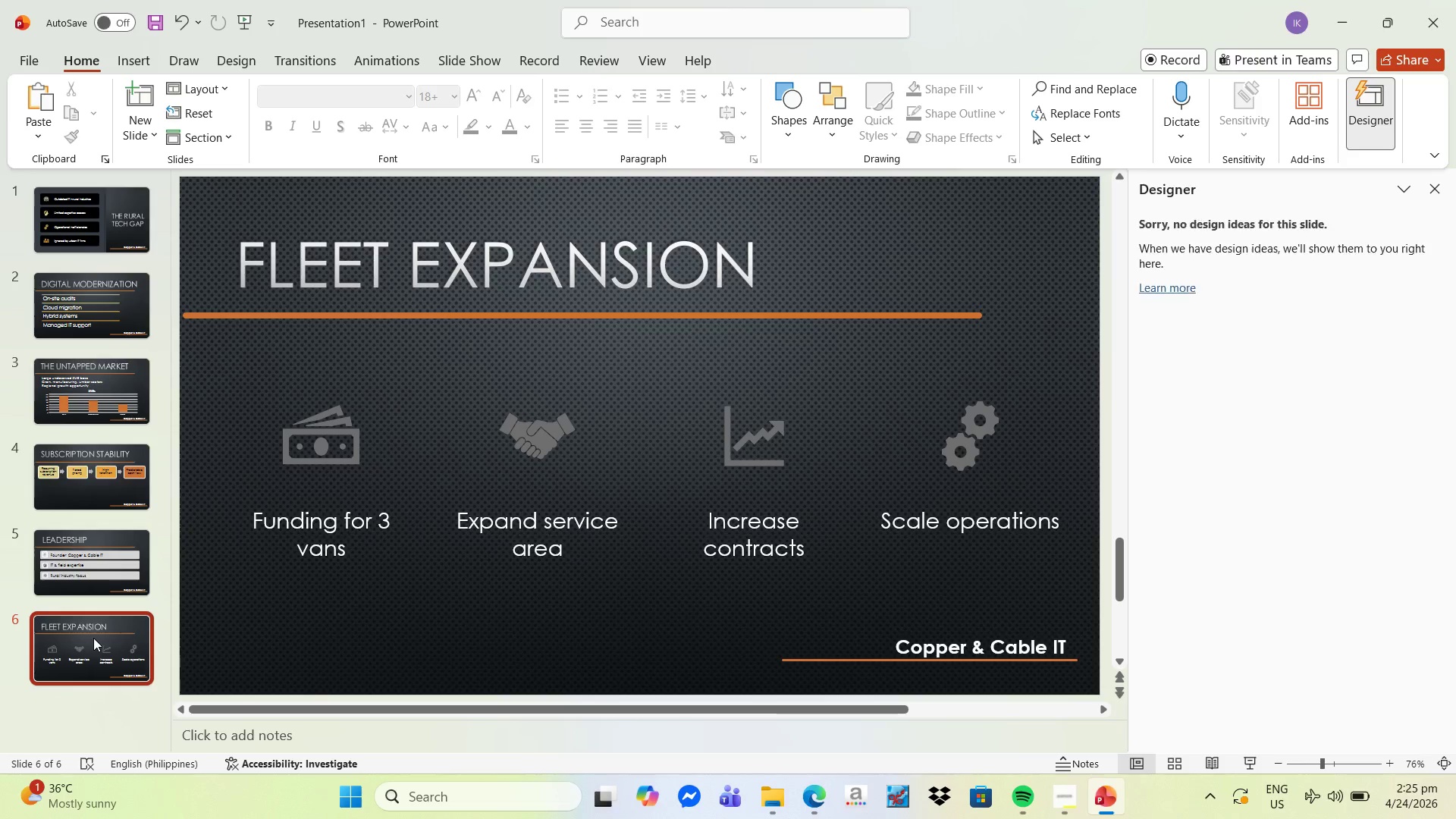 
scroll: coordinate [121, 349], scroll_direction: up, amount: 16.0
 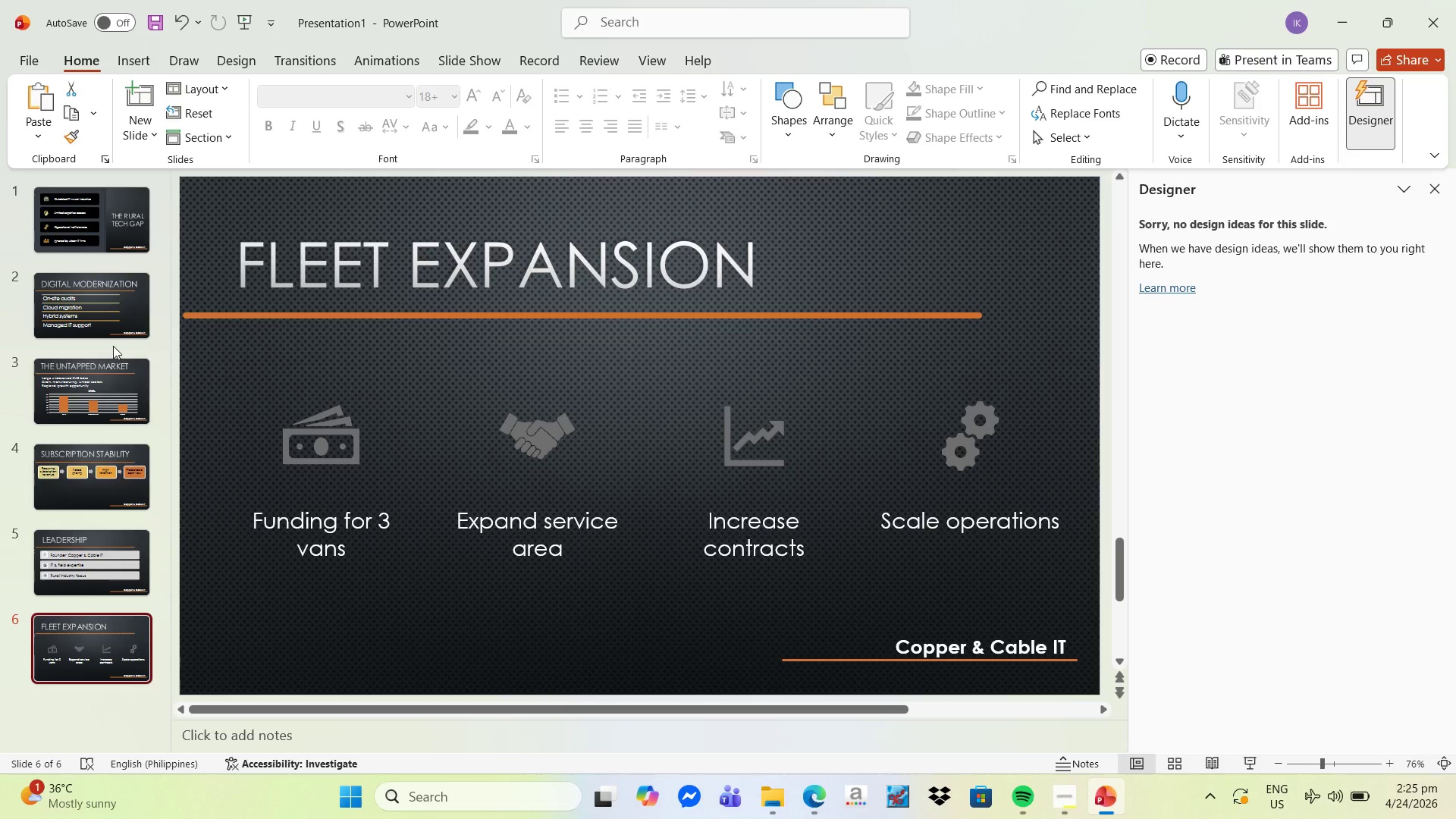 
scroll: coordinate [105, 368], scroll_direction: down, amount: 6.0
 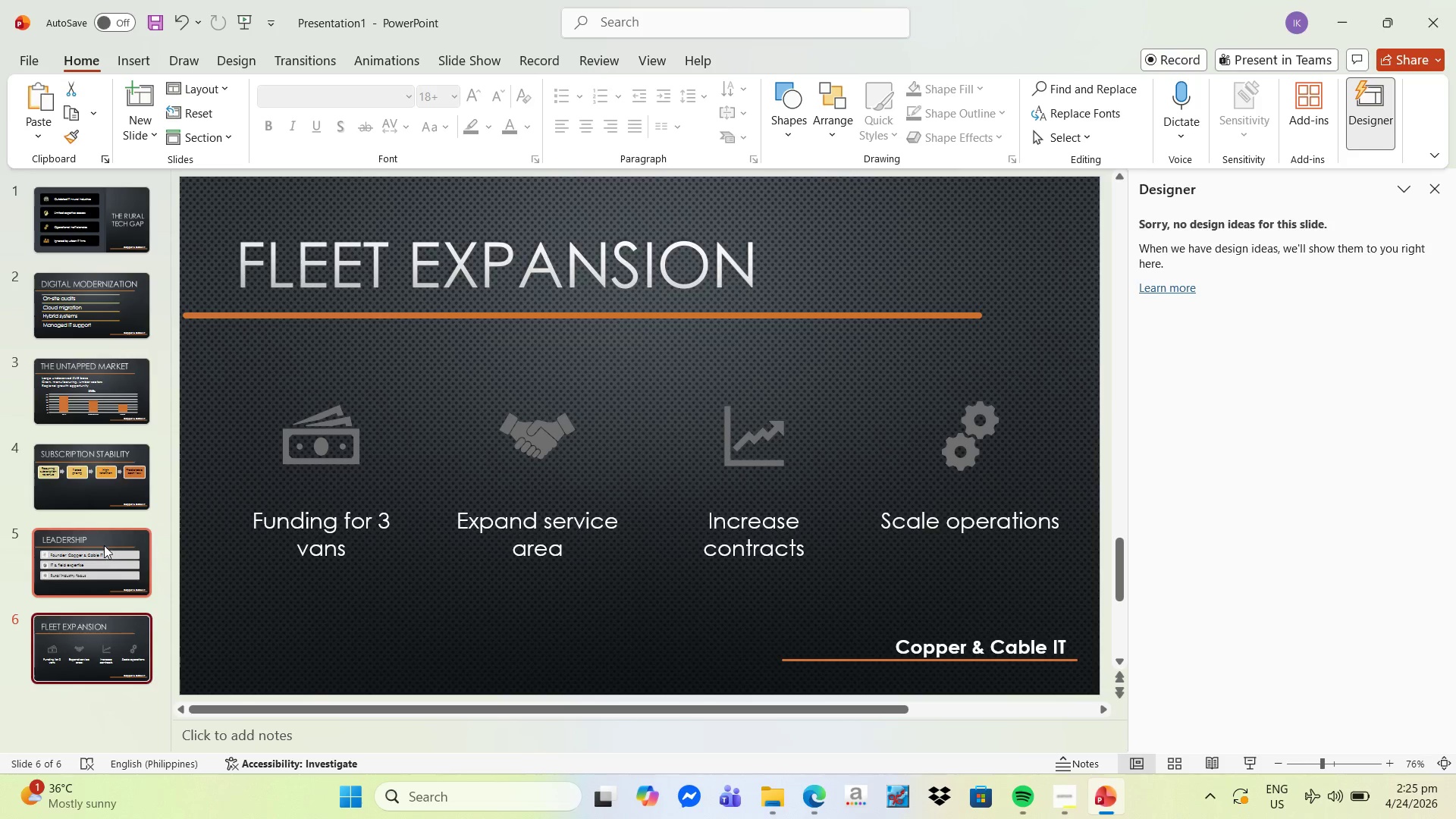 
left_click([104, 545])
 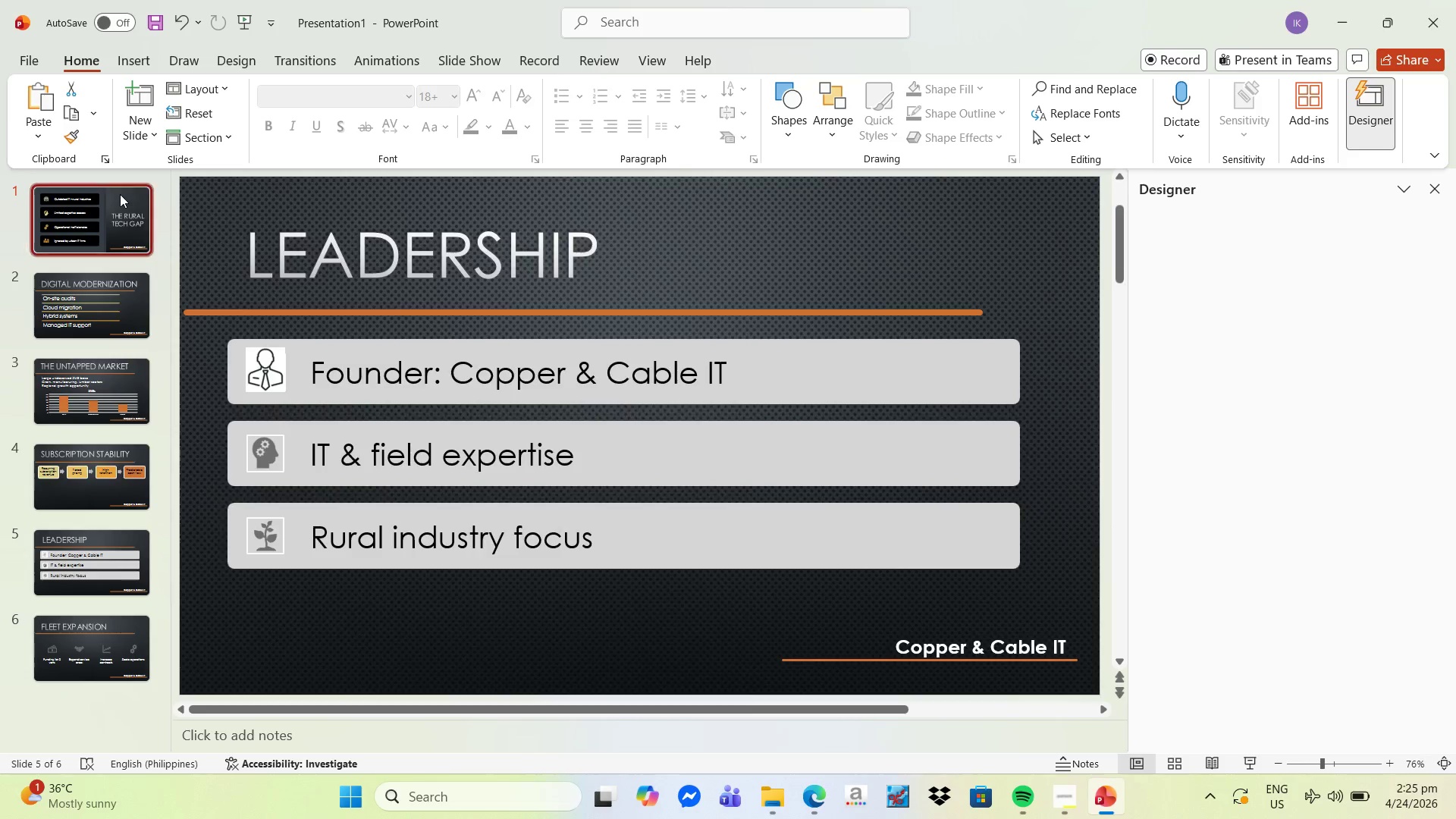 
scroll: coordinate [74, 221], scroll_direction: up, amount: 6.0
 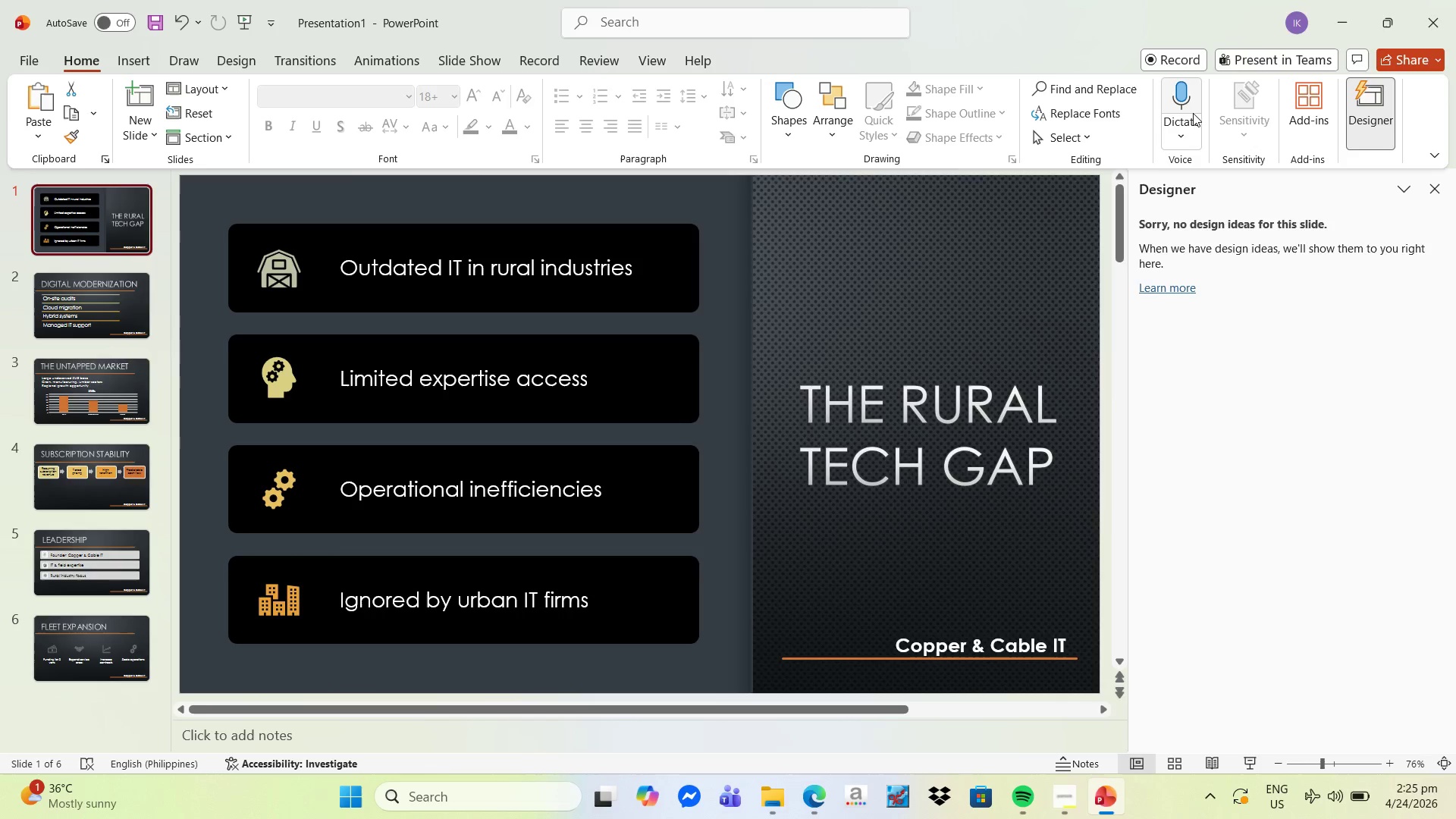 
wait(5.76)
 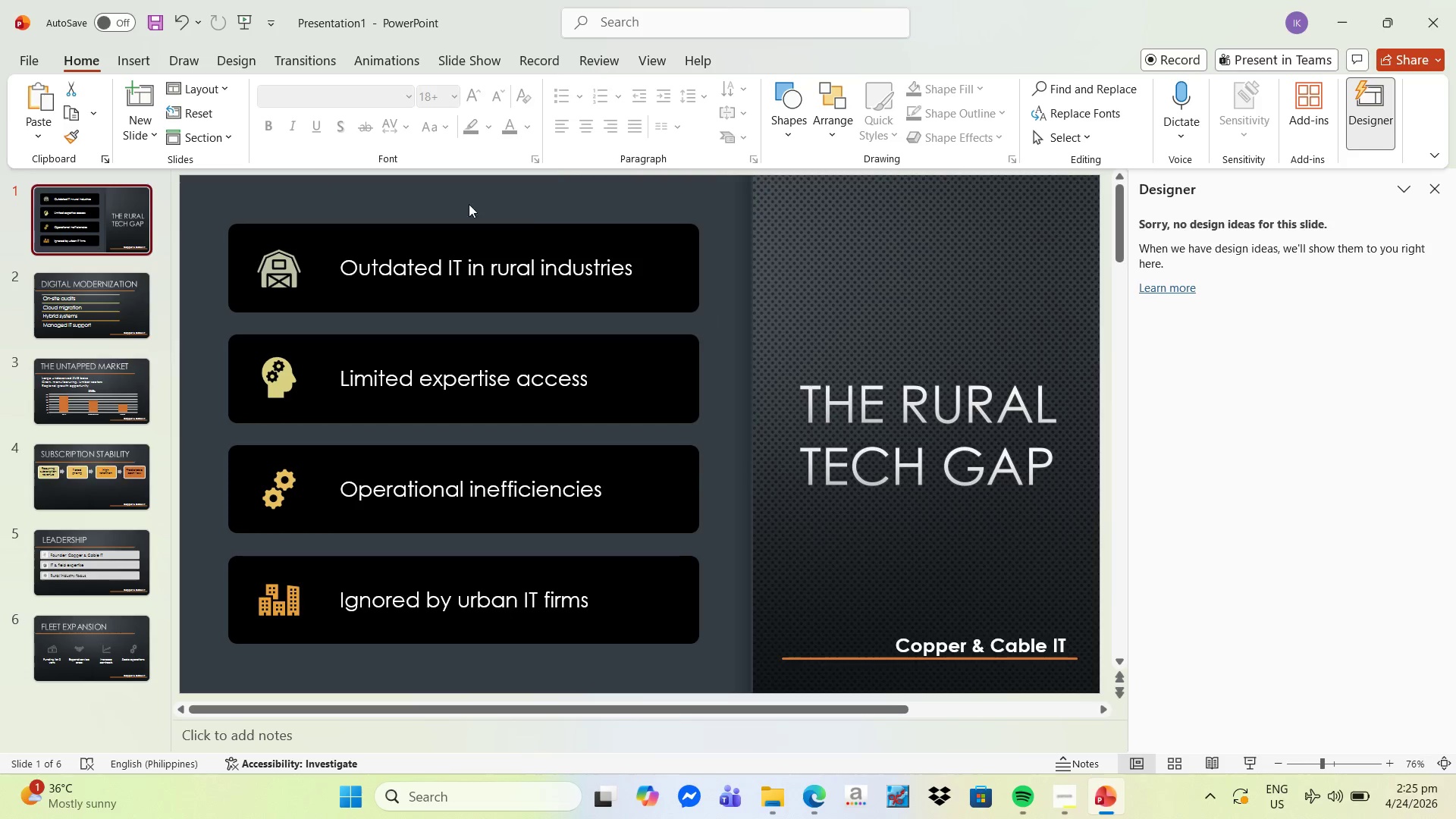 
left_click([886, 217])
 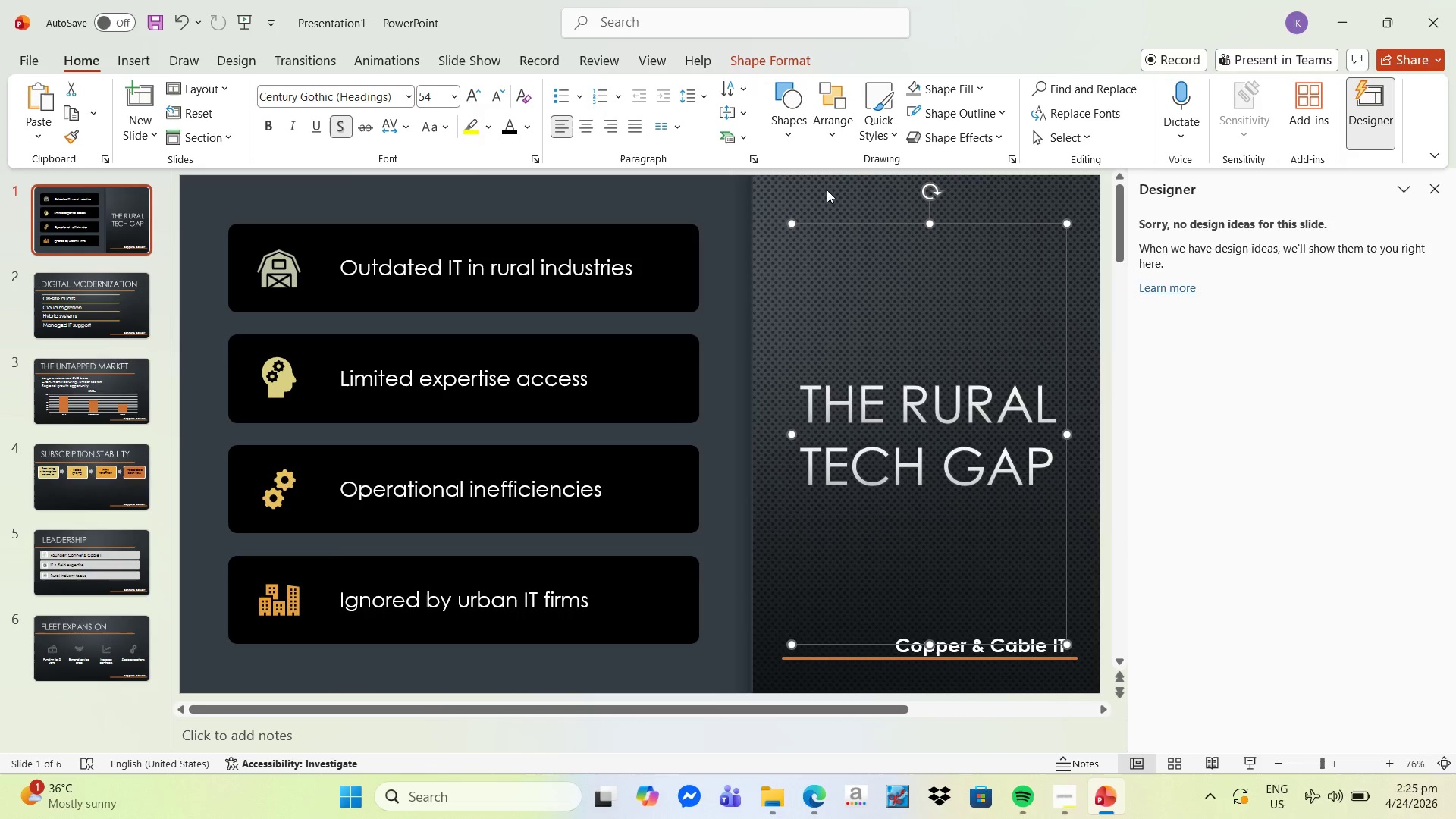 
left_click([826, 187])
 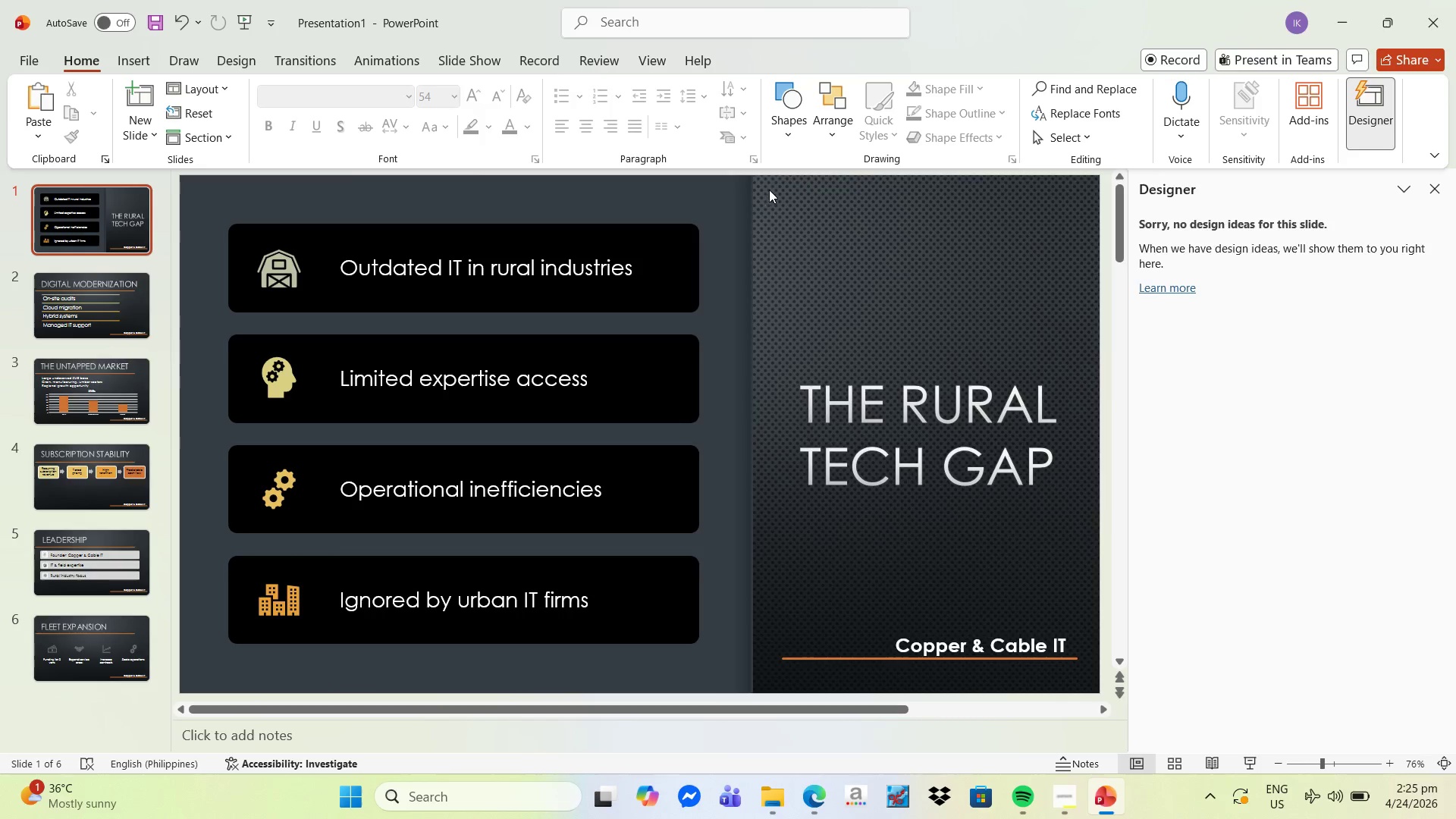 
left_click([766, 189])
 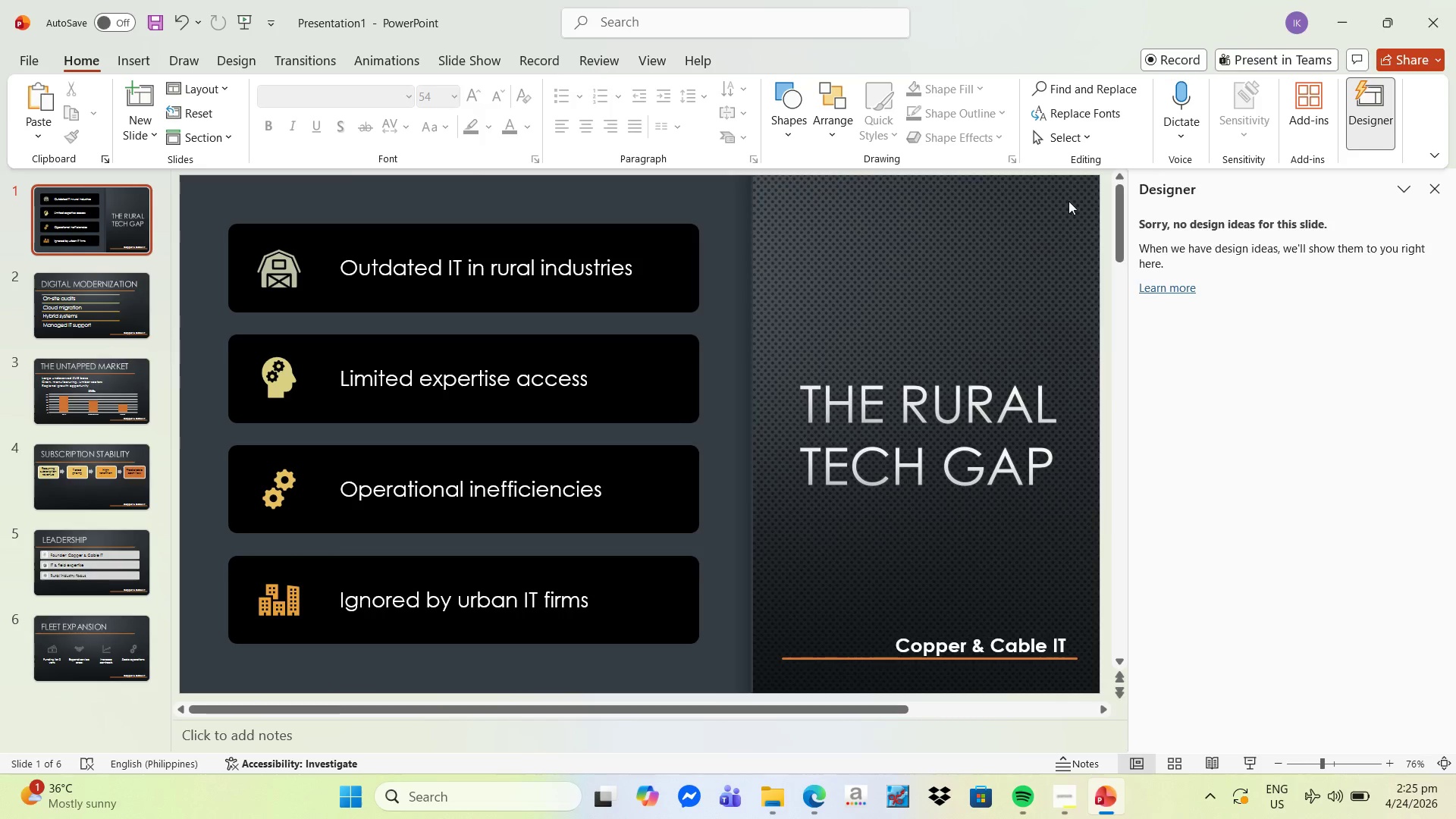 
left_click([1074, 198])
 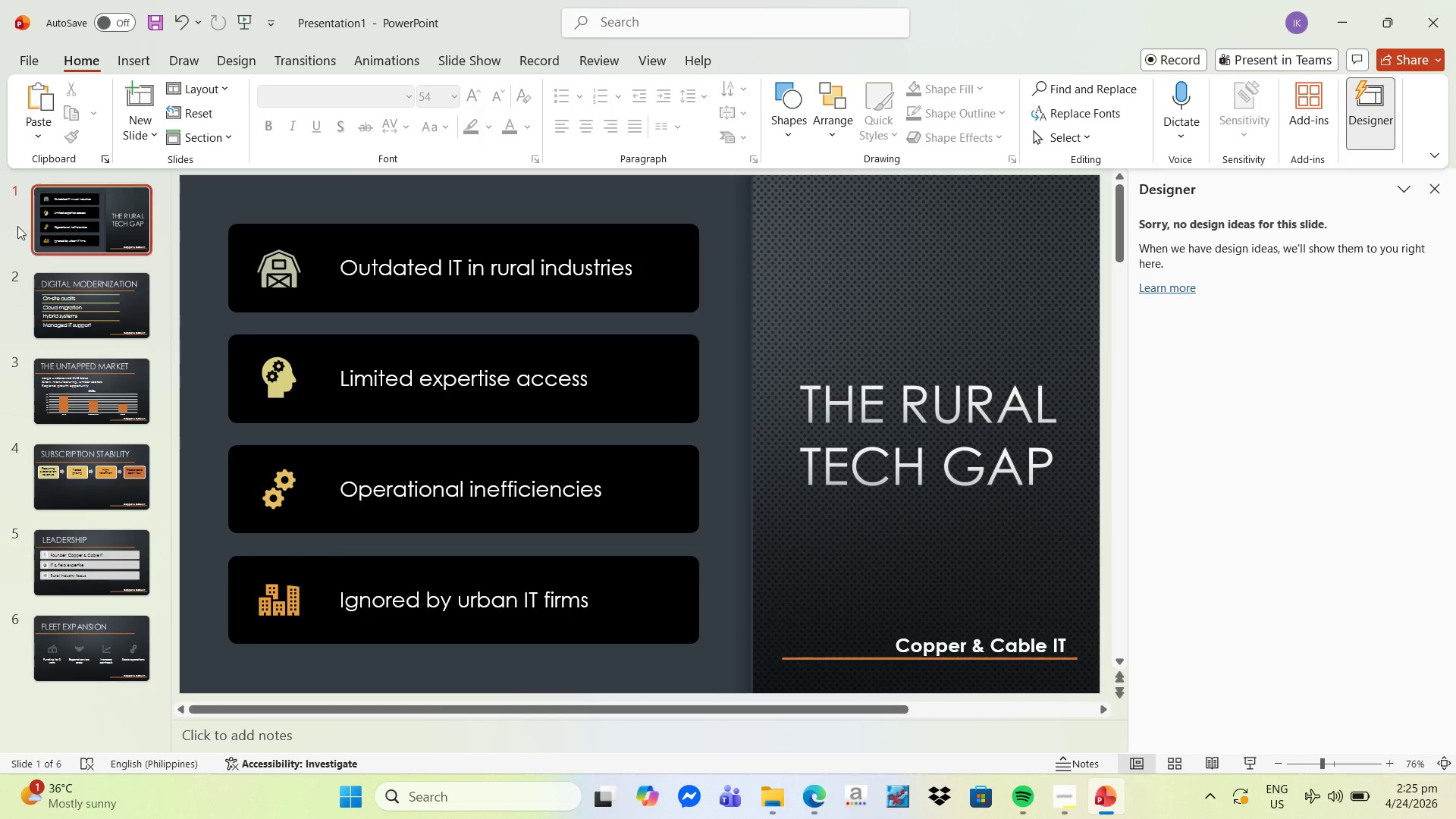 
left_click([117, 195])
 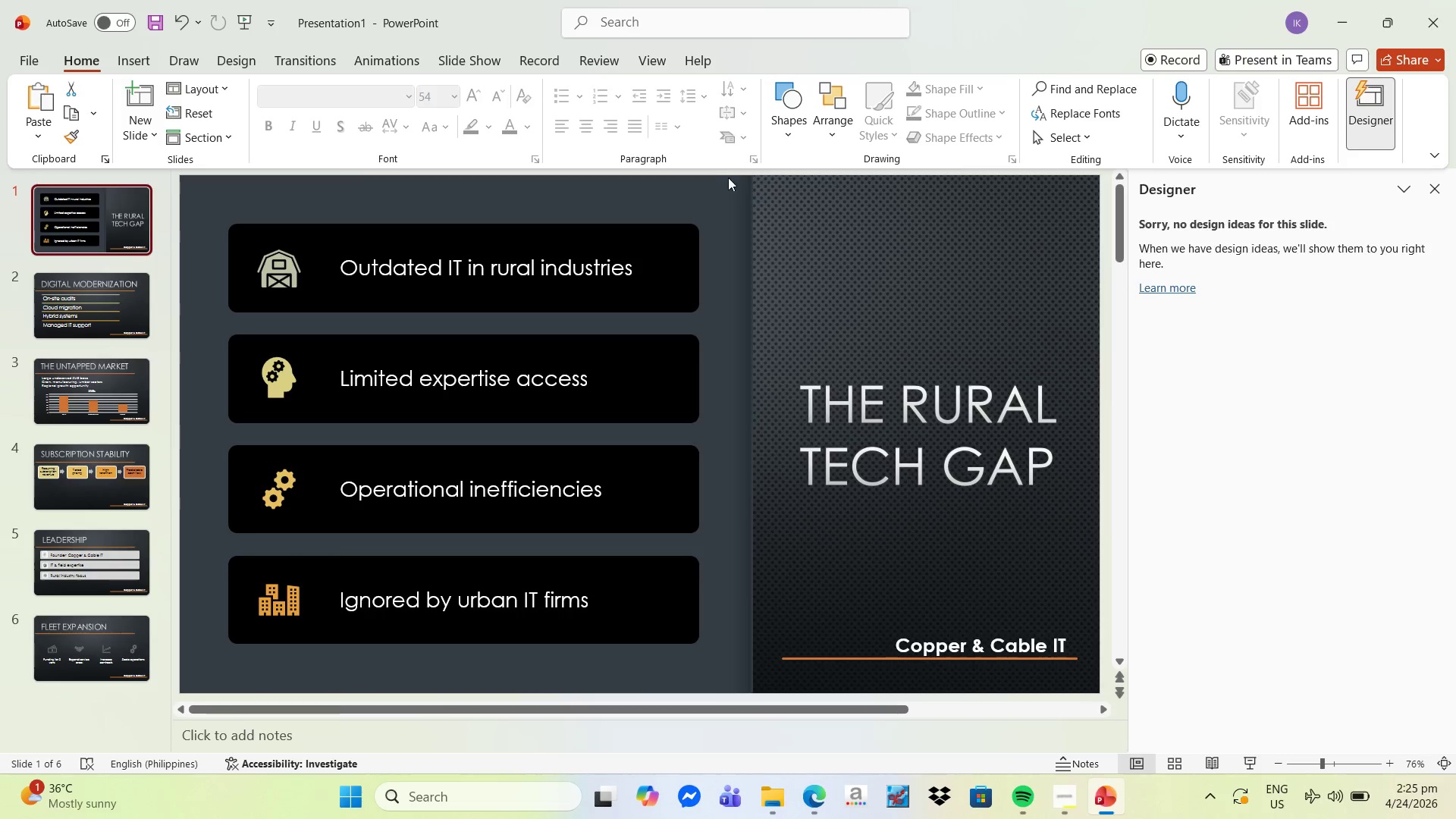 
left_click([707, 182])
 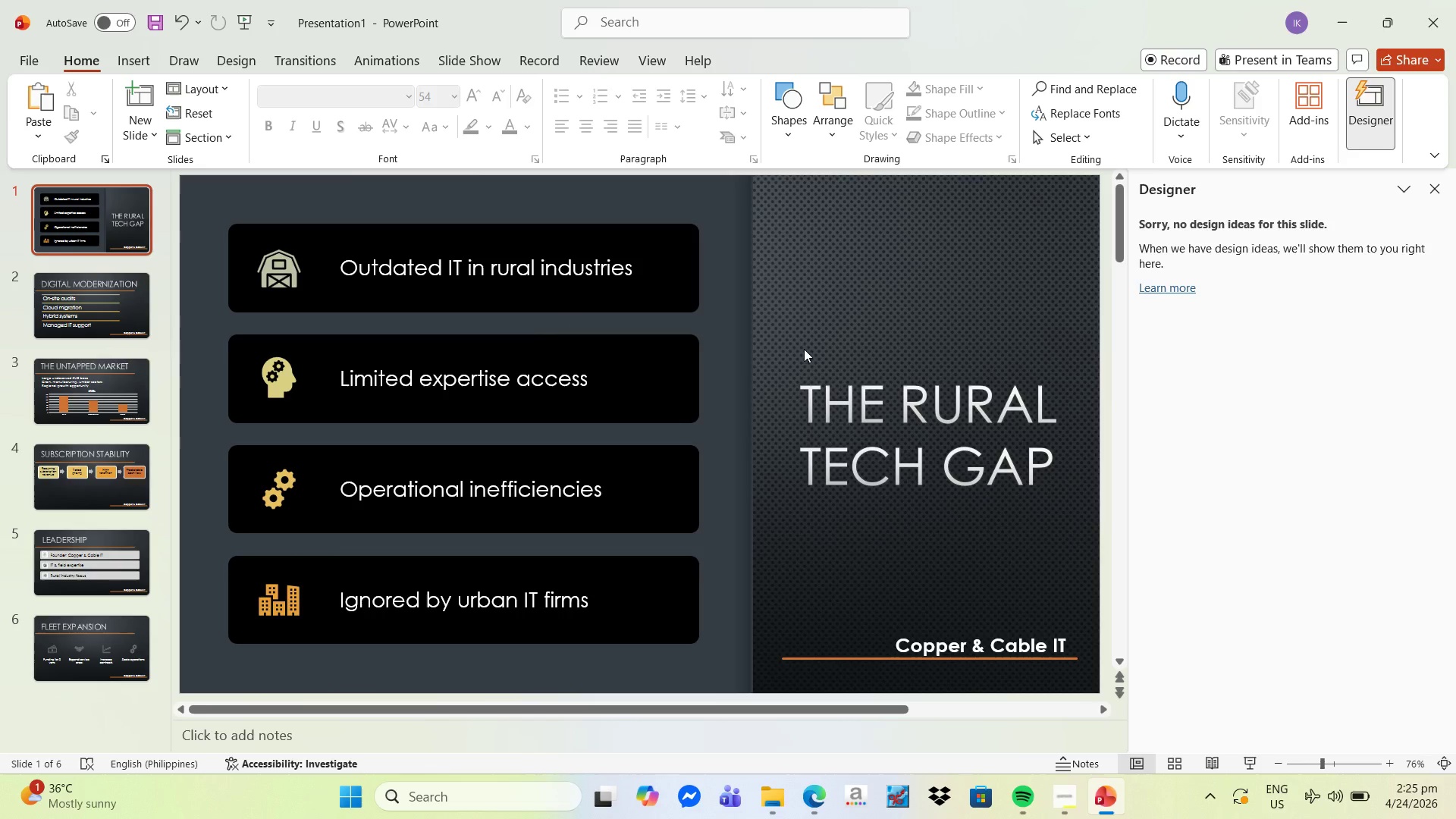 
left_click([818, 382])
 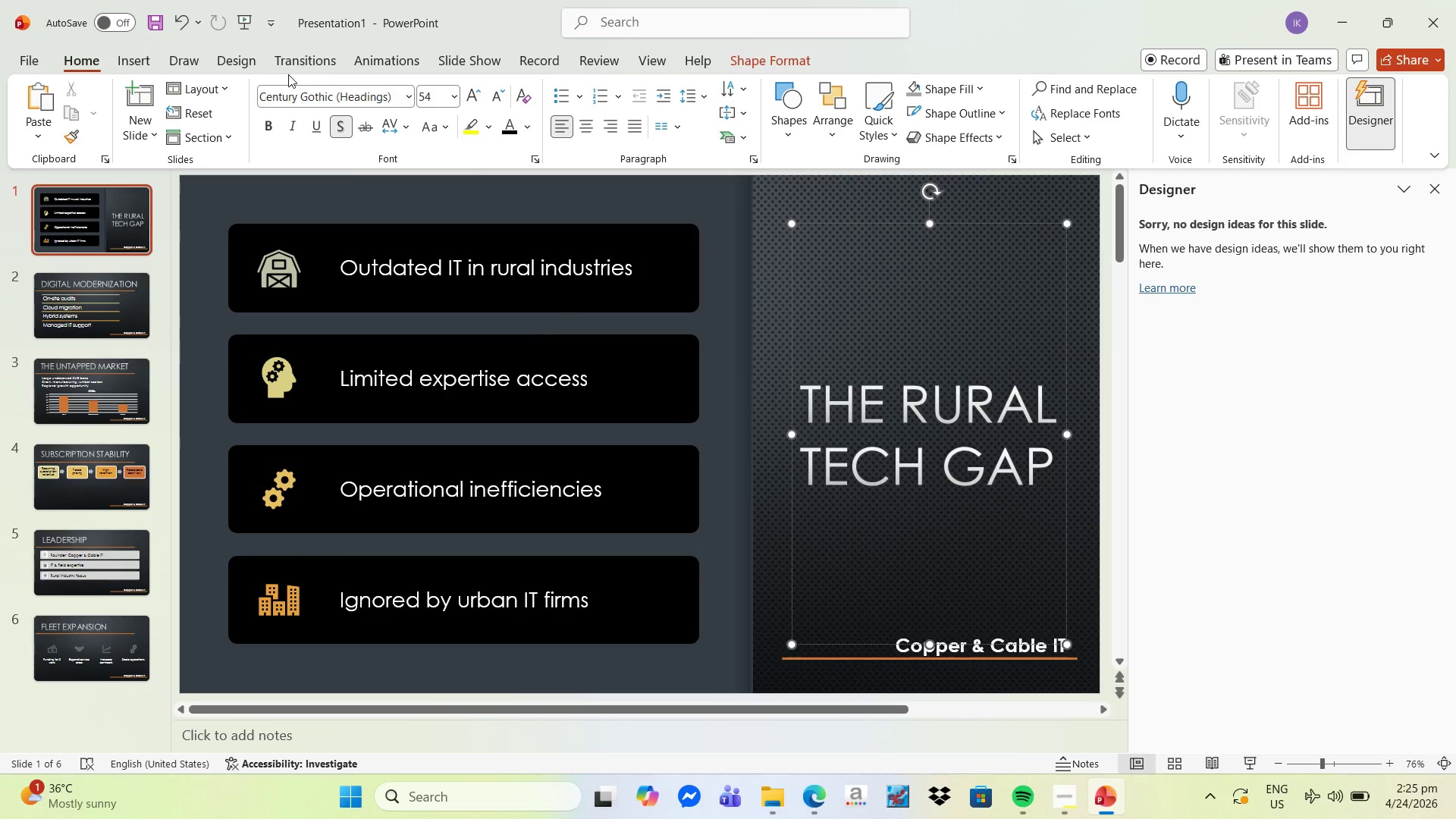 
left_click([242, 59])
 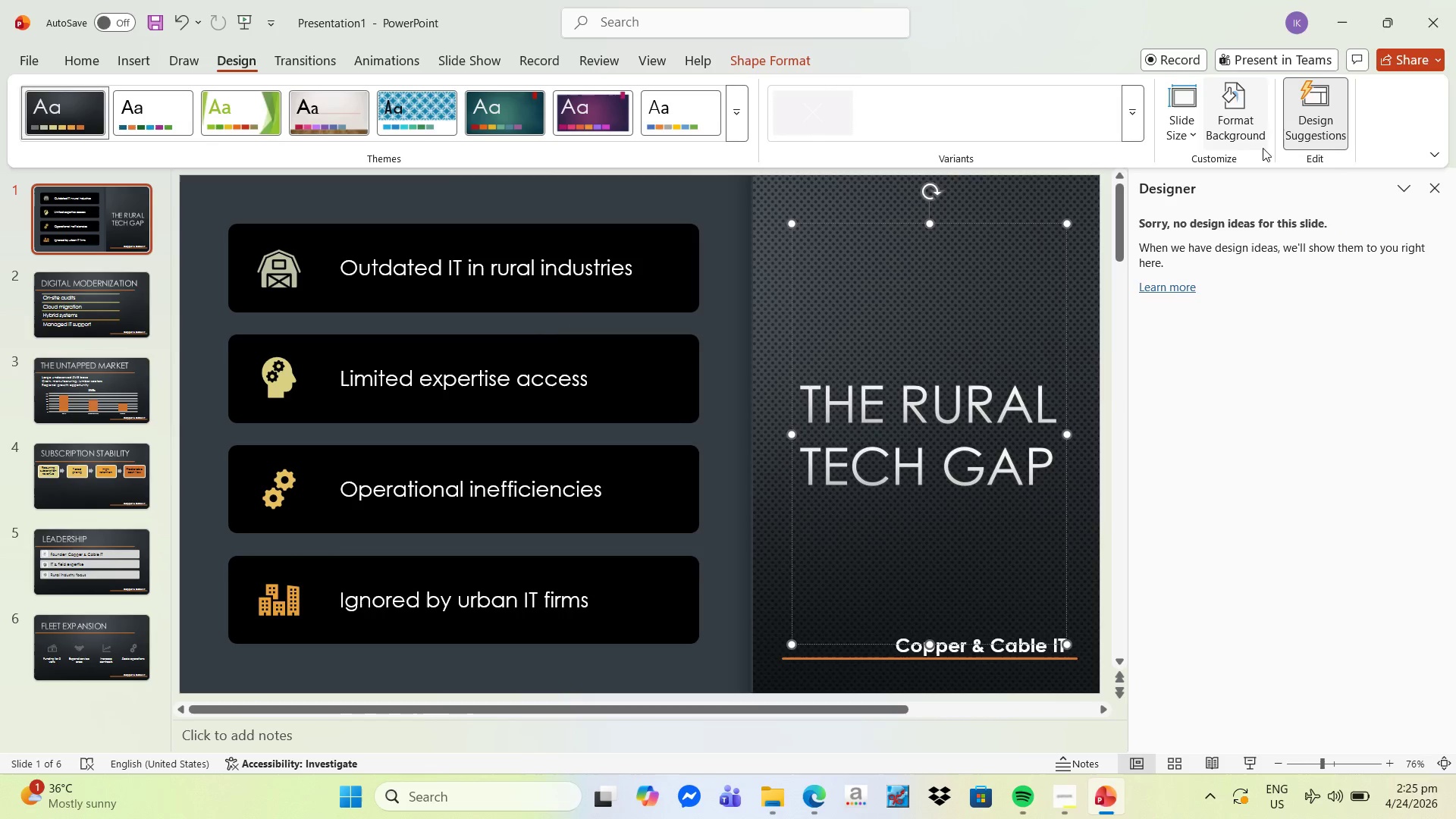 
left_click([1256, 133])
 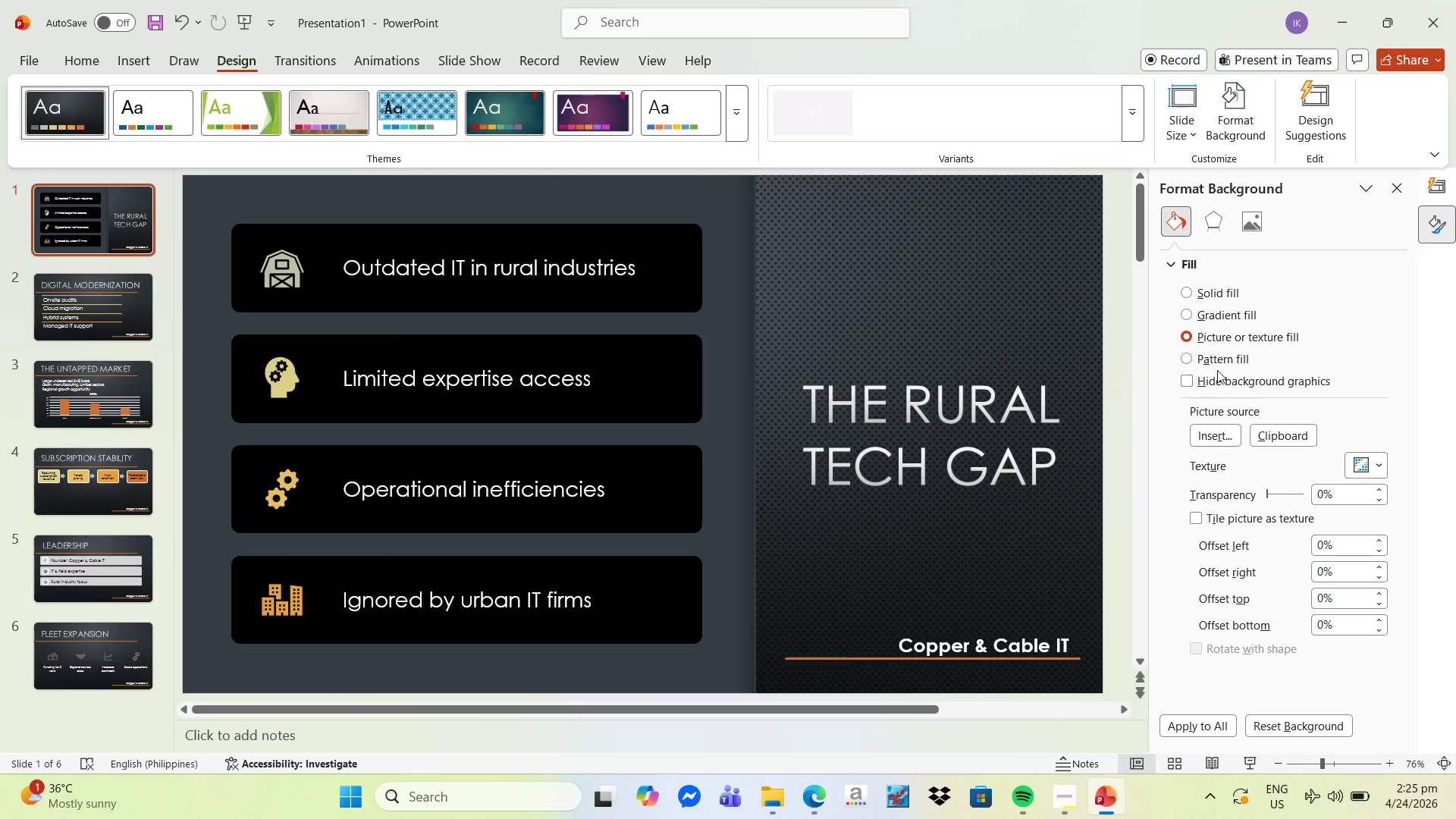 
wait(5.81)
 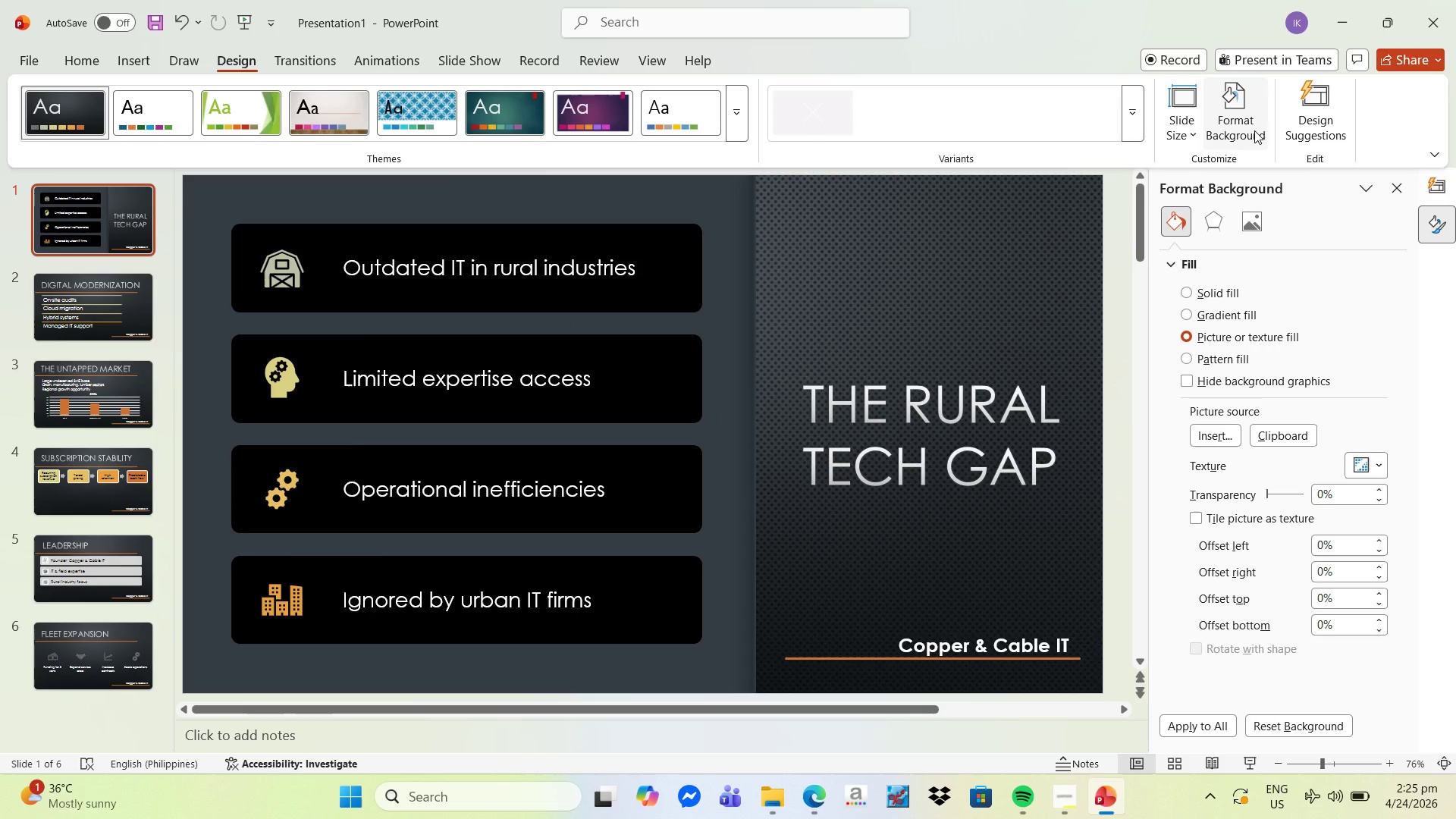 
left_click([1190, 314])
 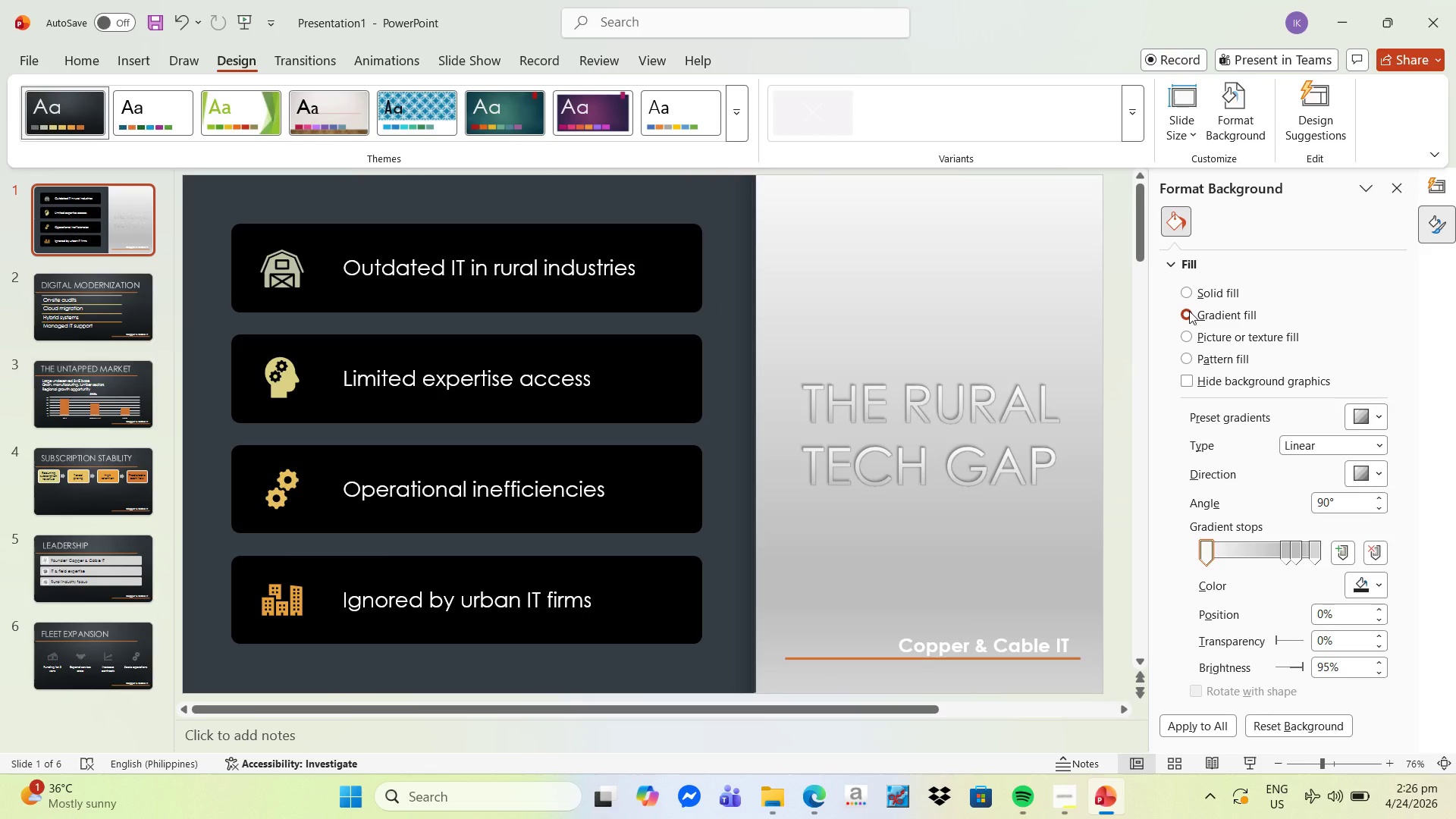 
wait(6.08)
 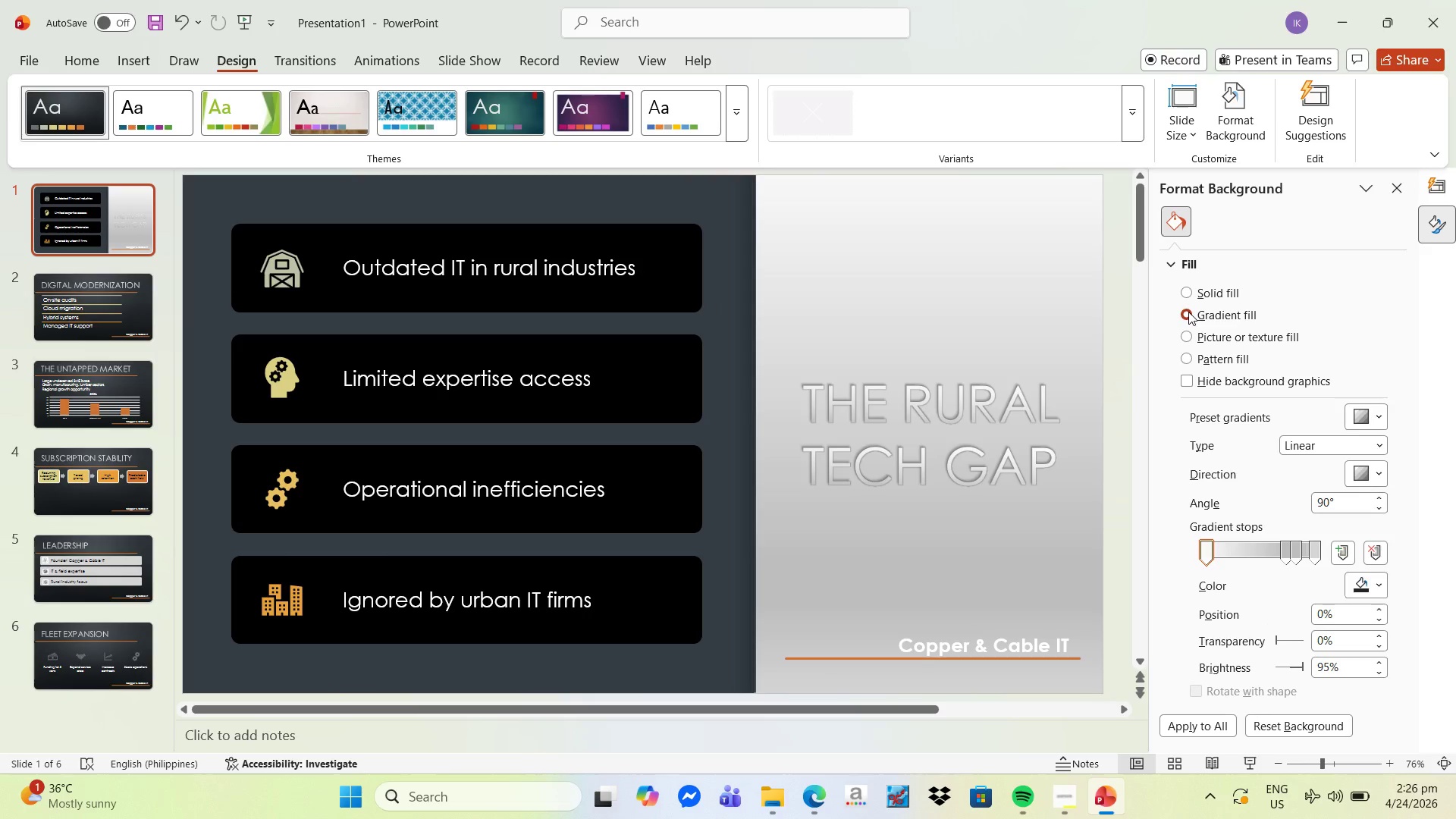 
left_click([176, 16])
 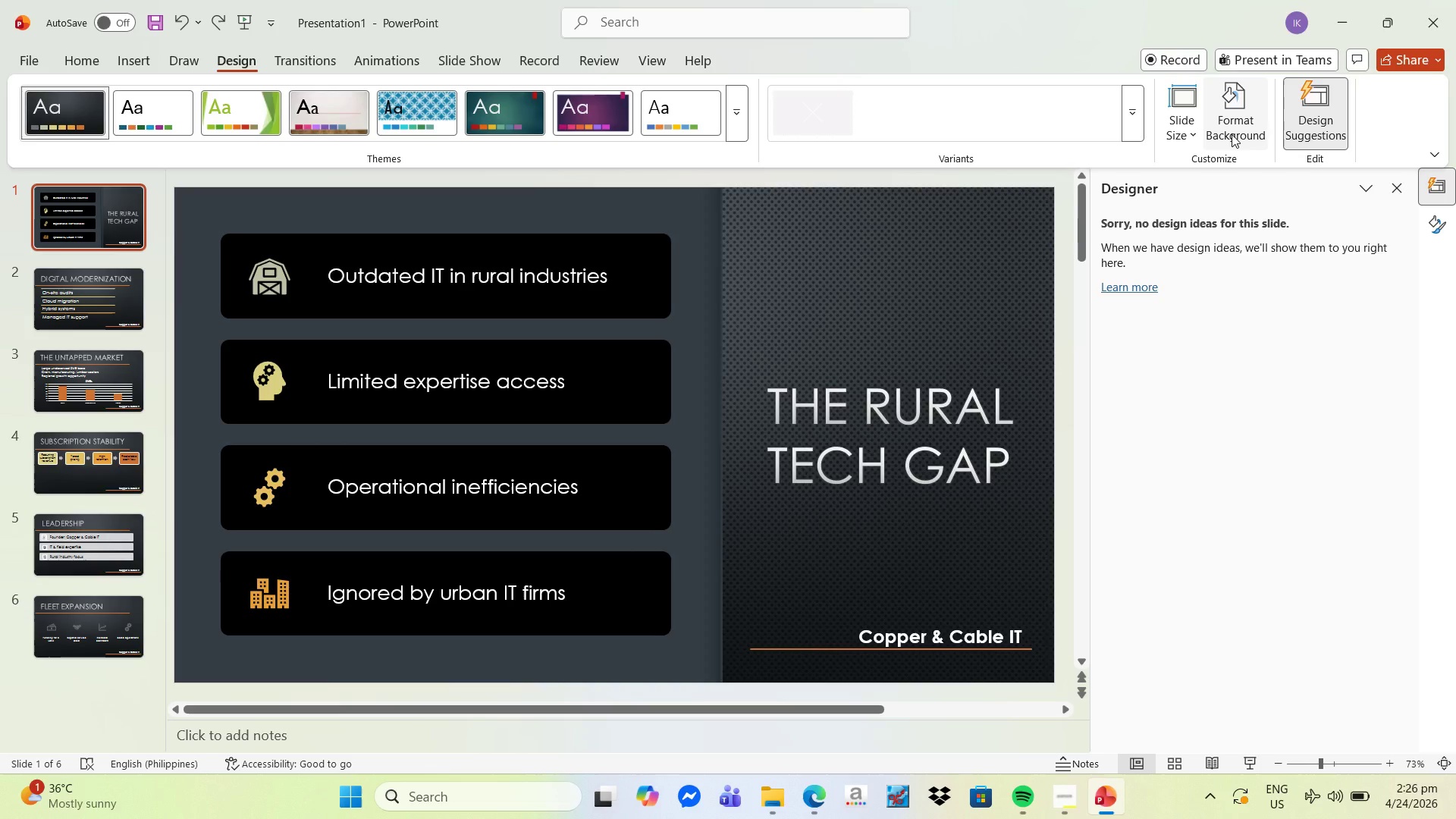 
left_click([1232, 134])
 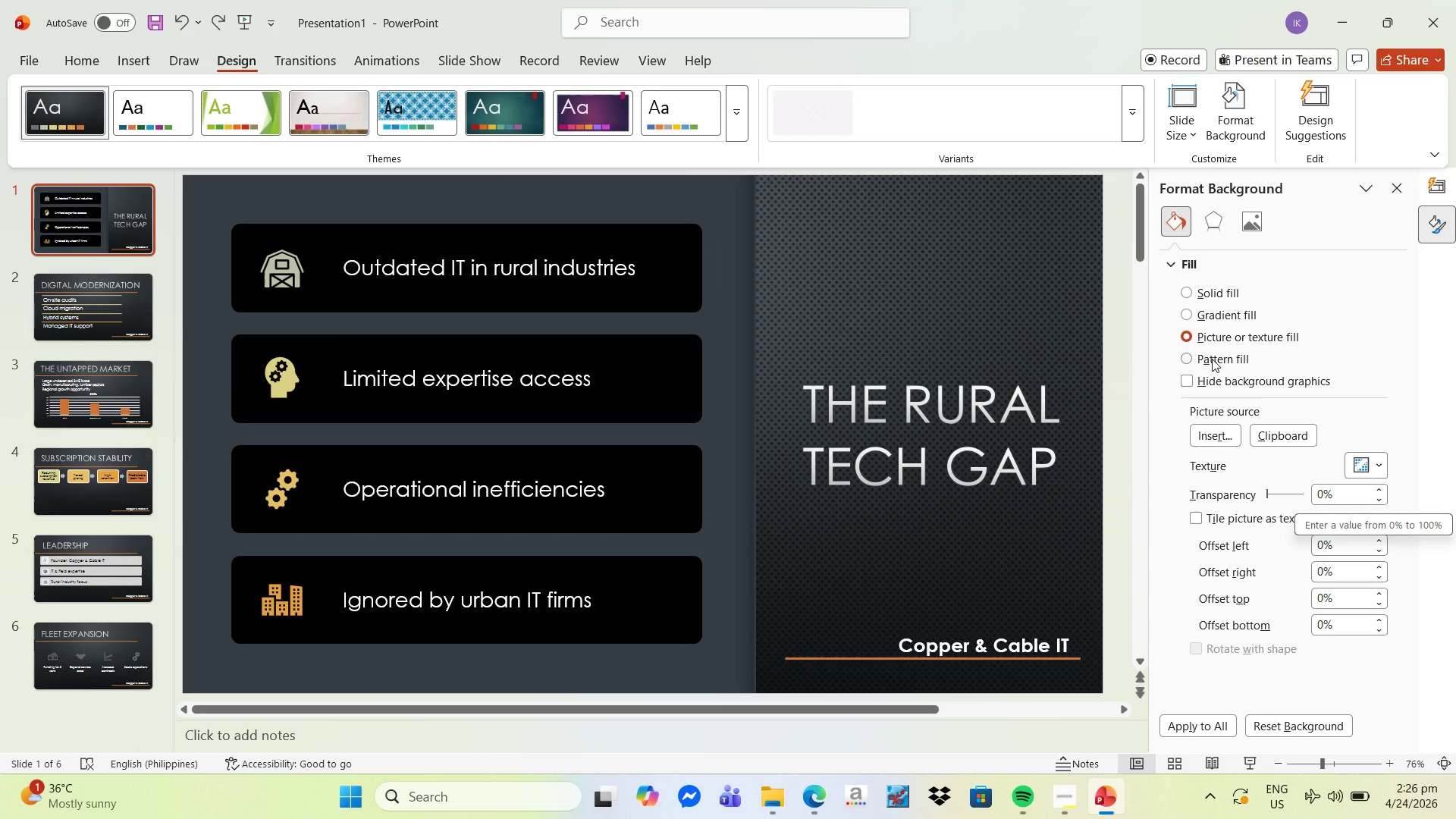 
wait(6.47)
 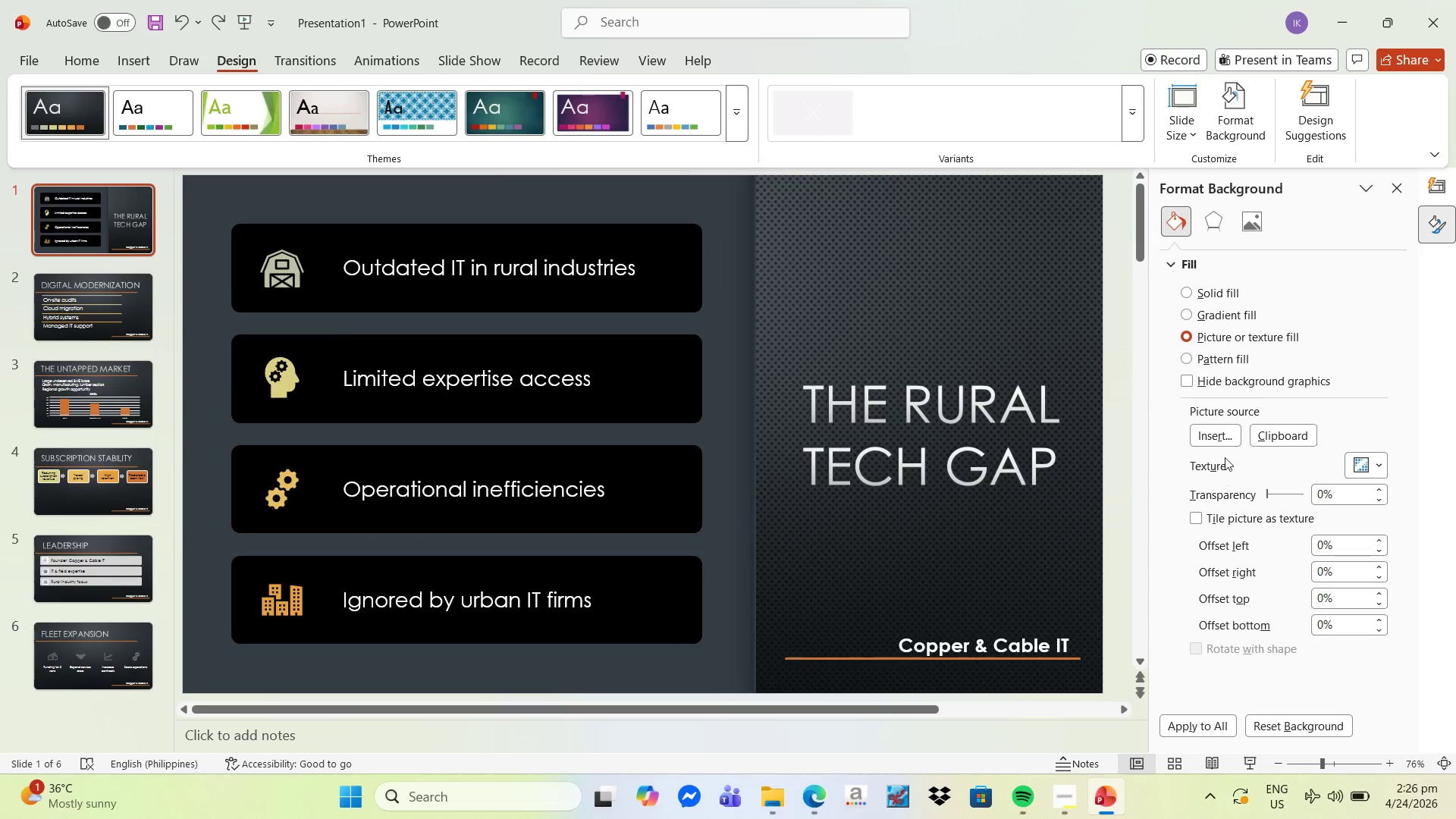 
left_click([1186, 356])
 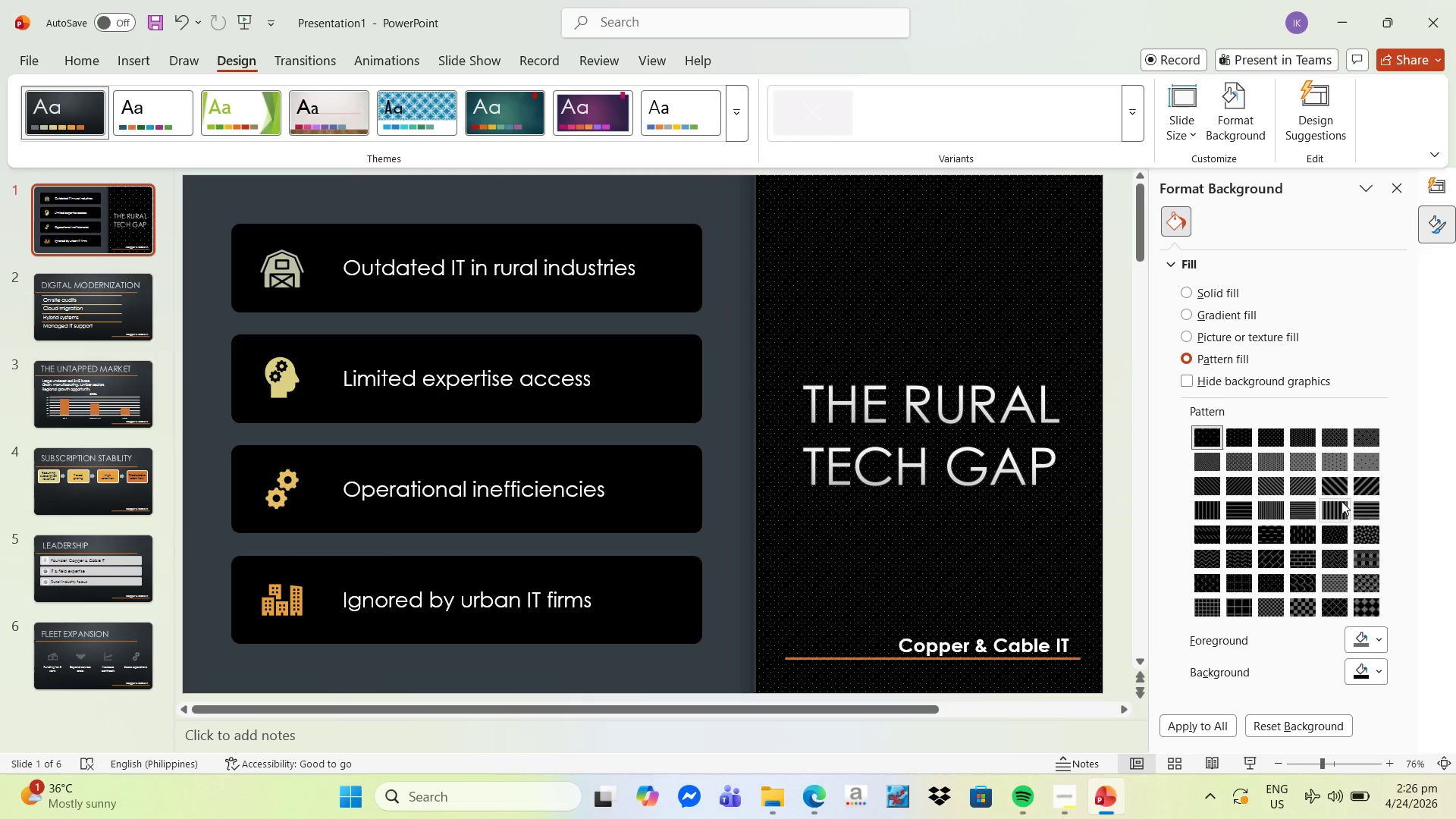 
mouse_move([1325, 479])
 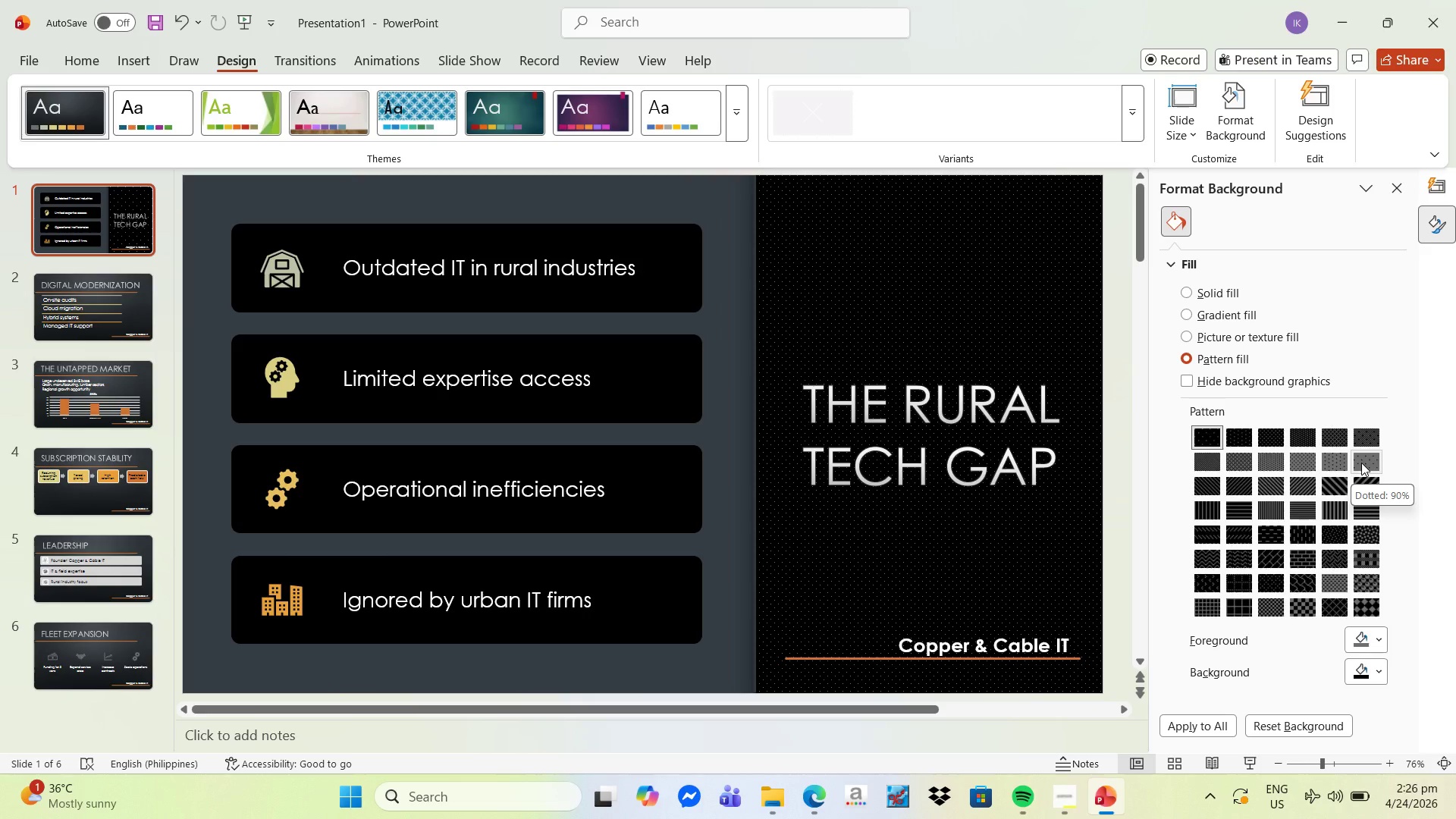 
left_click([1361, 463])
 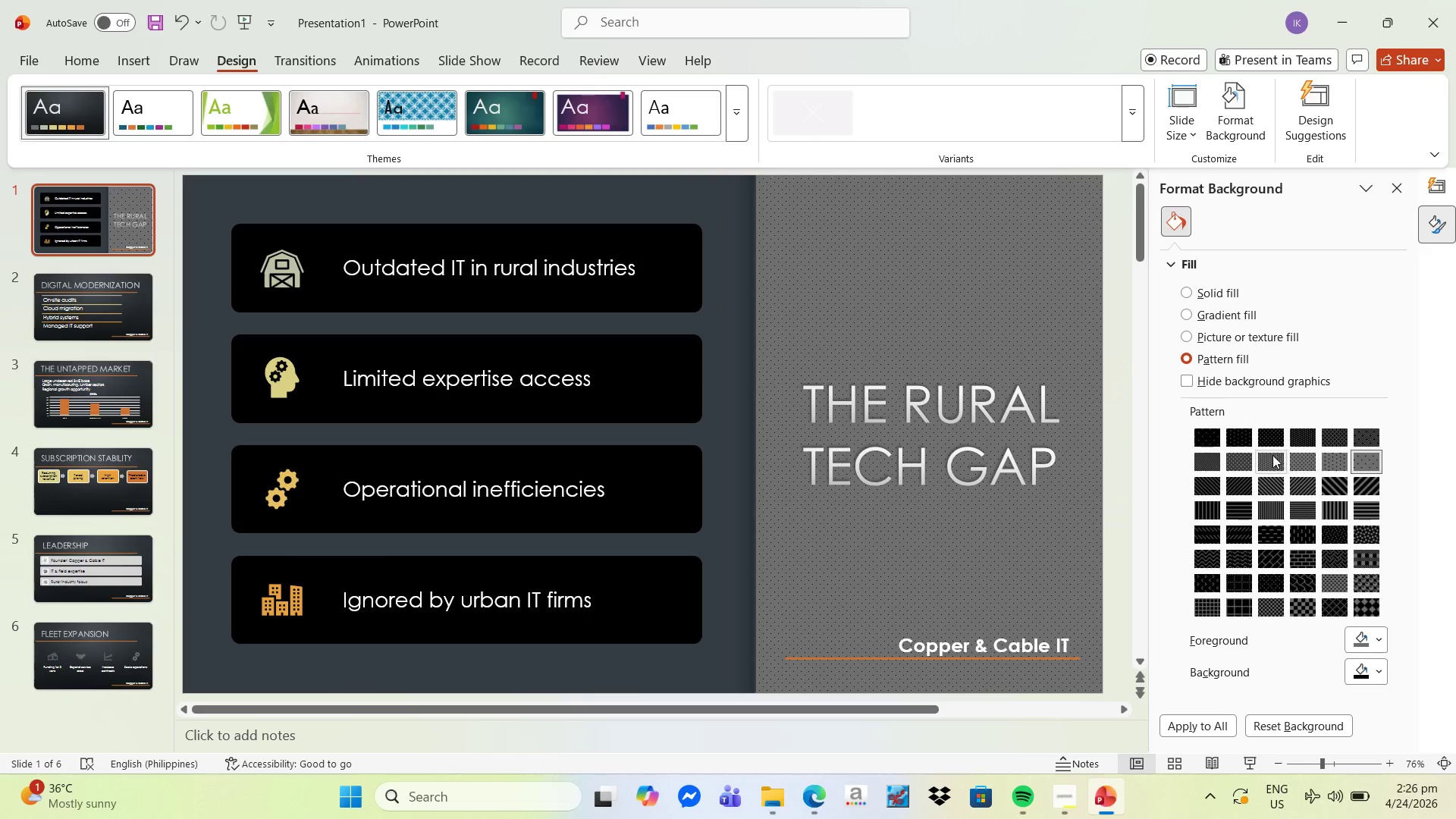 
left_click([1243, 456])
 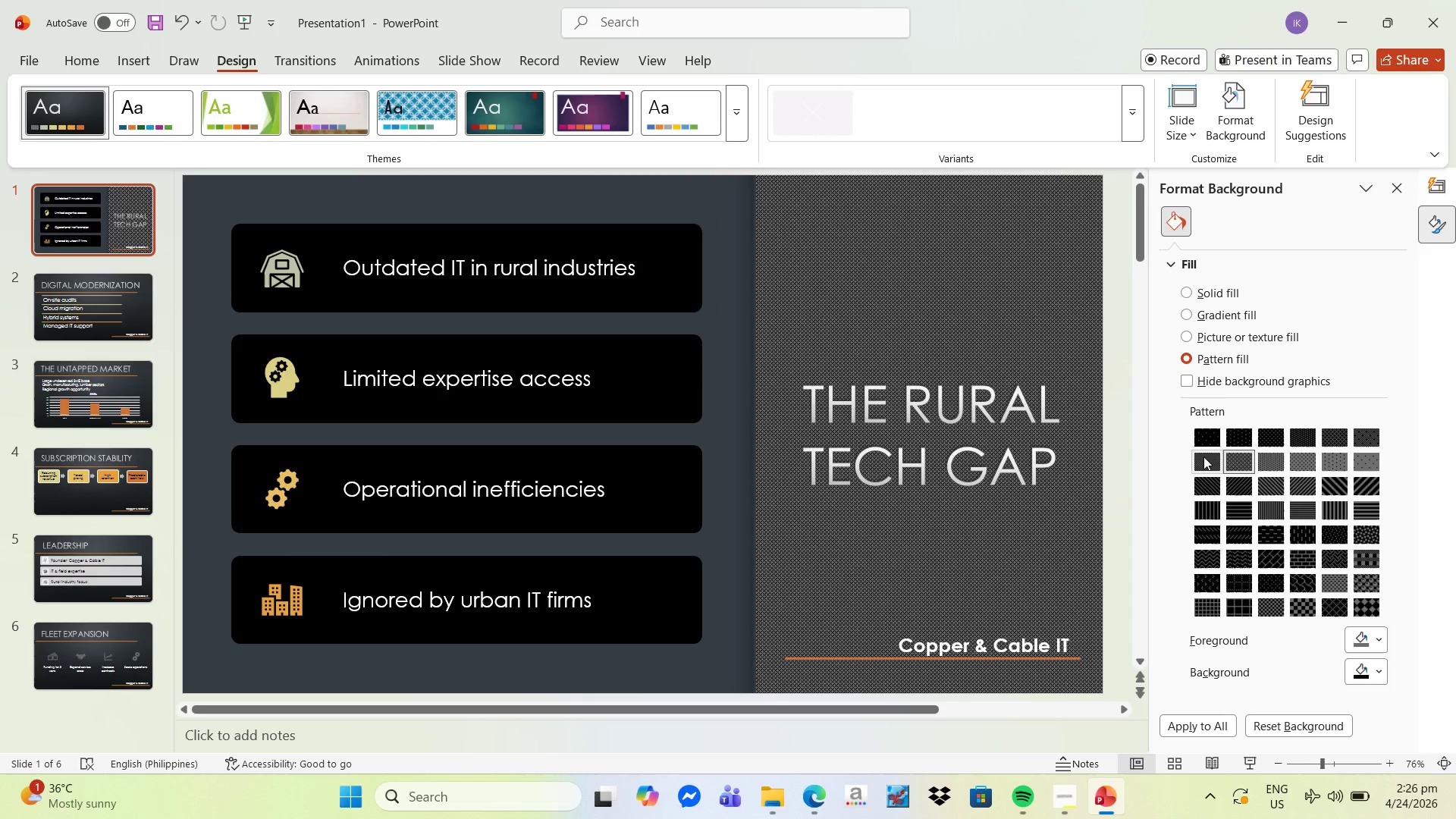 
left_click([1201, 458])
 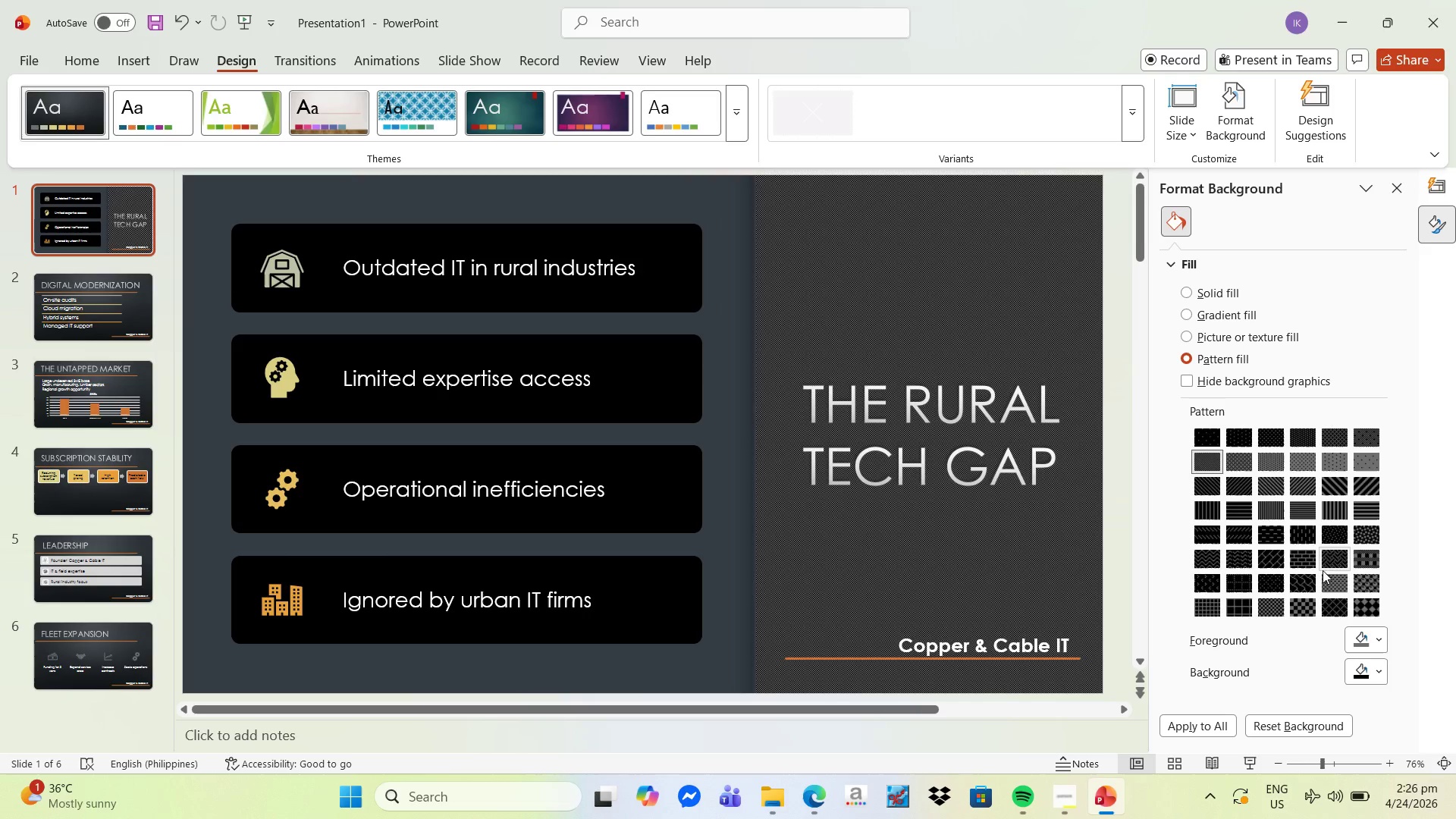 
left_click([1326, 579])
 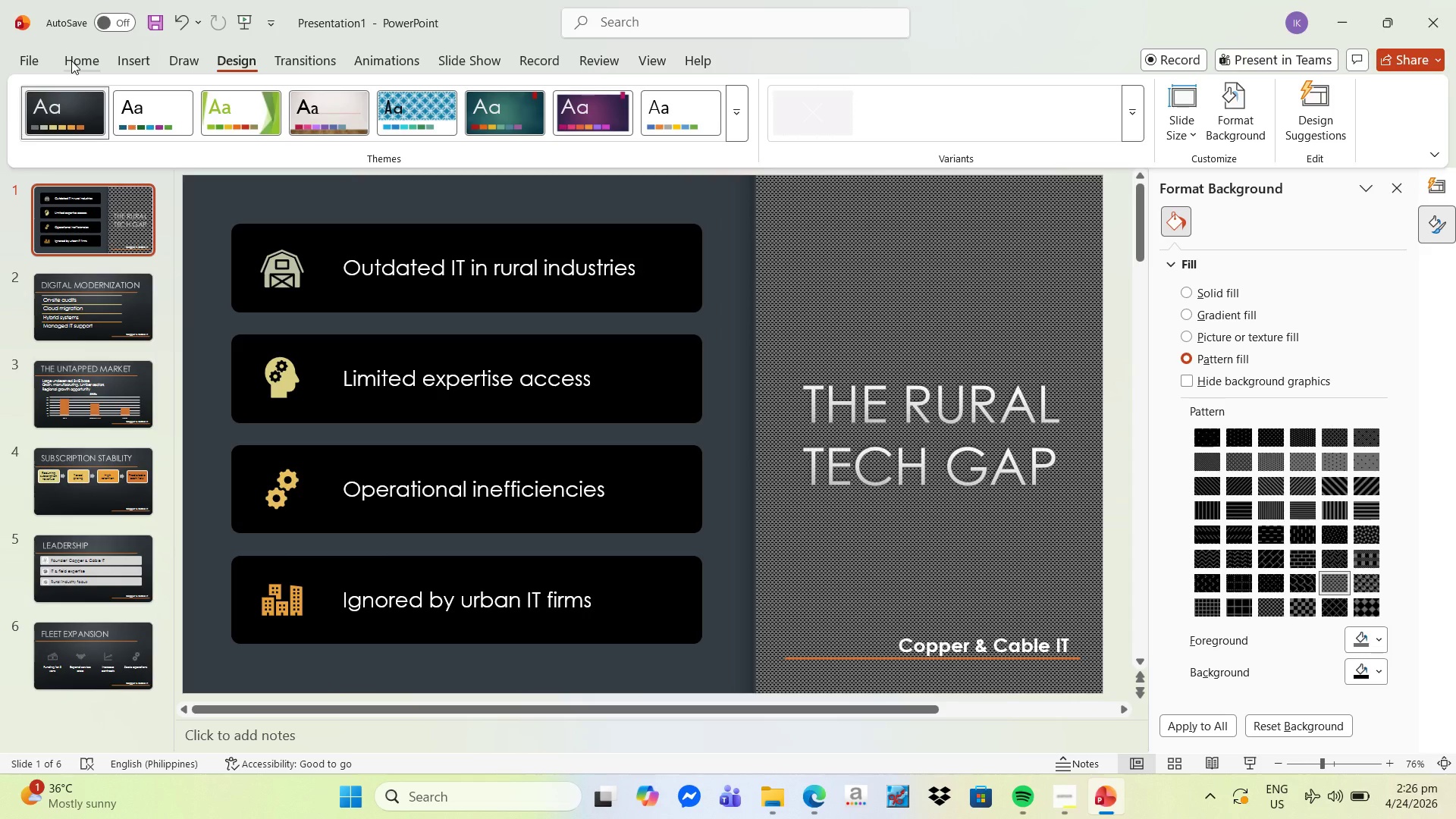 
wait(5.03)
 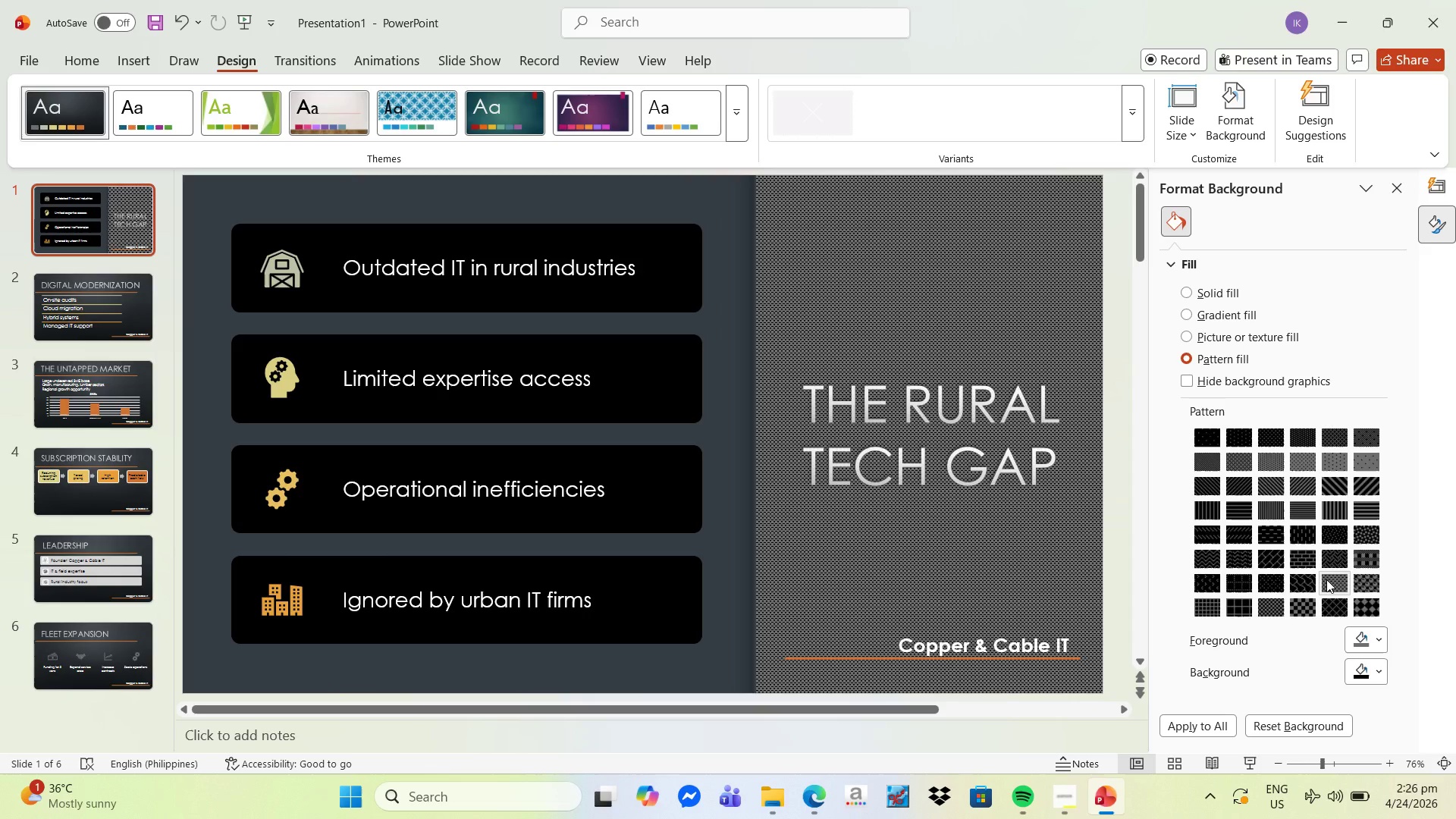 
left_click([182, 24])
 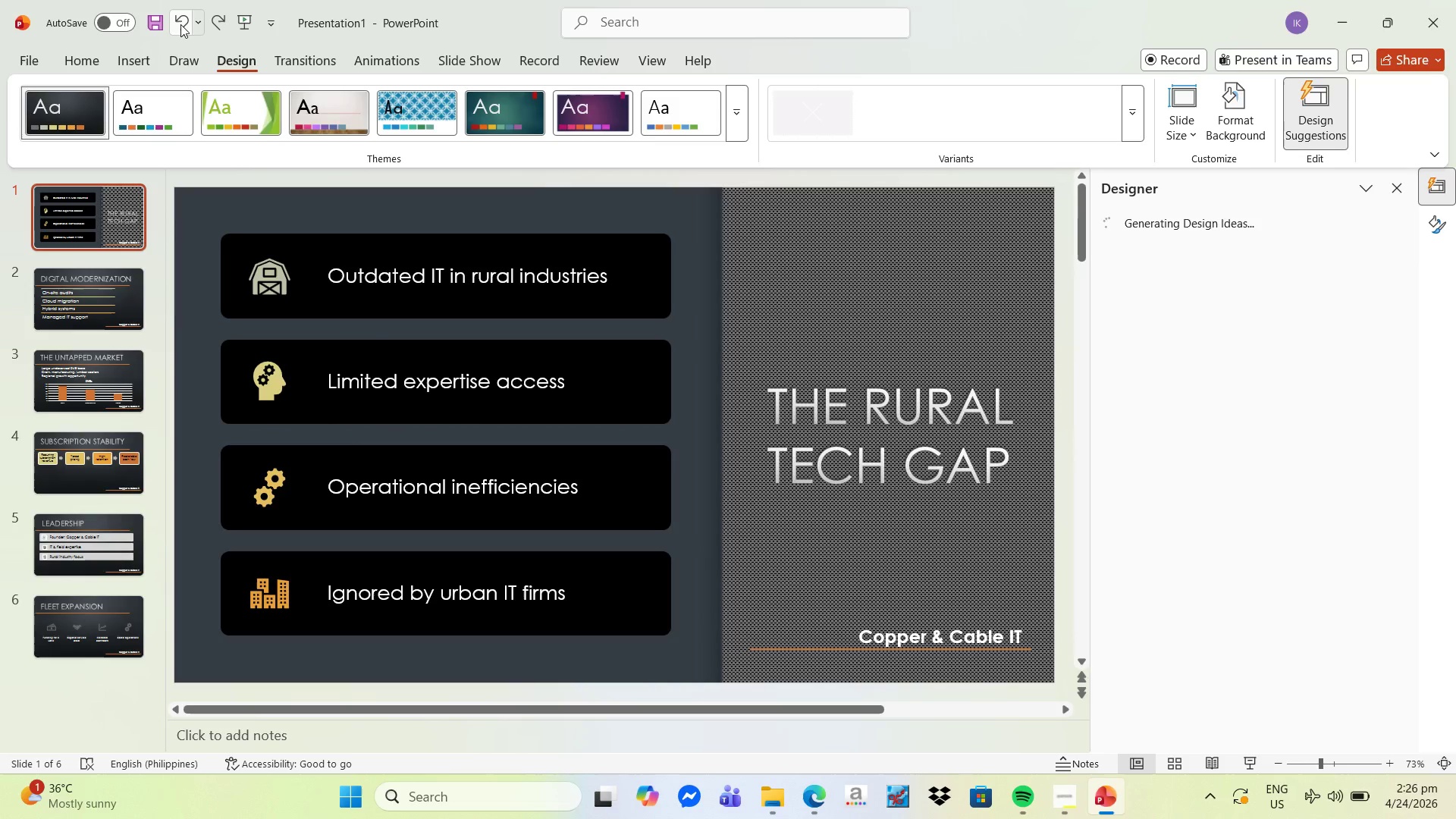 
left_click([180, 24])
 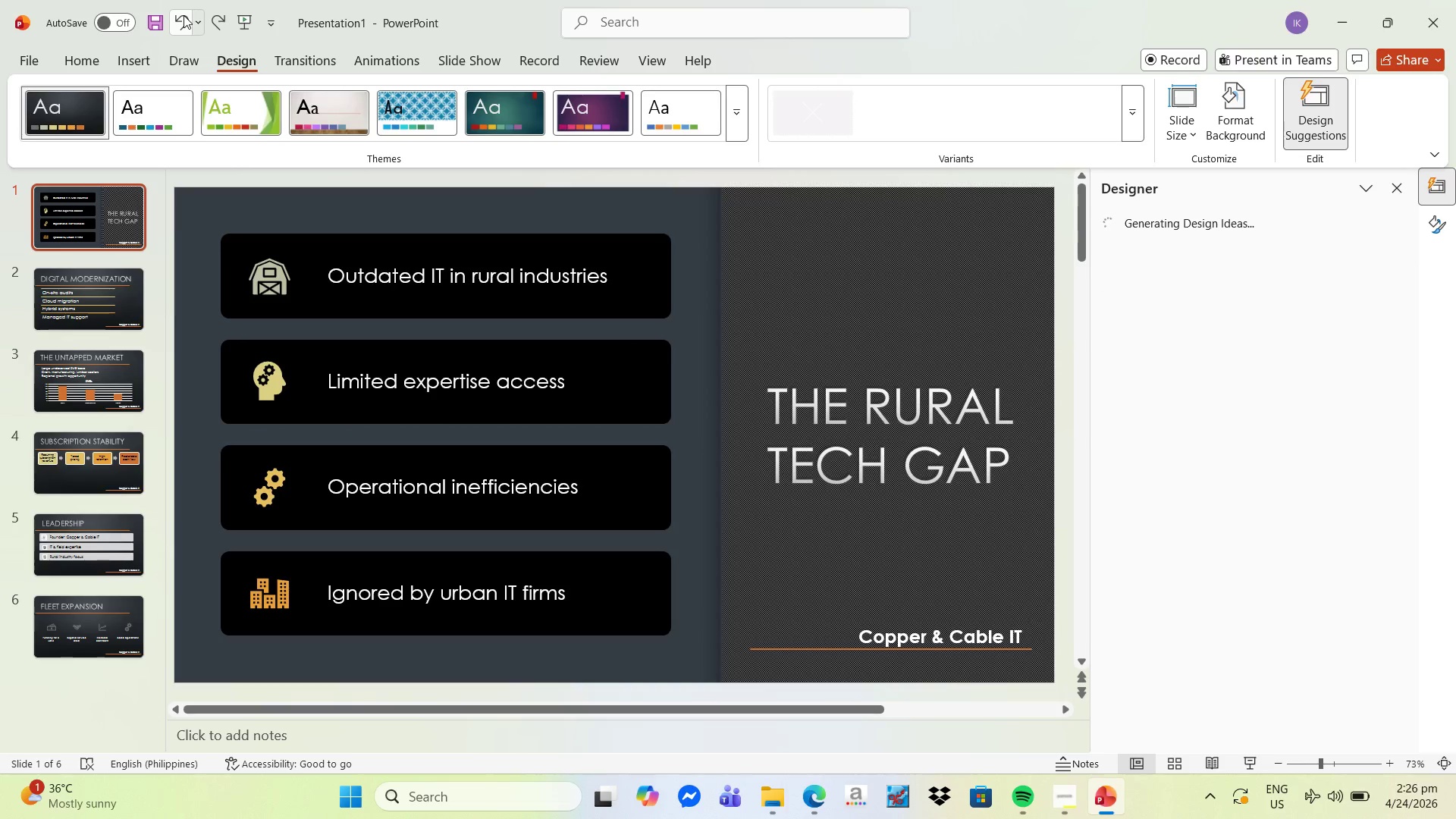 
left_click([184, 15])
 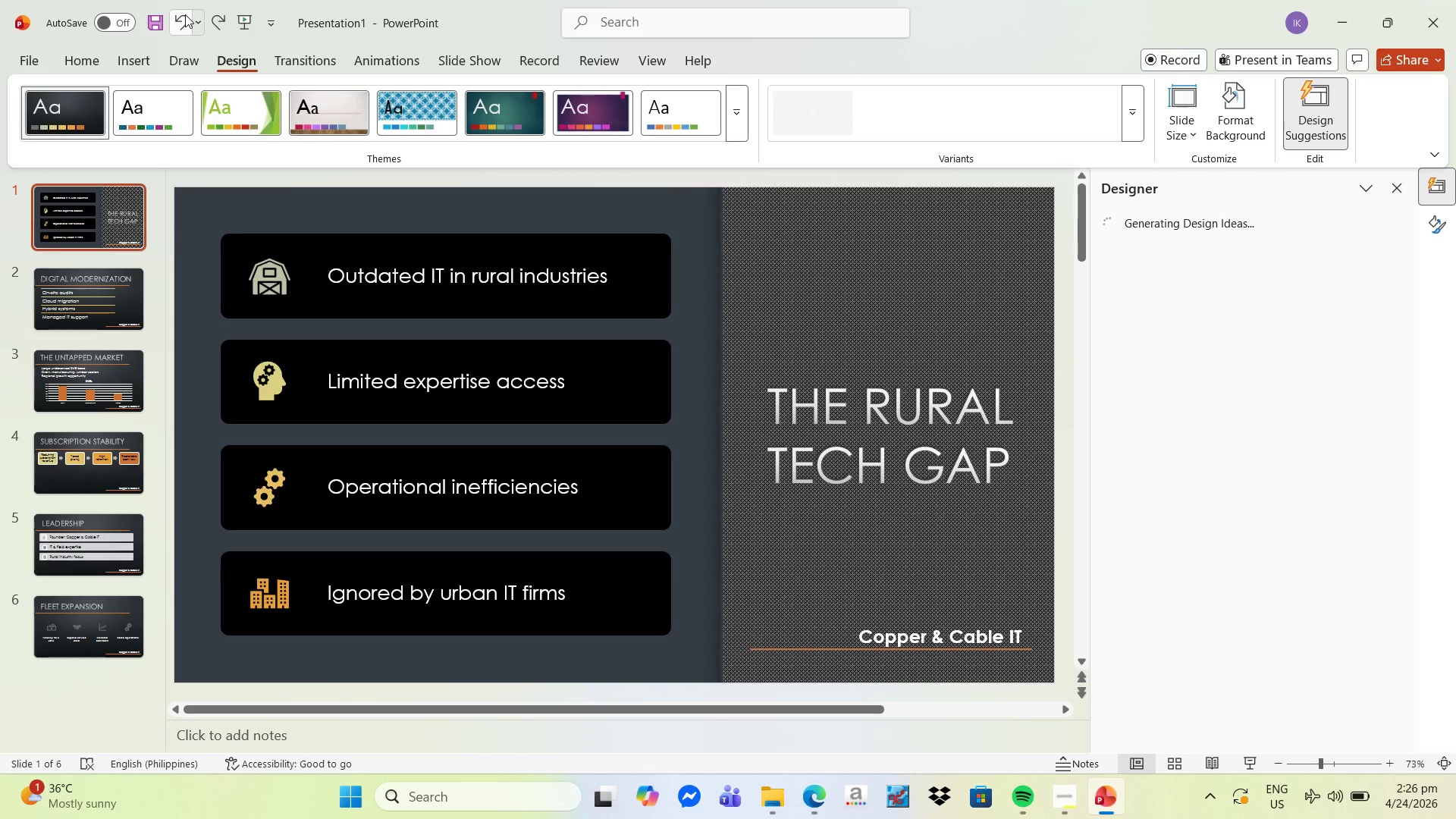 
left_click([186, 14])
 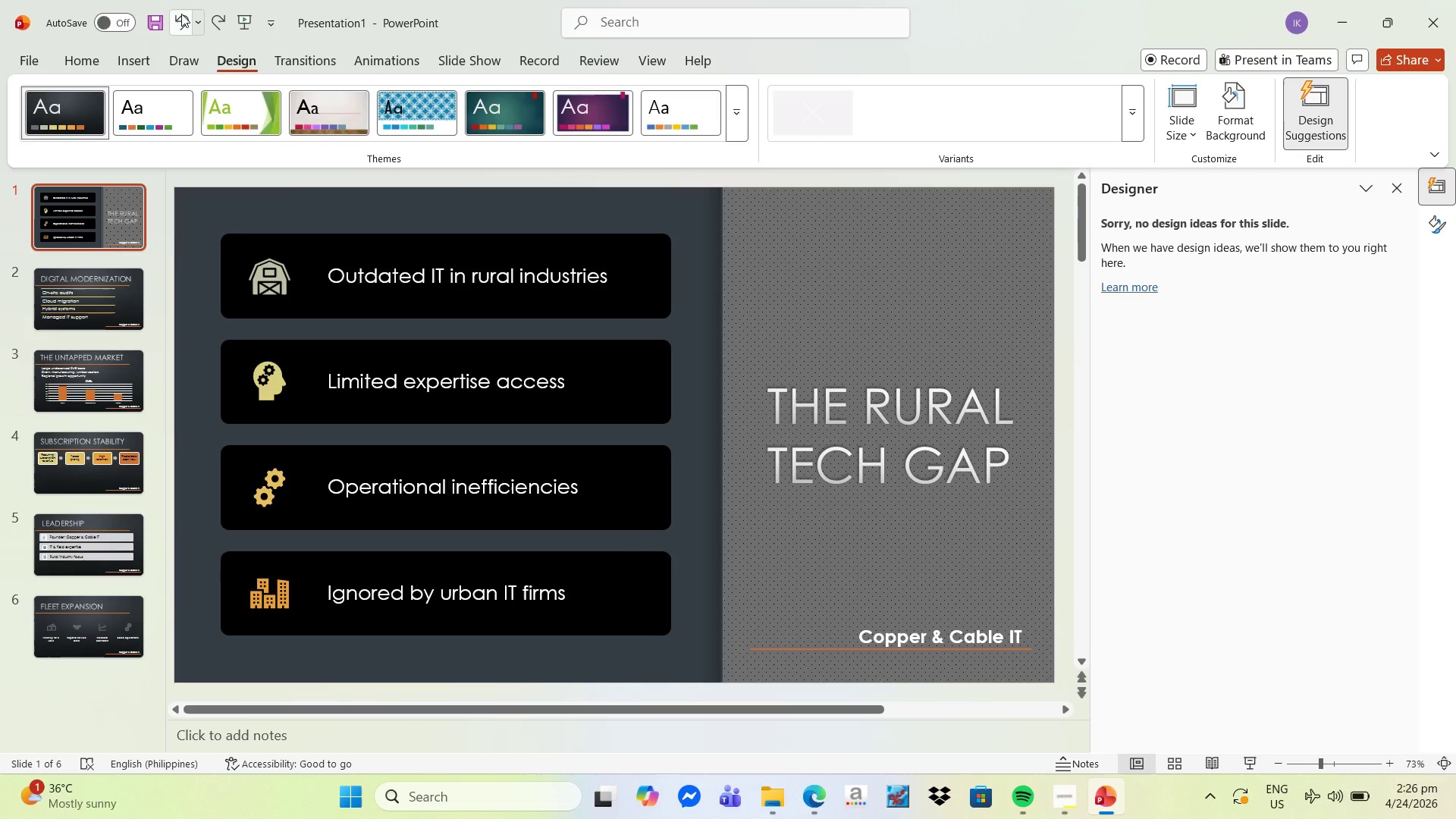 
left_click([180, 14])
 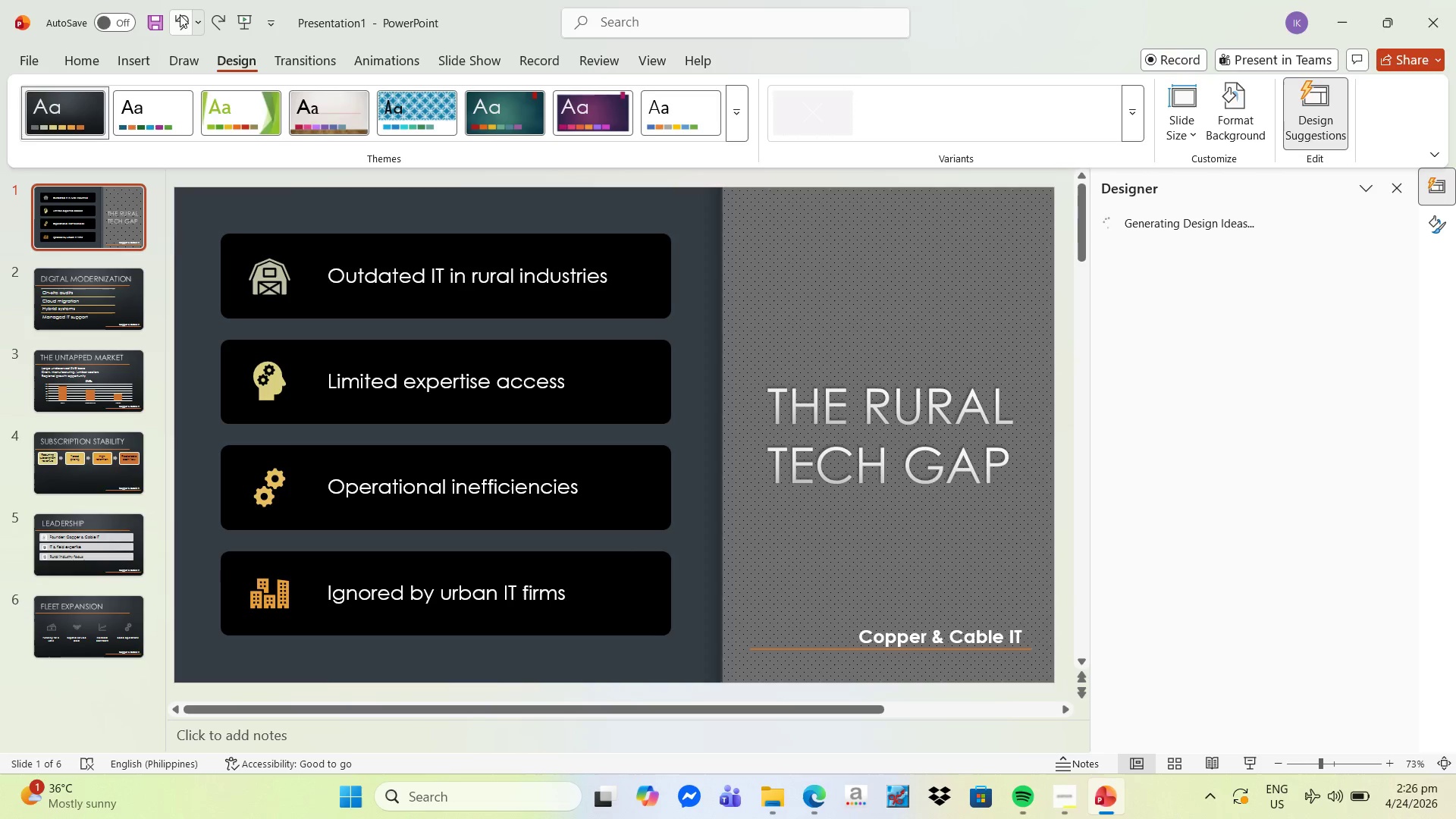 
left_click([180, 14])
 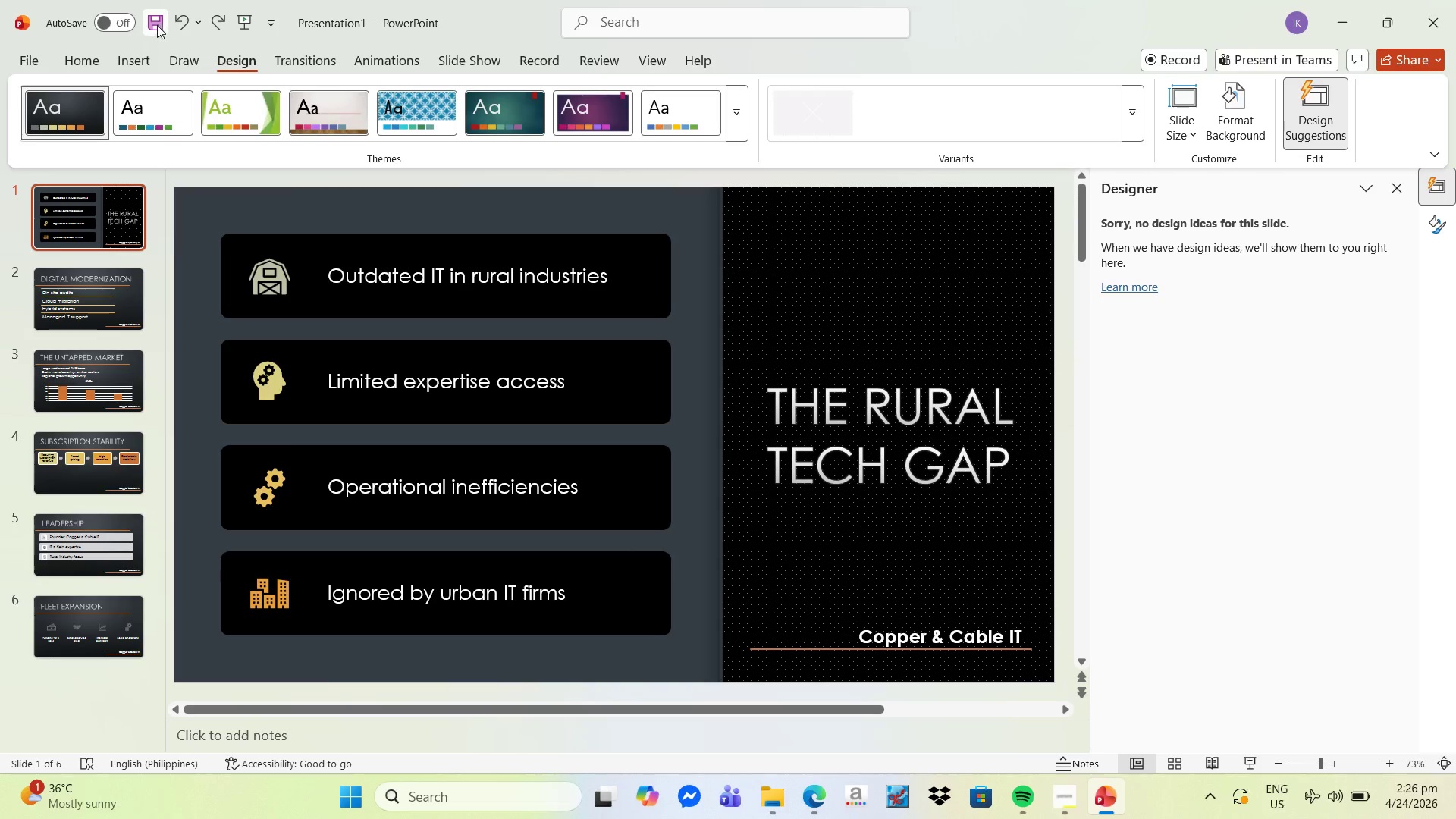 
left_click([179, 17])
 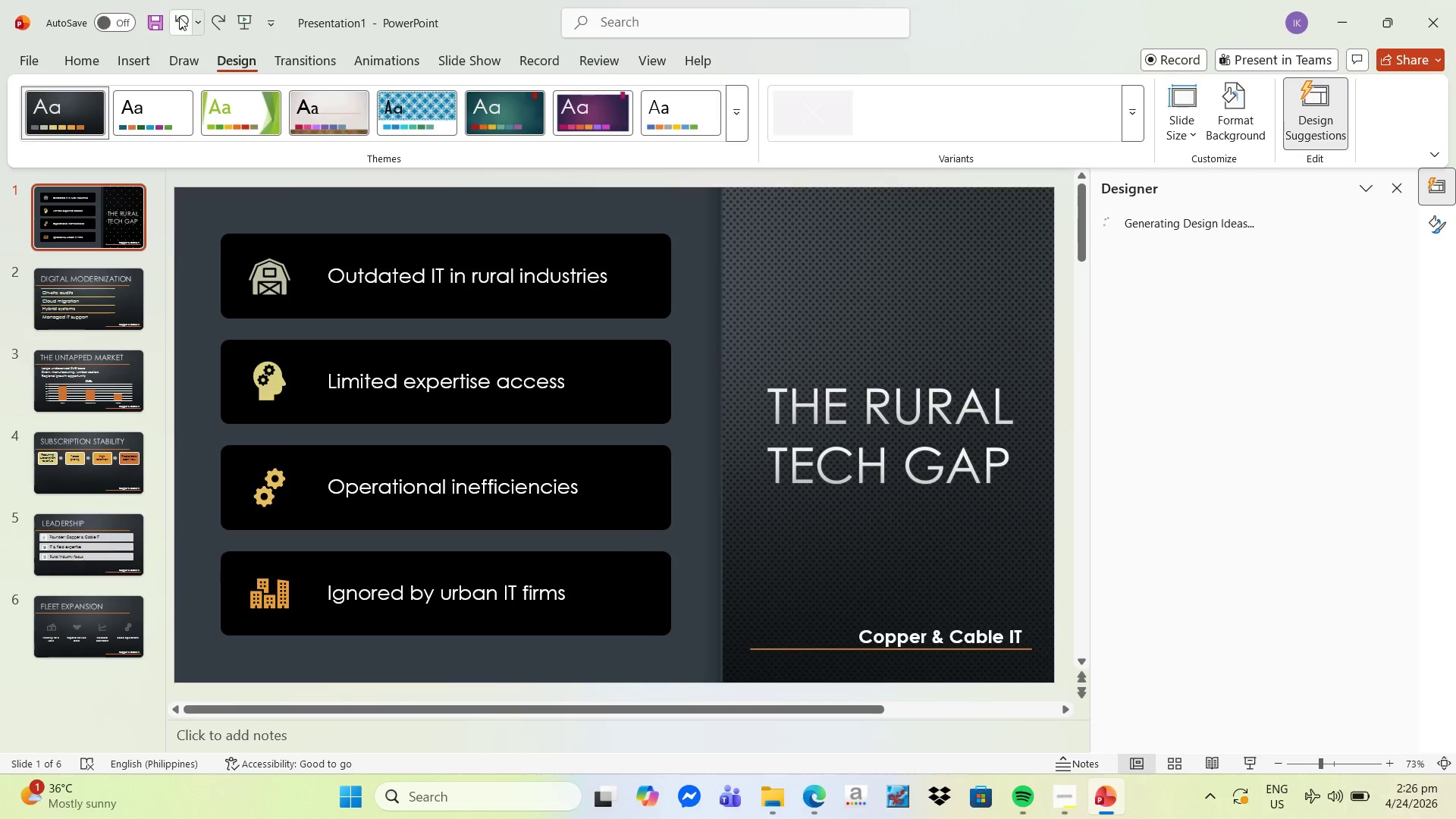 
left_click([179, 17])
 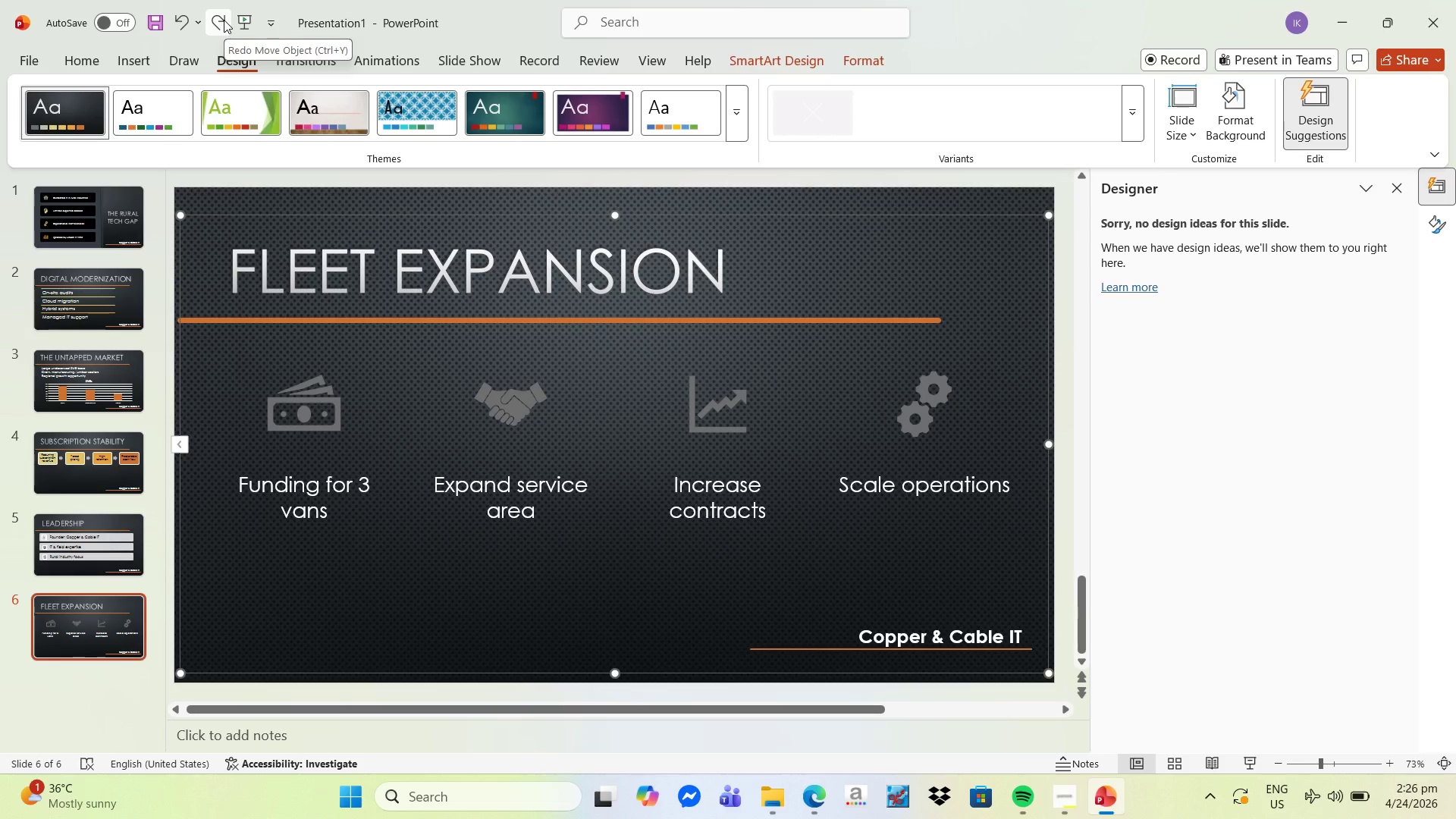 
left_click([224, 20])
 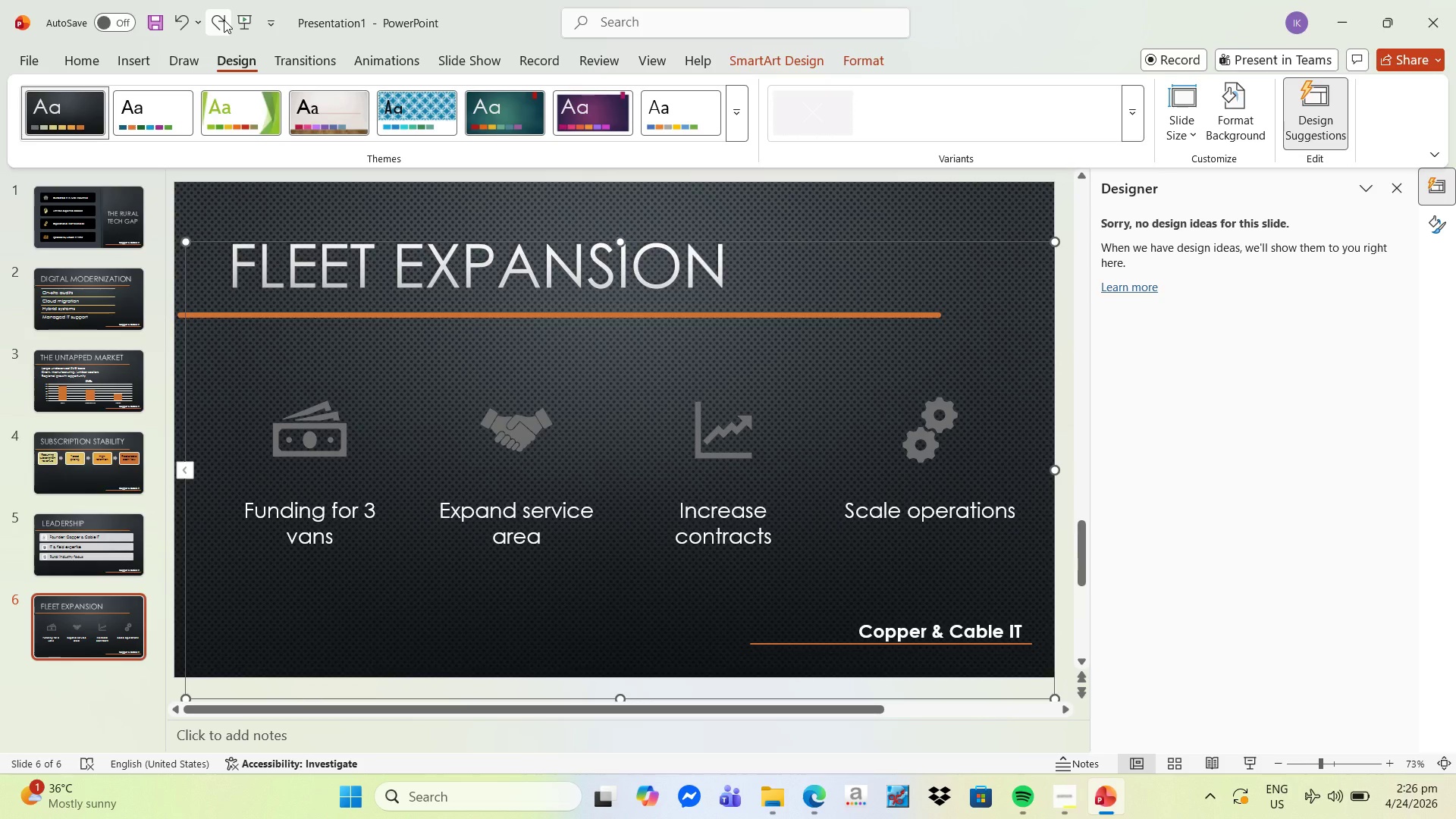 
left_click([224, 20])
 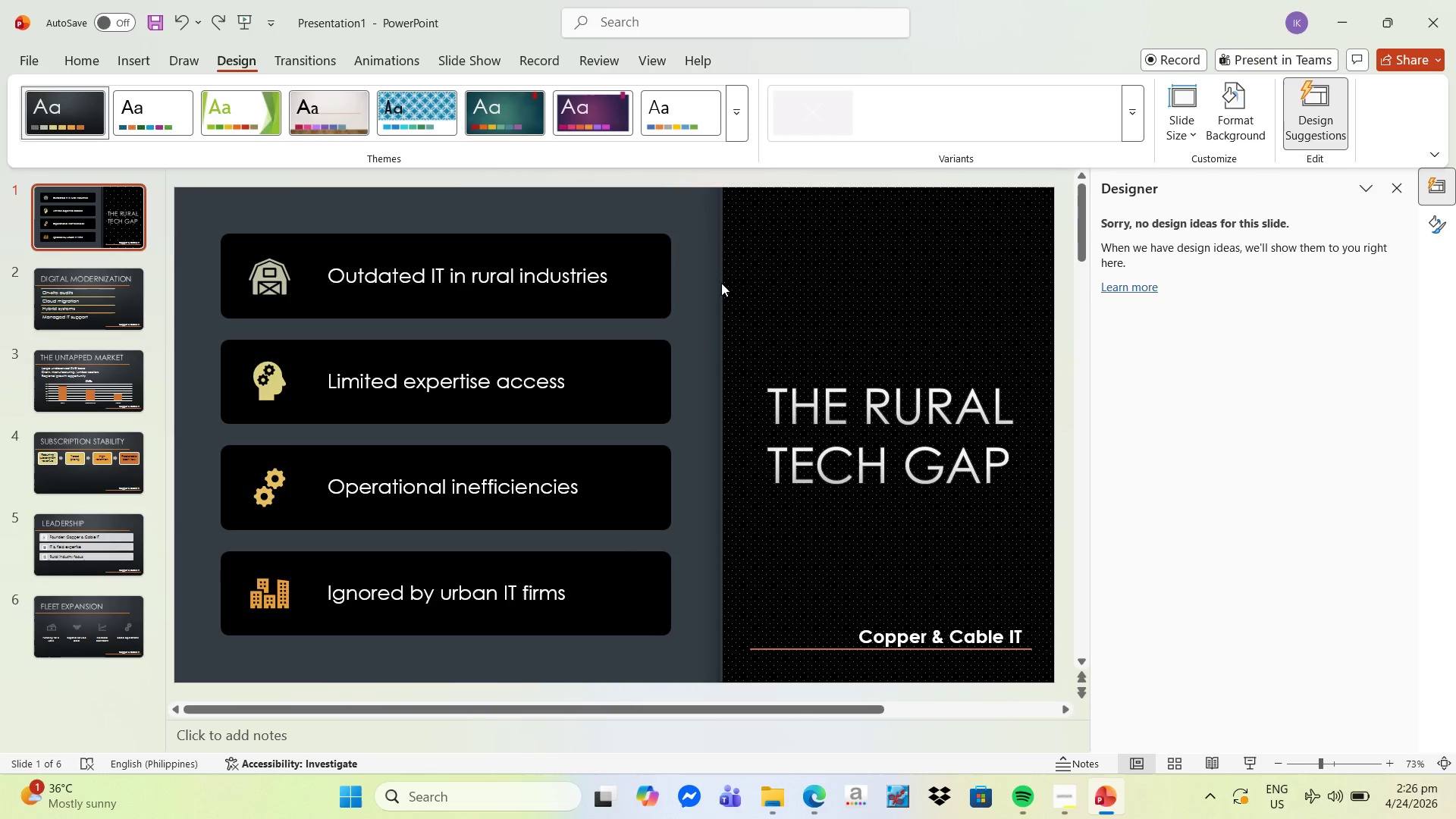 
left_click([807, 274])
 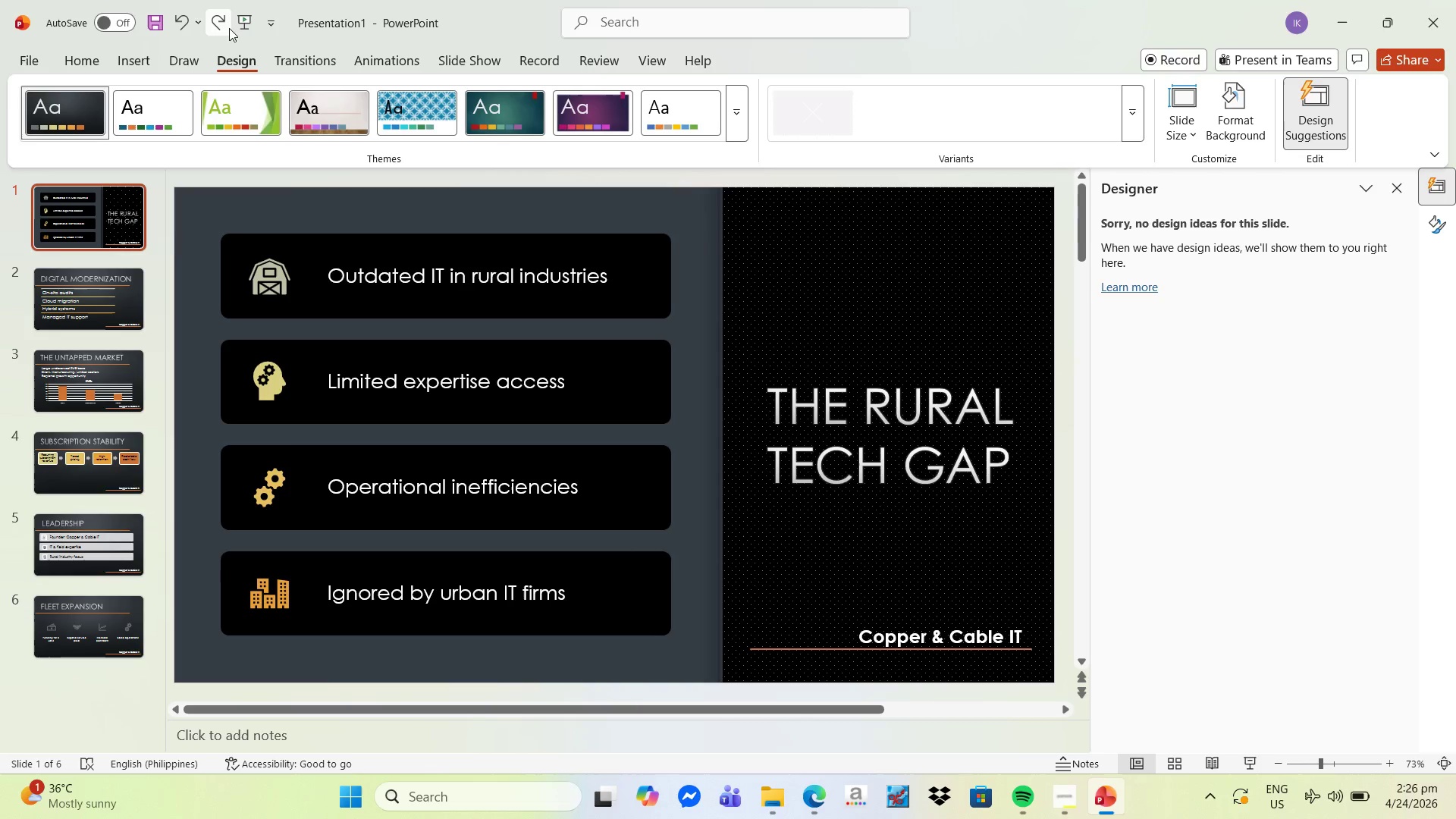 
left_click([763, 288])
 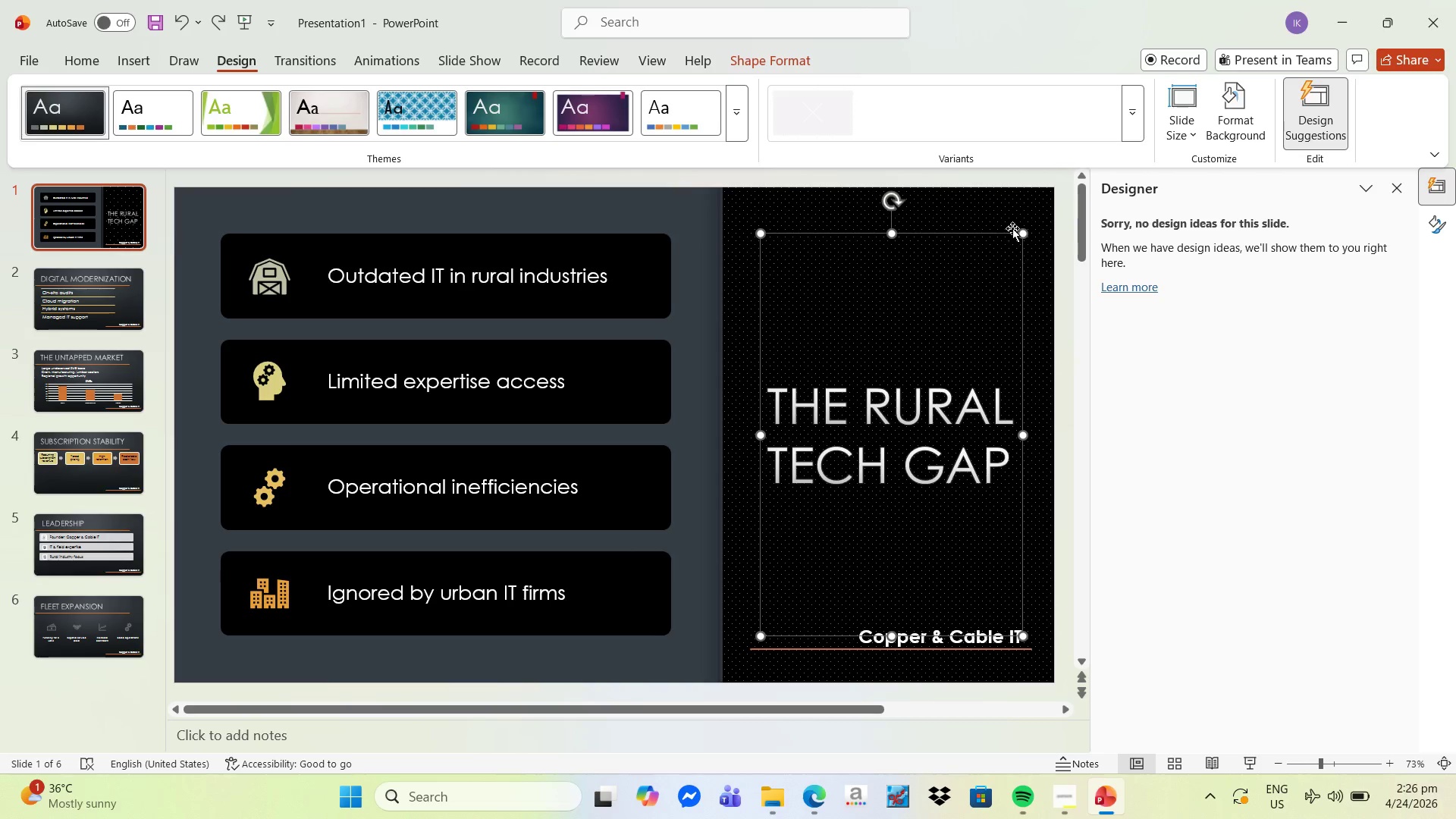 
left_click([1007, 209])
 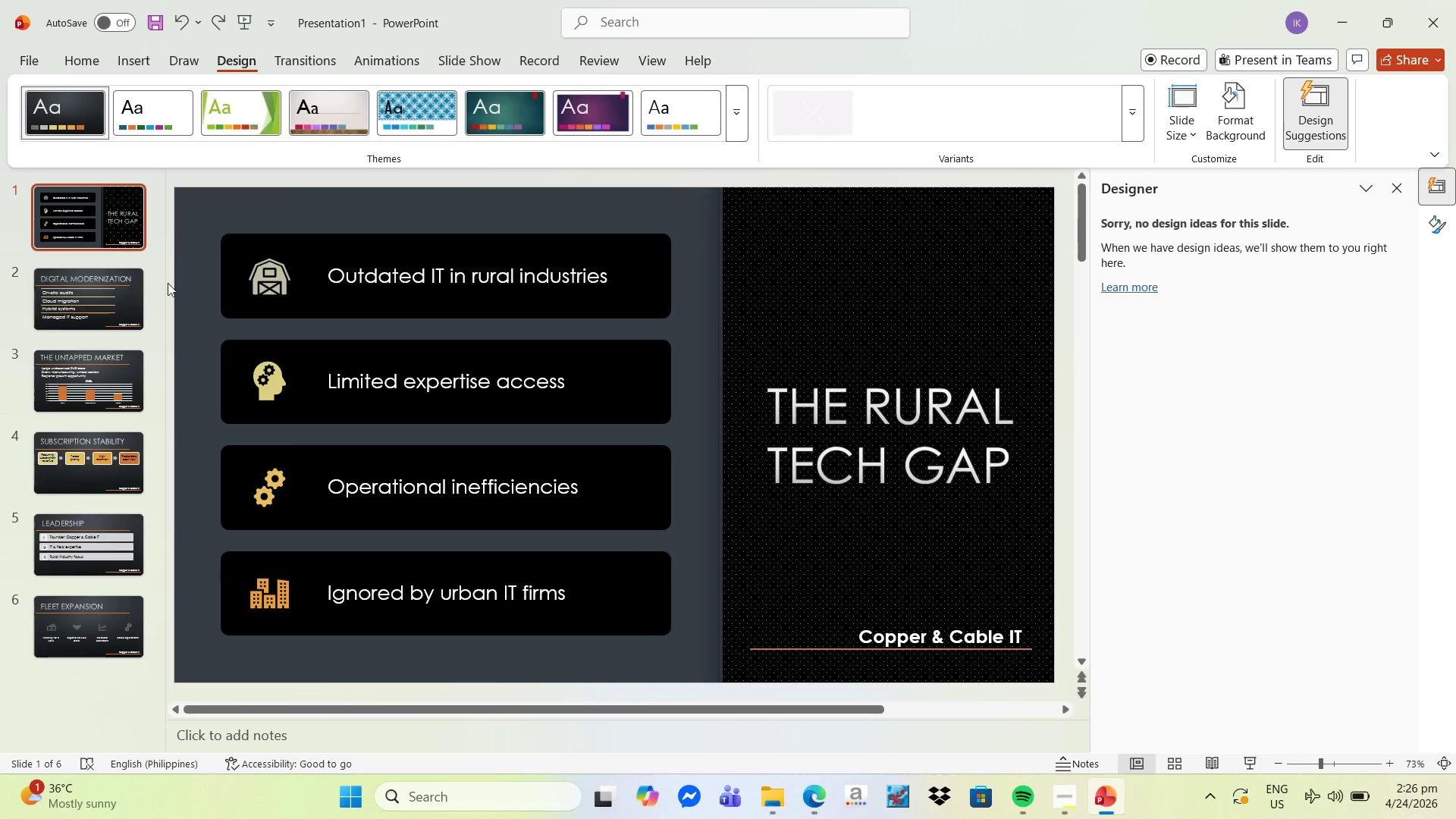 
left_click([108, 286])
 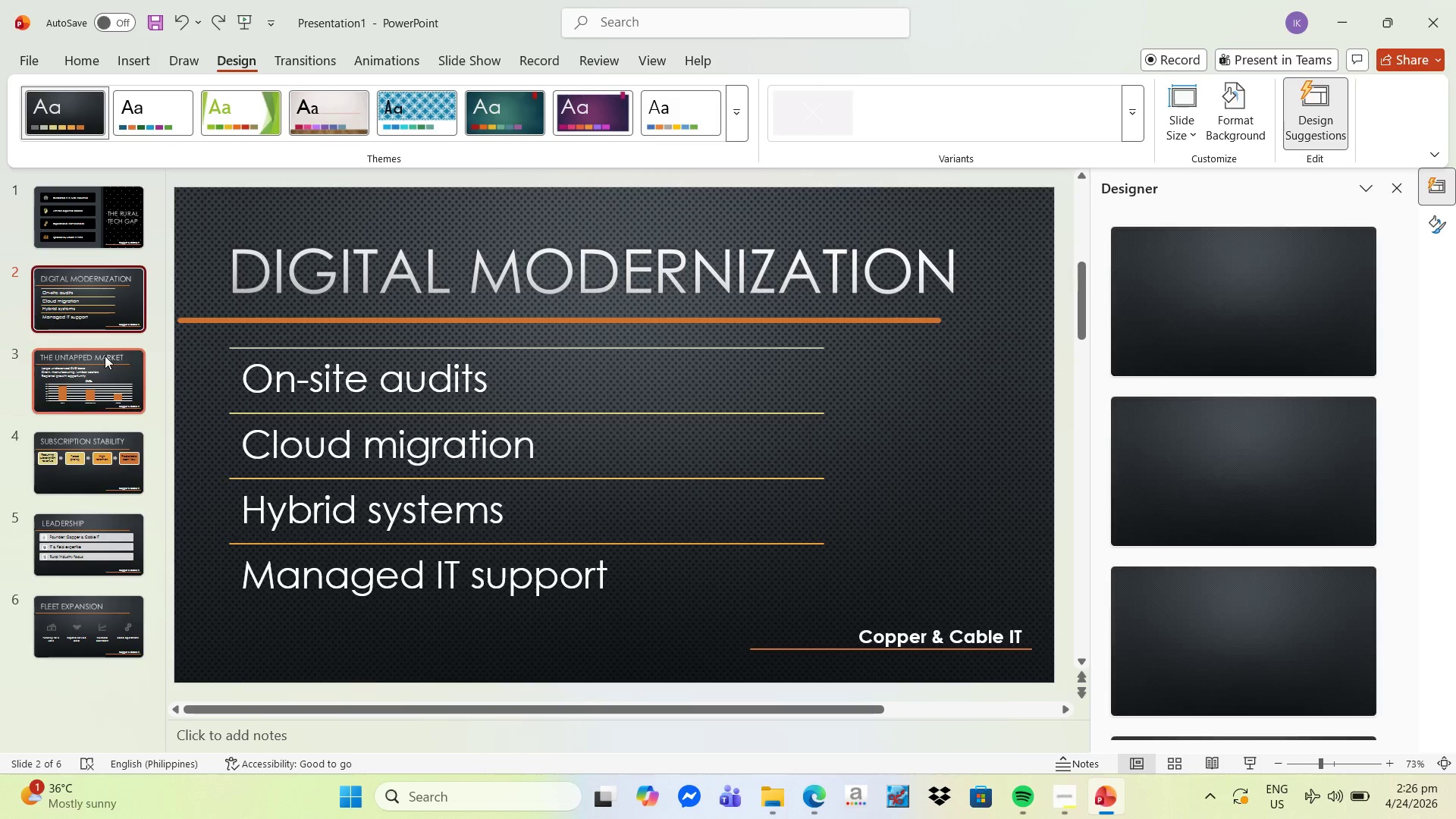 
left_click([103, 360])
 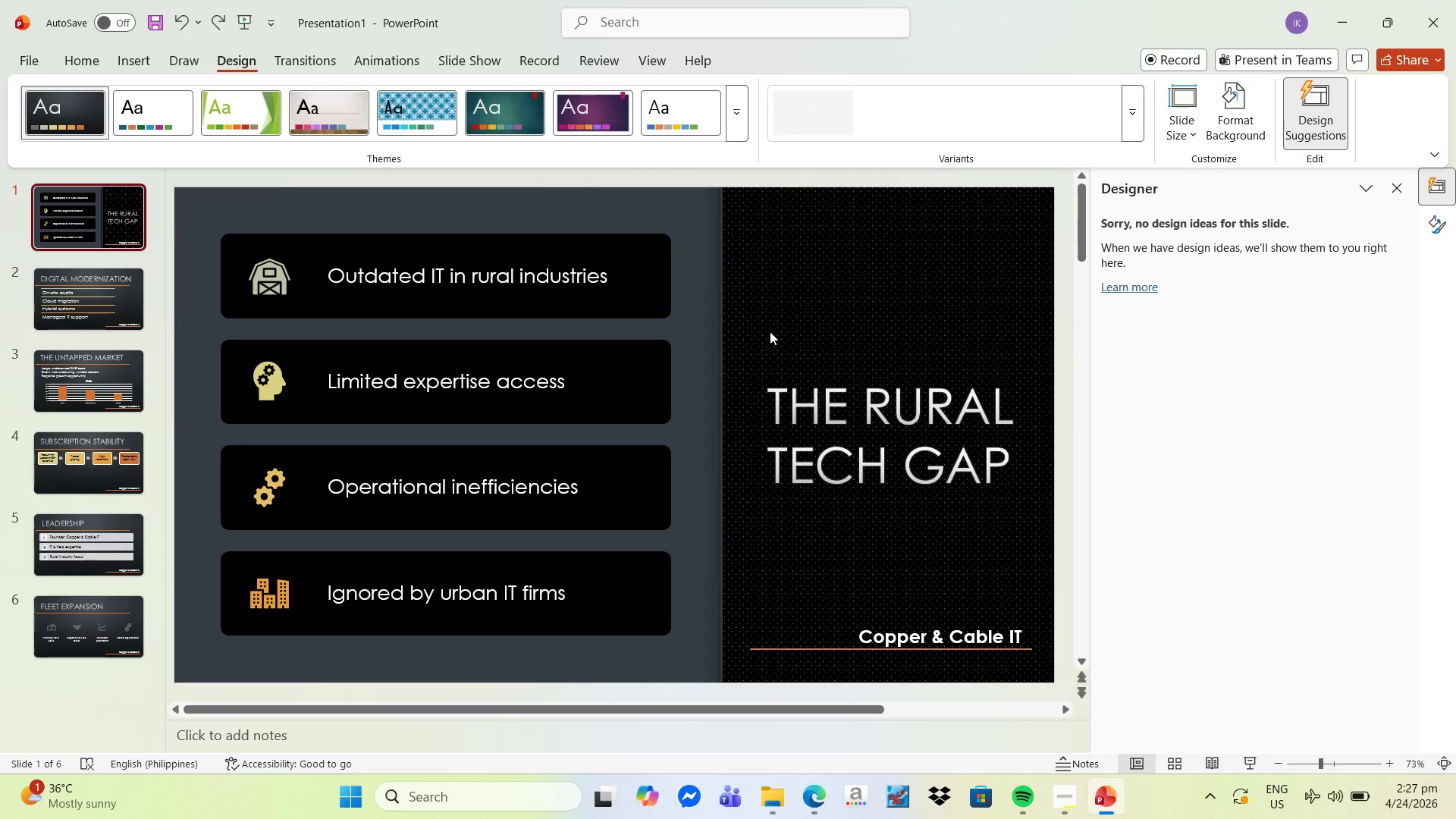 
wait(9.33)
 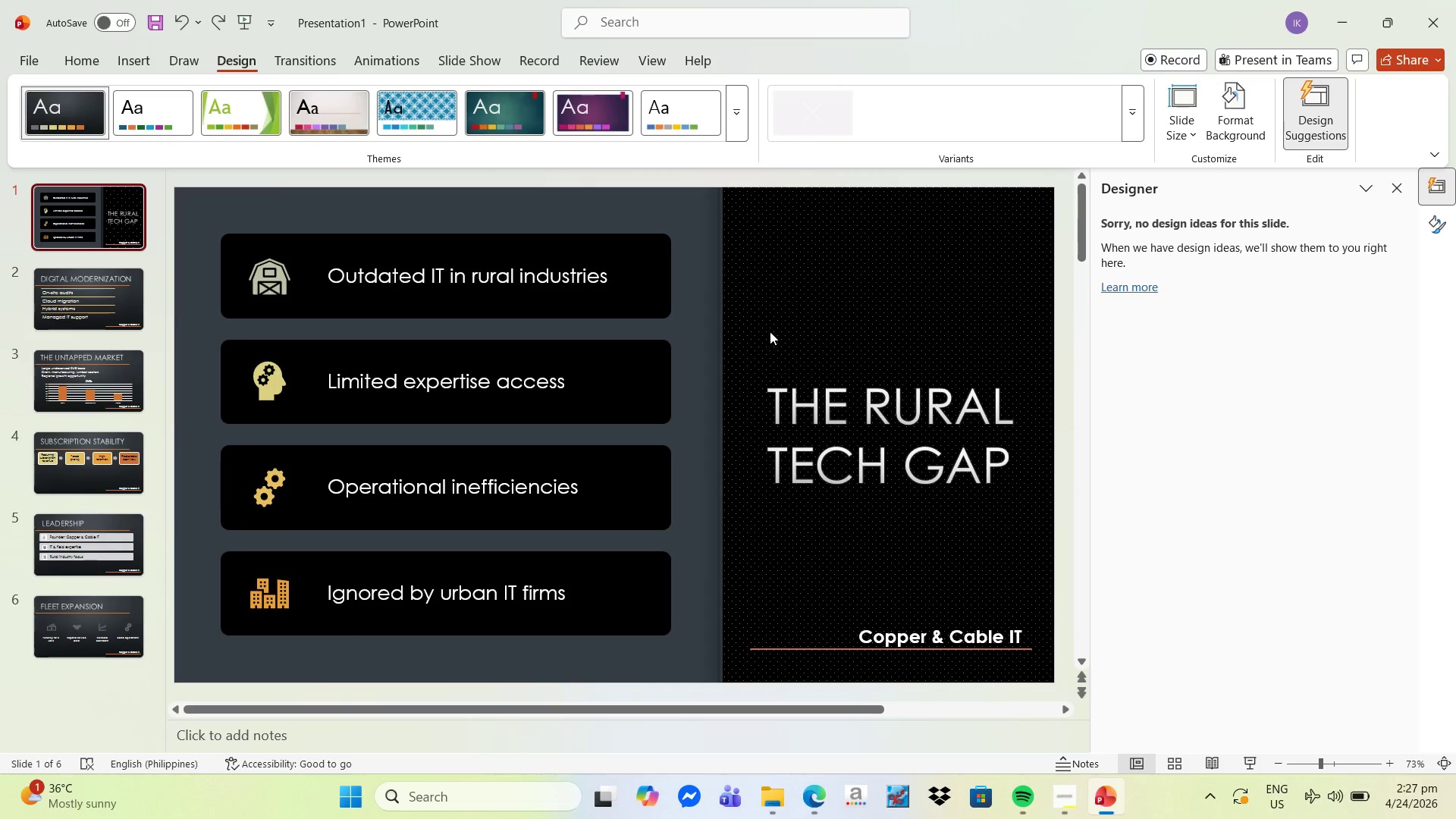 
scroll: coordinate [76, 218], scroll_direction: up, amount: 3.0
 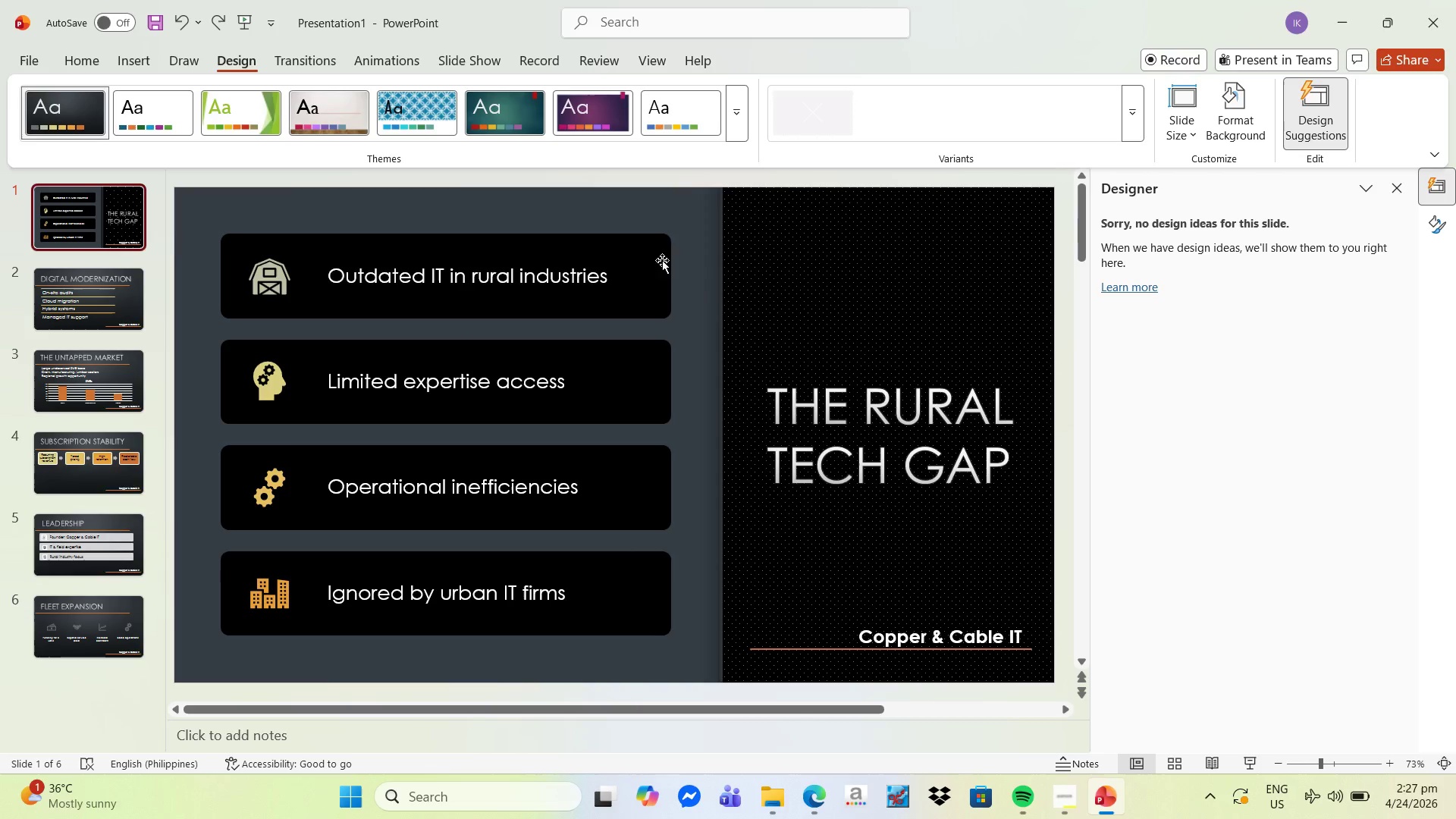 
wait(5.34)
 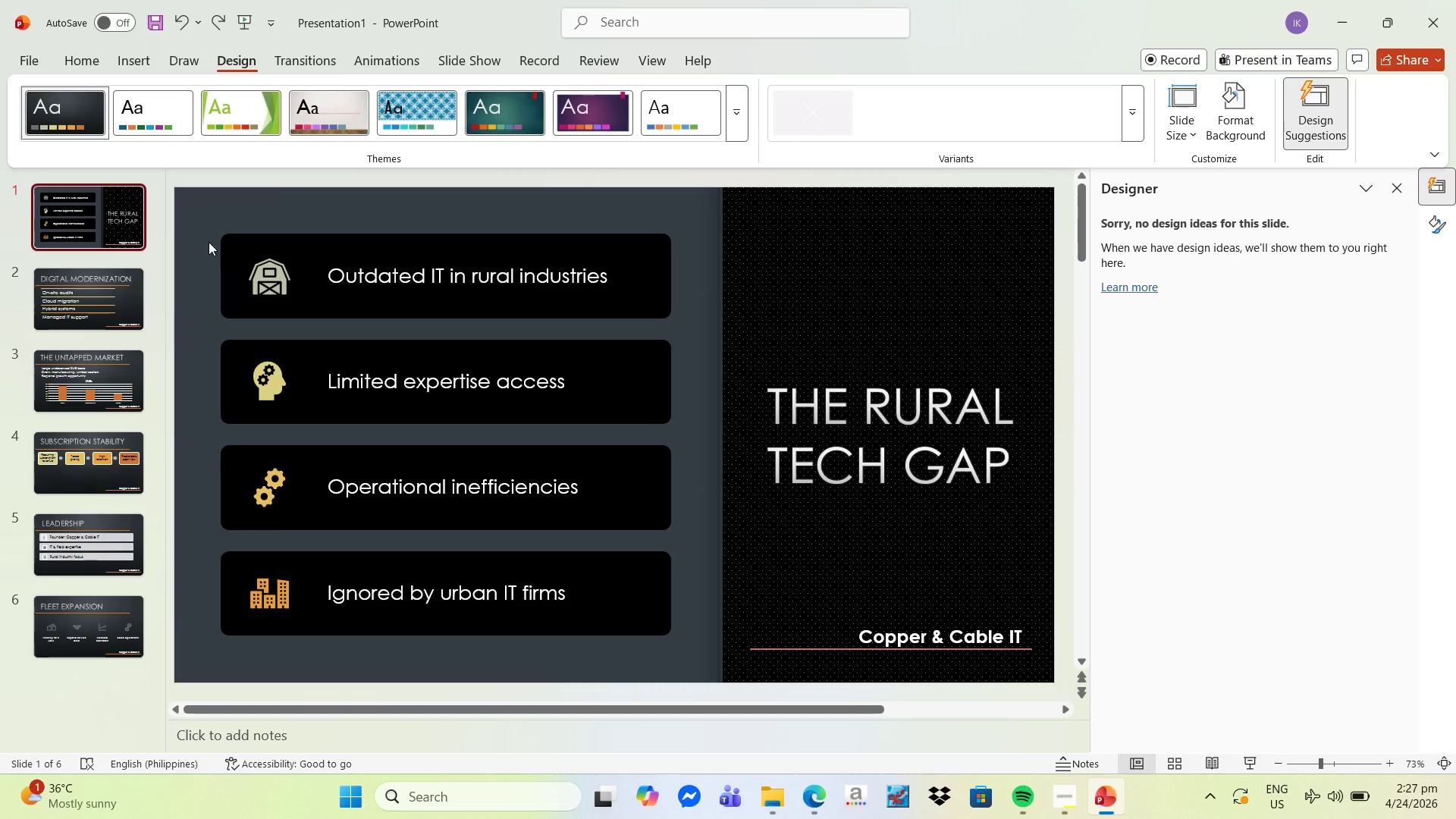 
double_click([693, 319])
 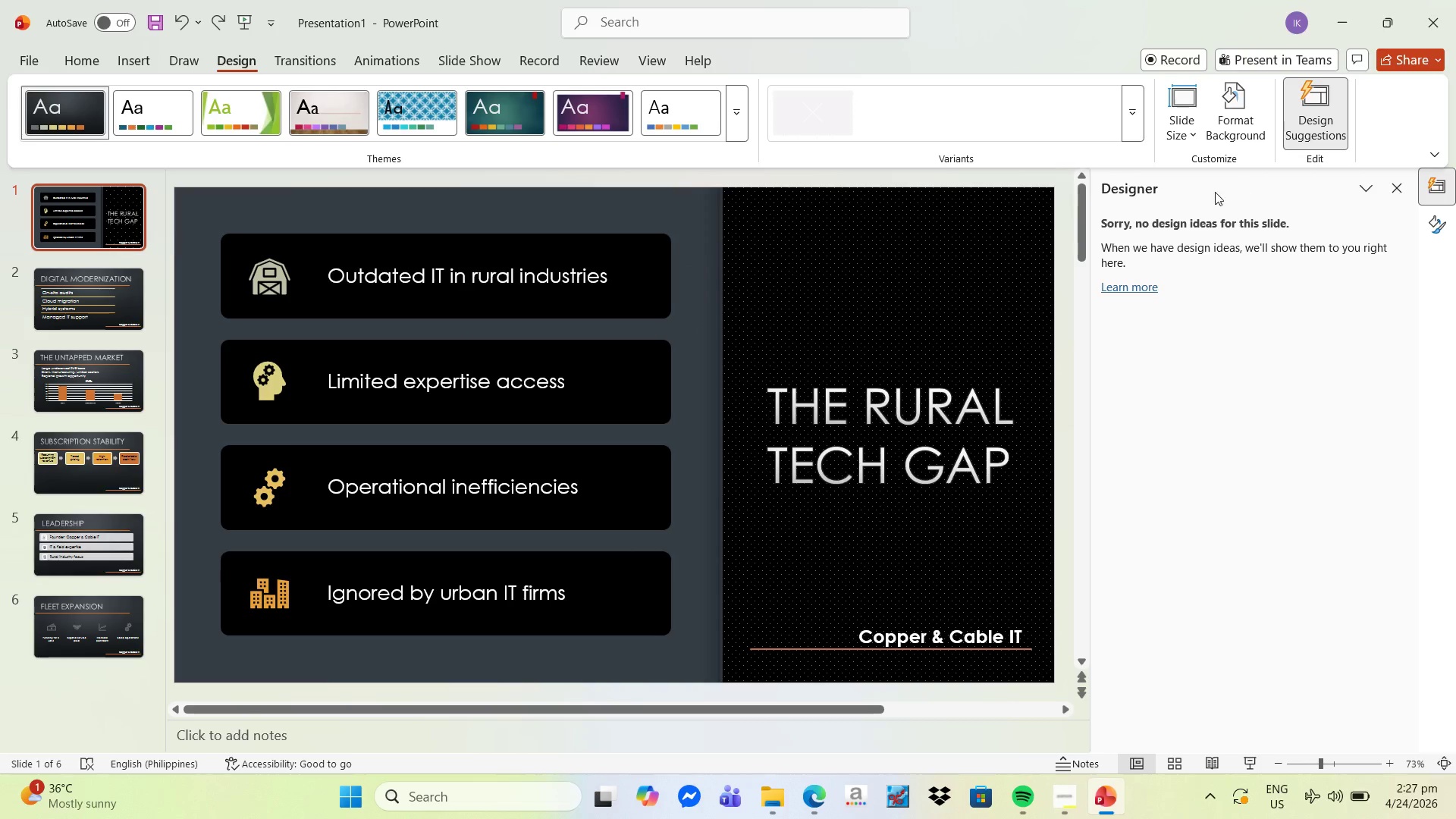 
left_click([1013, 287])
 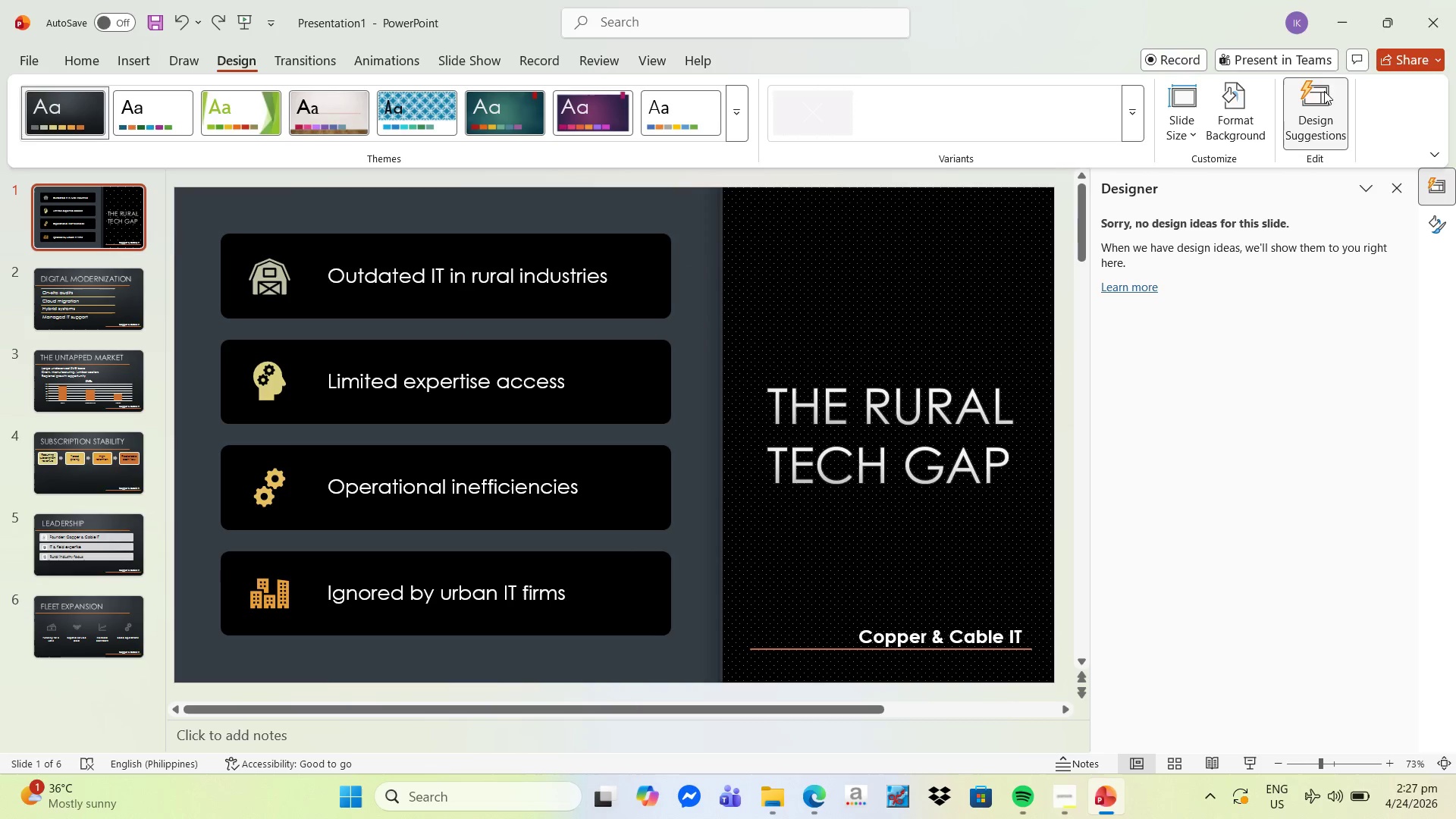 
left_click([1312, 99])
 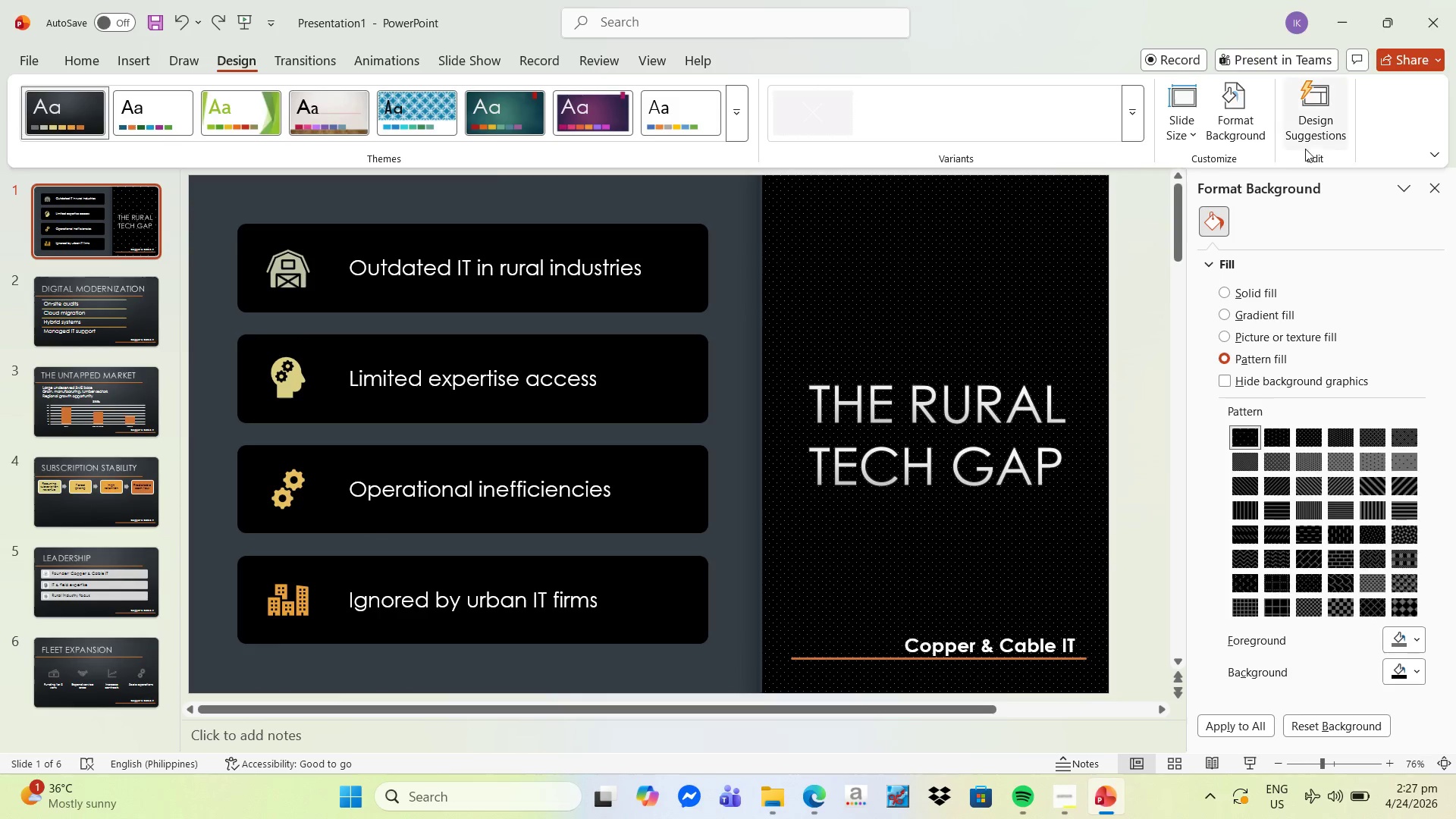 
left_click([1313, 126])
 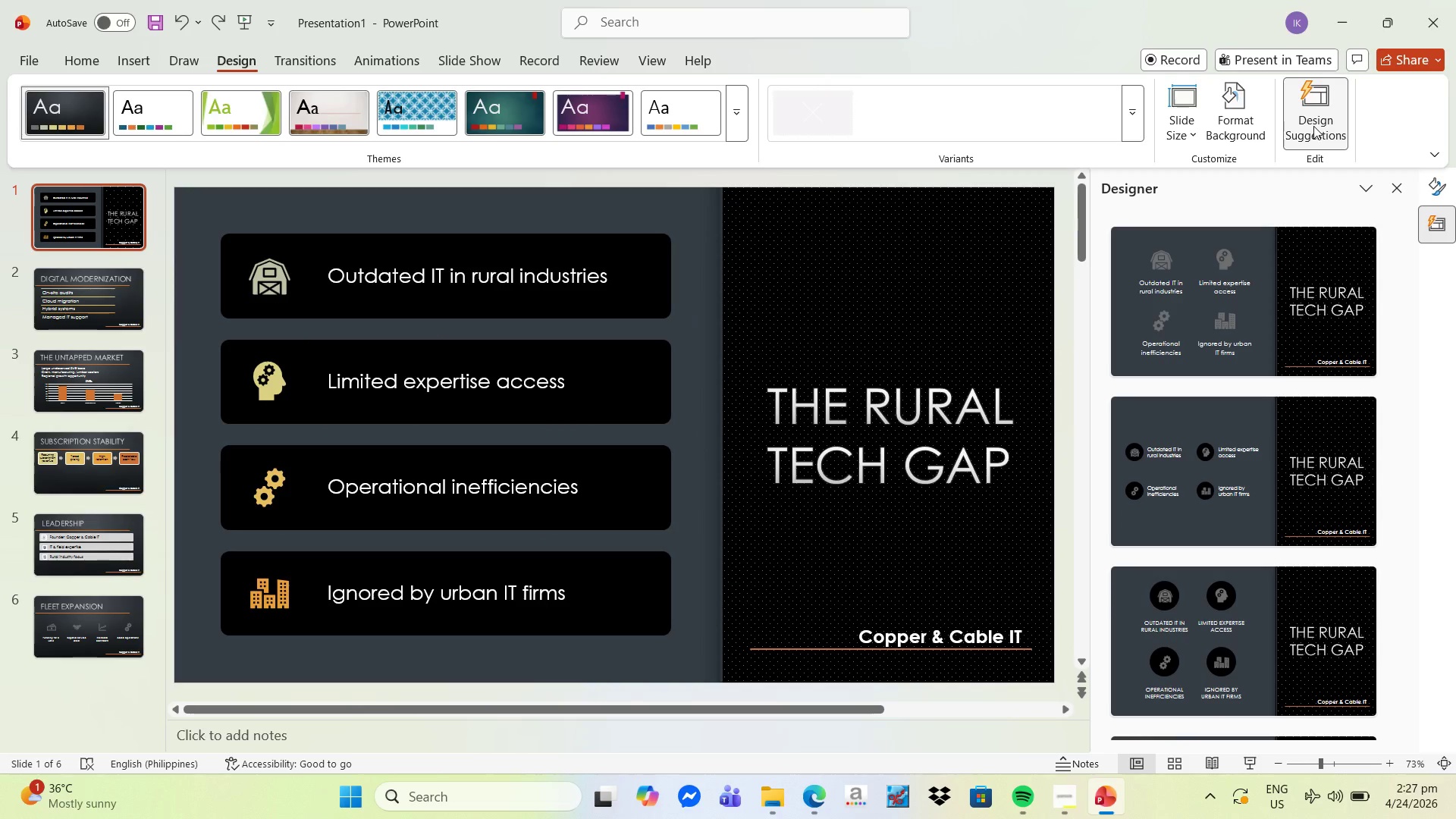 
scroll: coordinate [1327, 361], scroll_direction: down, amount: 7.0
 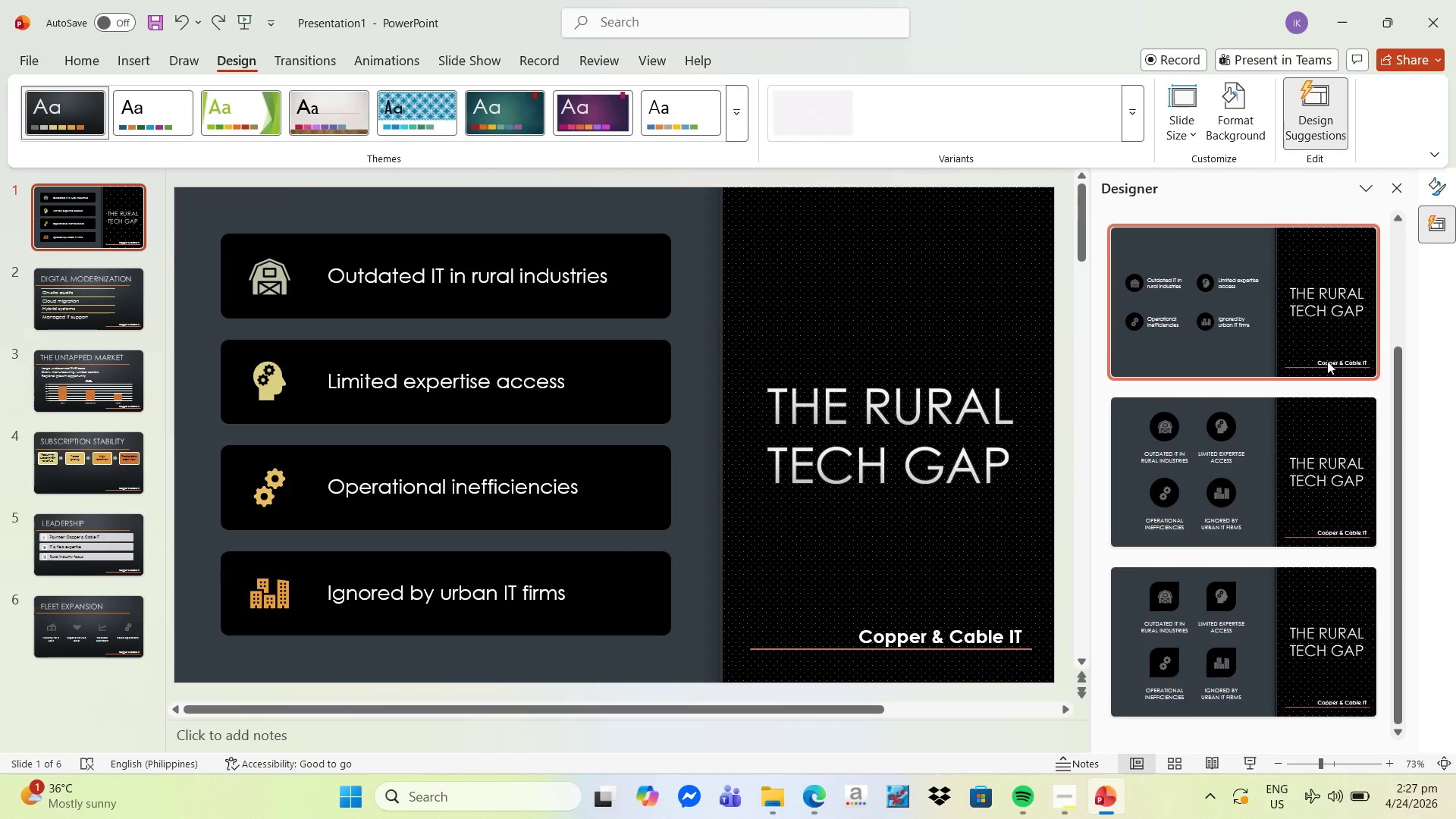 
scroll: coordinate [1327, 361], scroll_direction: up, amount: 5.0
 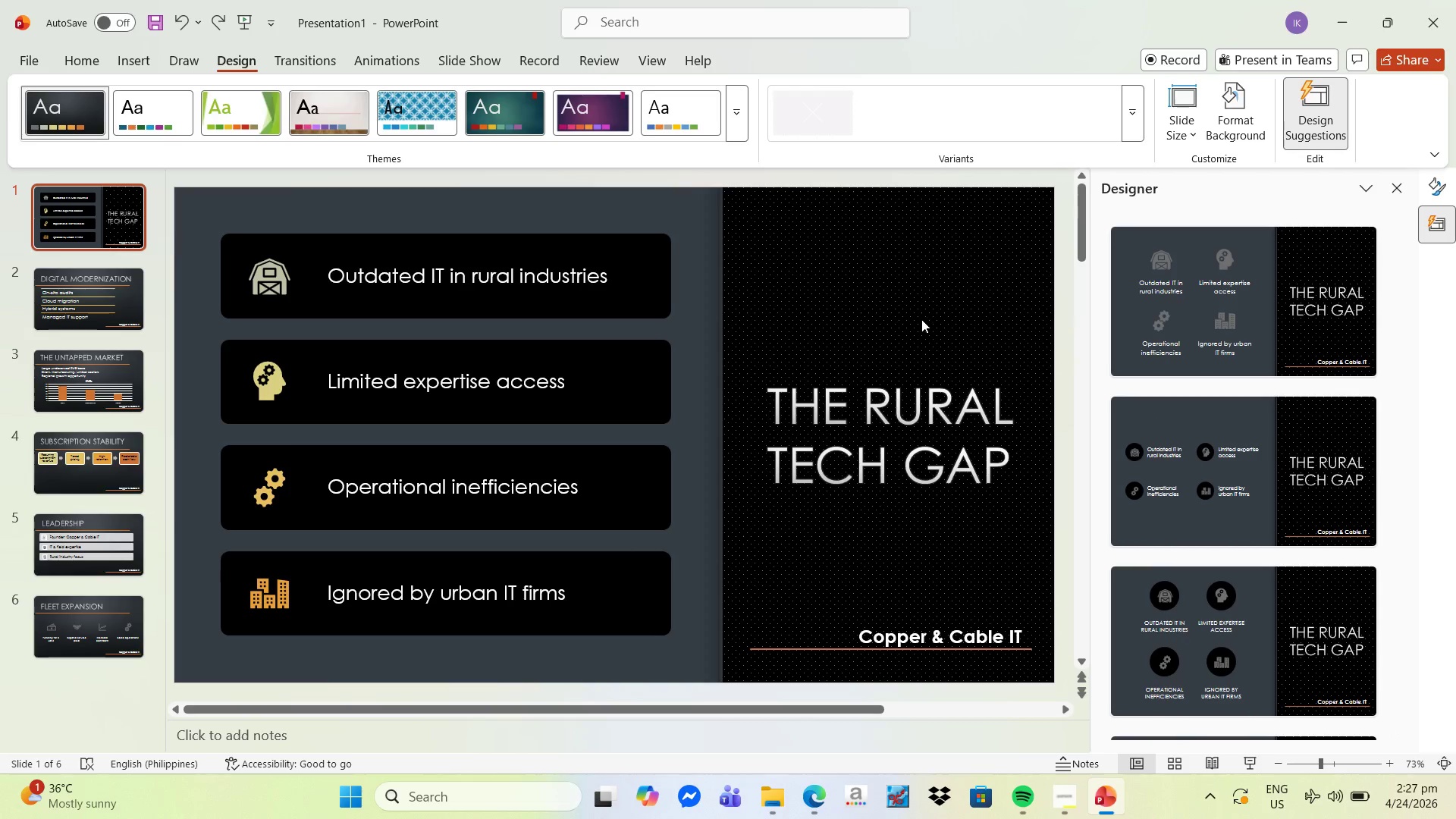 
wait(5.87)
 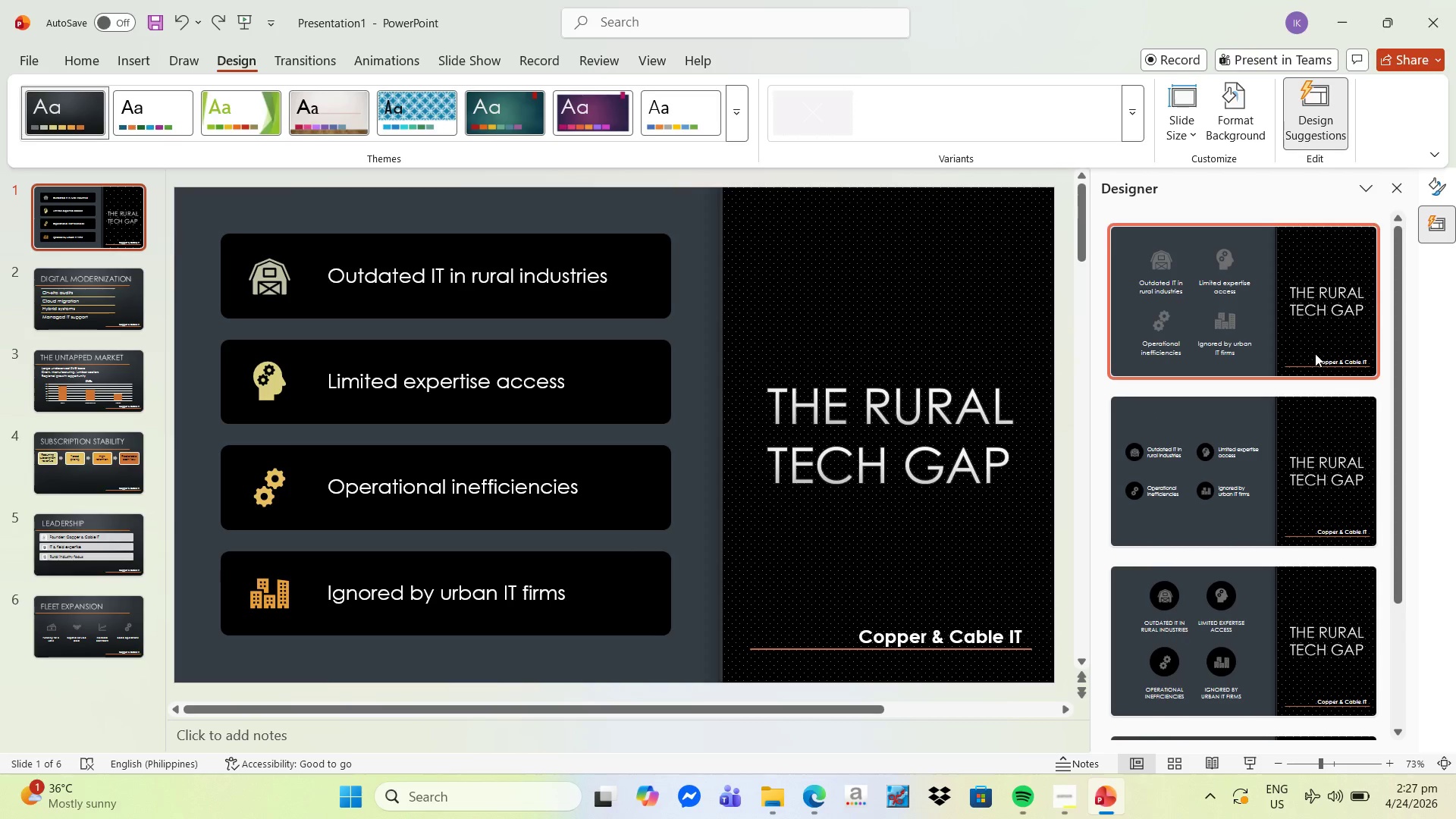 
left_click([918, 319])
 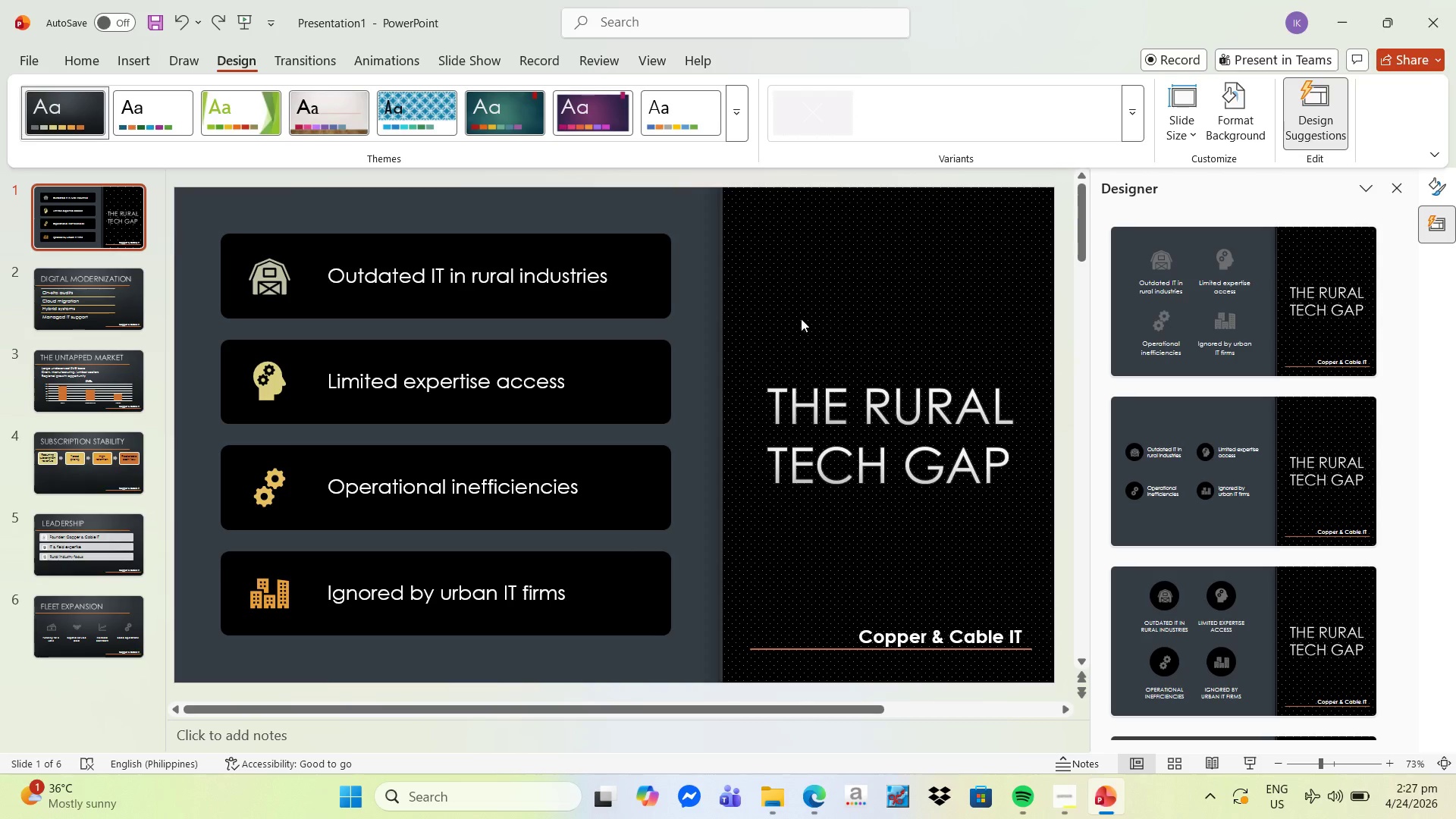 
left_click([801, 318])
 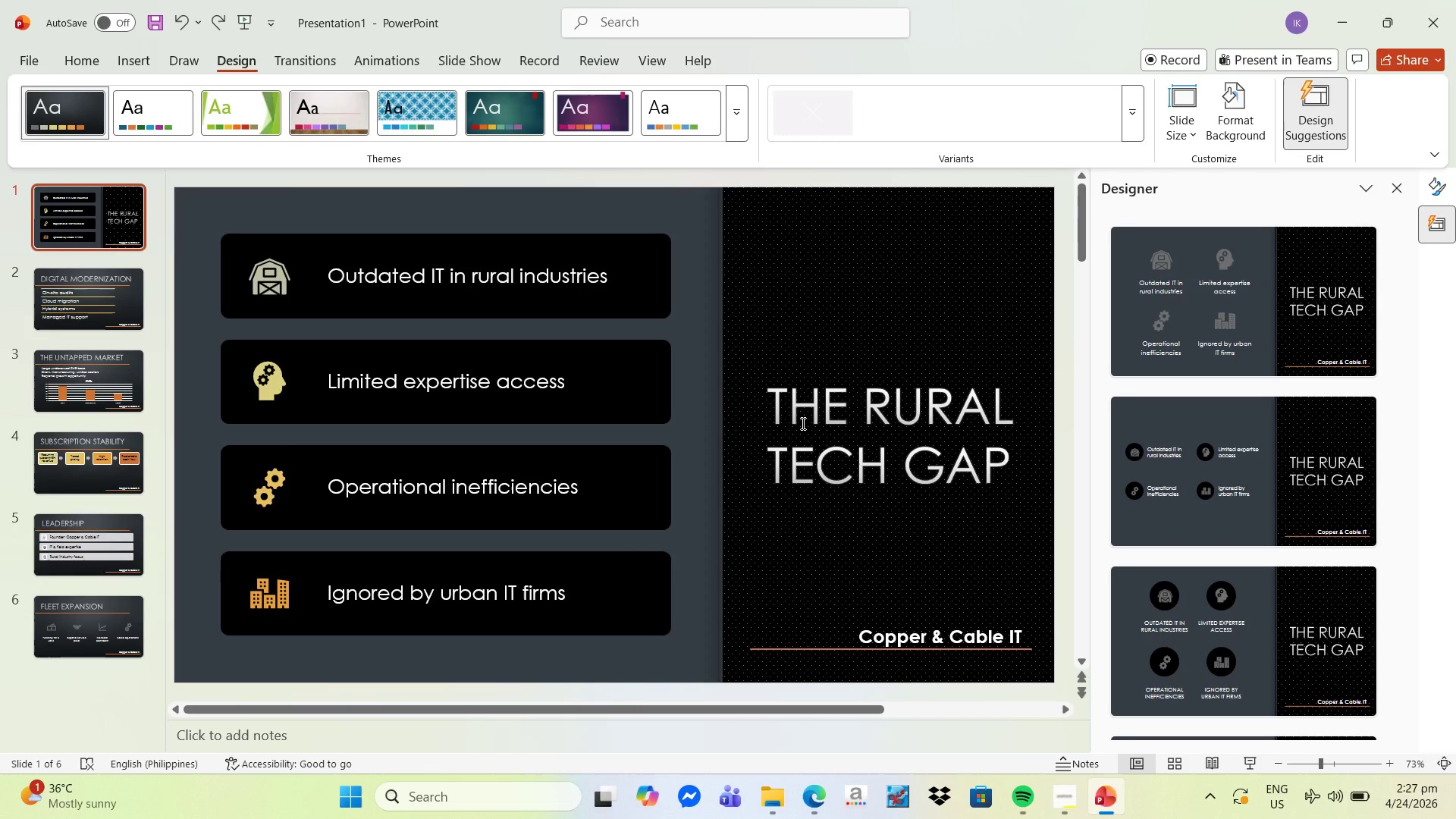 
left_click([784, 410])
 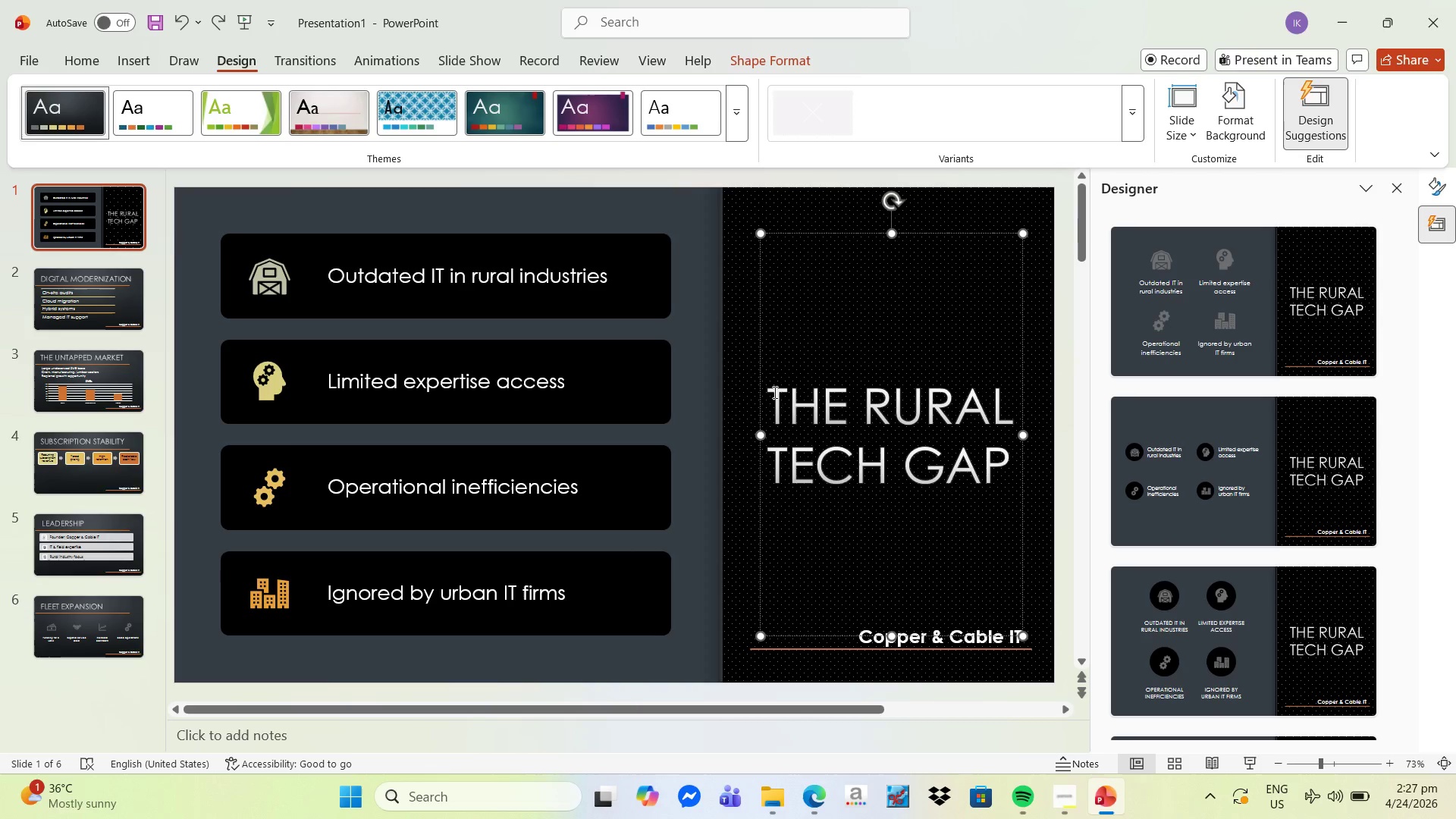 
left_click([774, 392])
 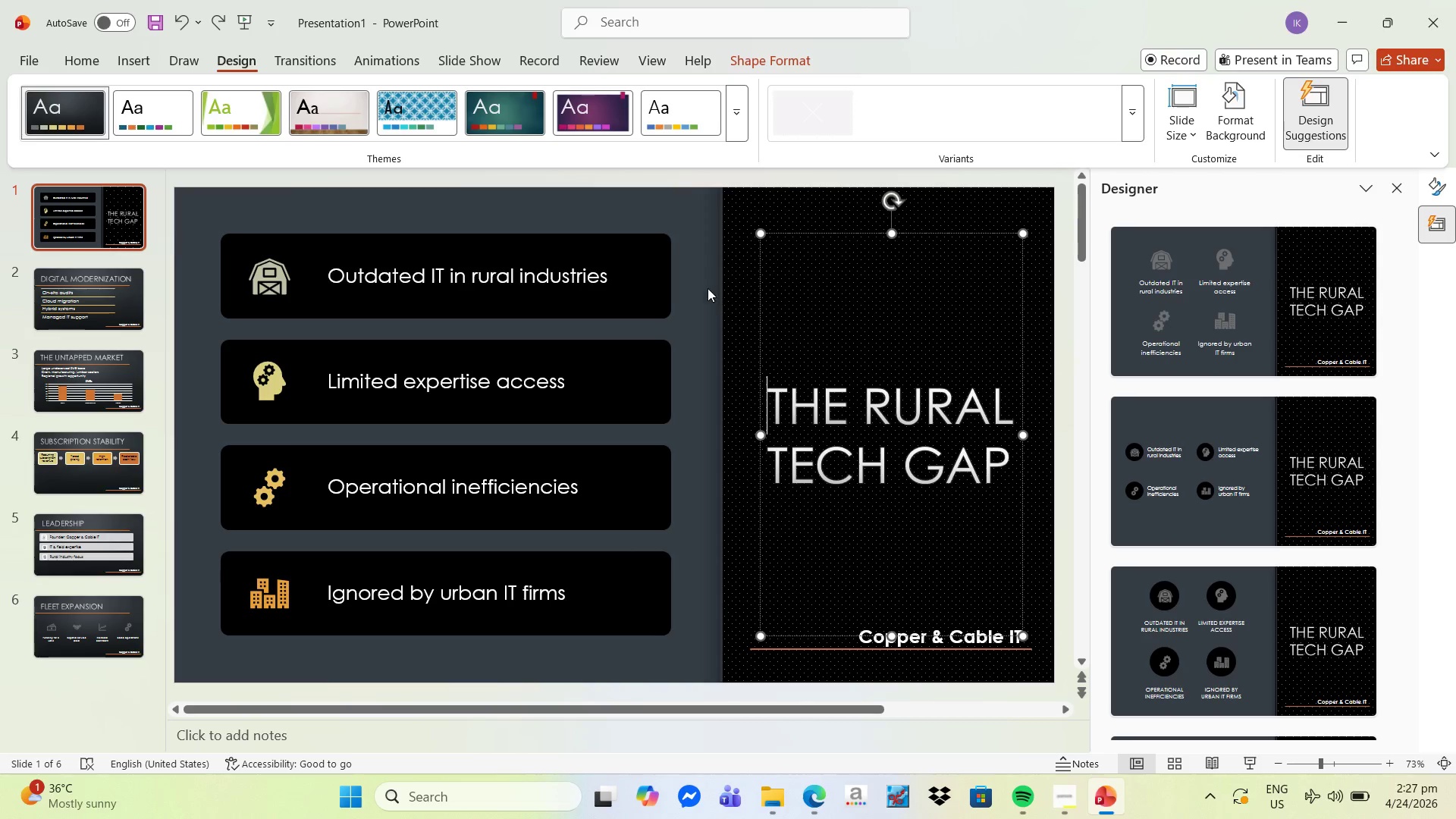 
left_click([667, 278])
 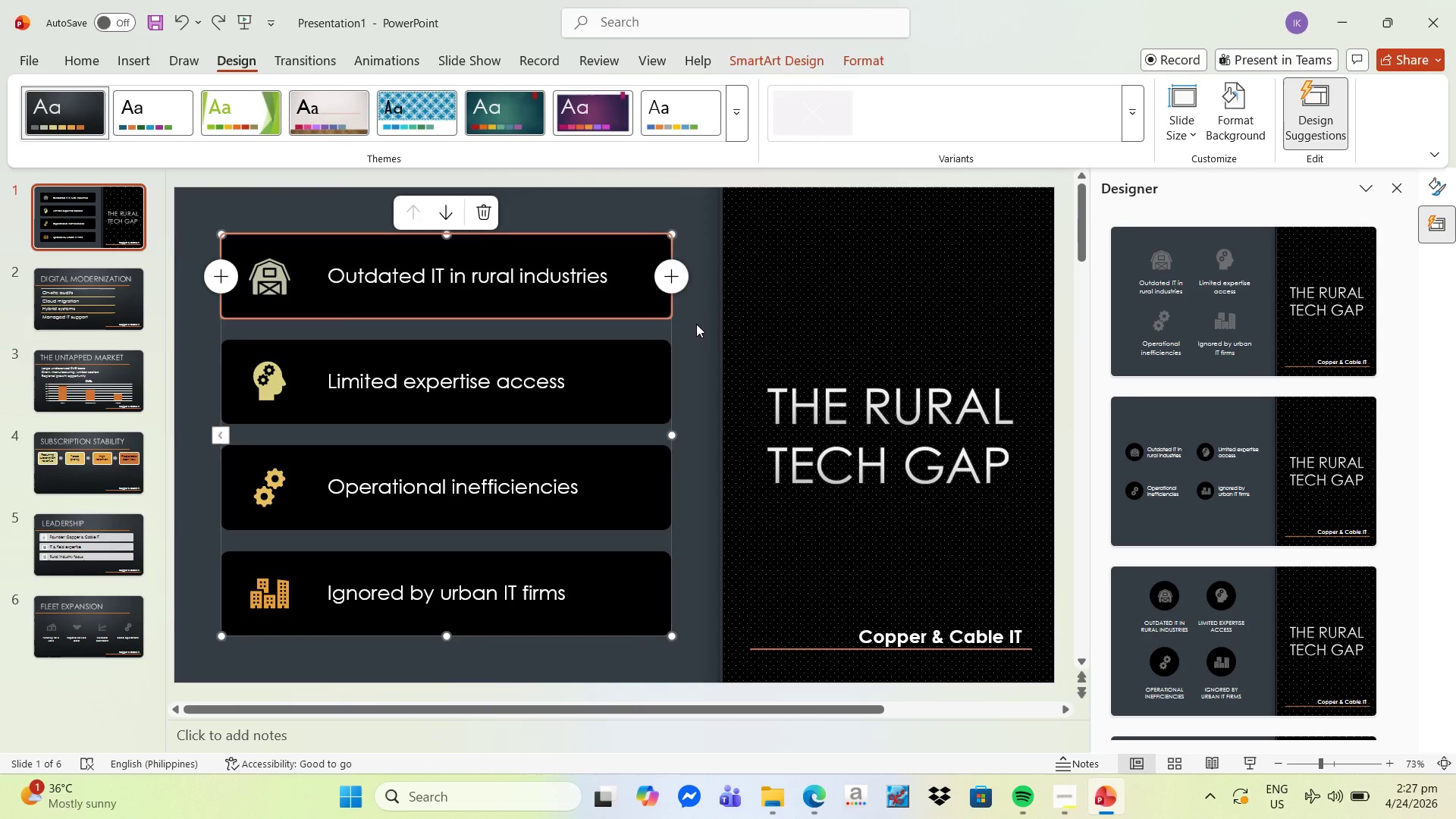 
left_click([697, 325])
 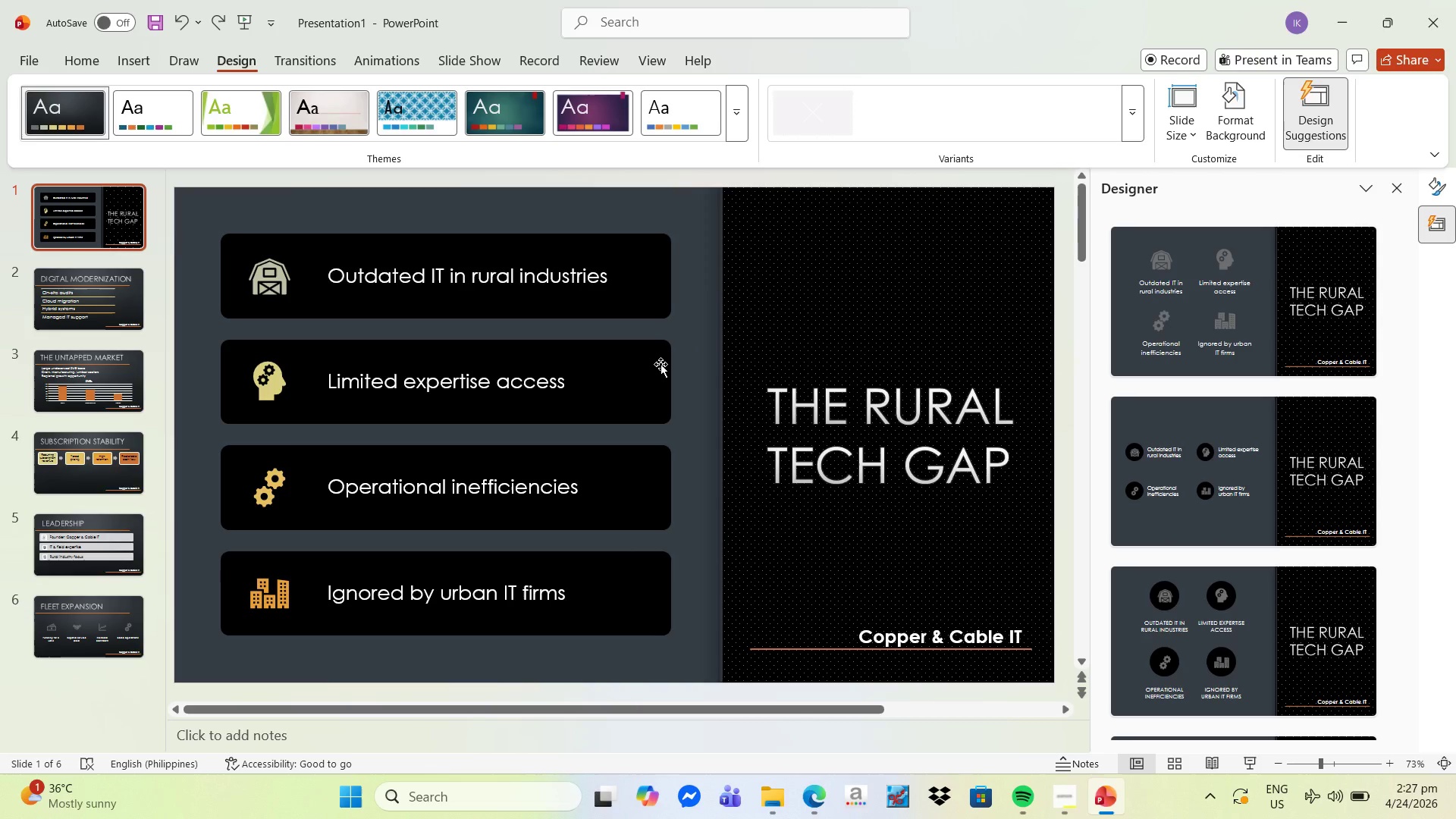 
left_click([662, 364])
 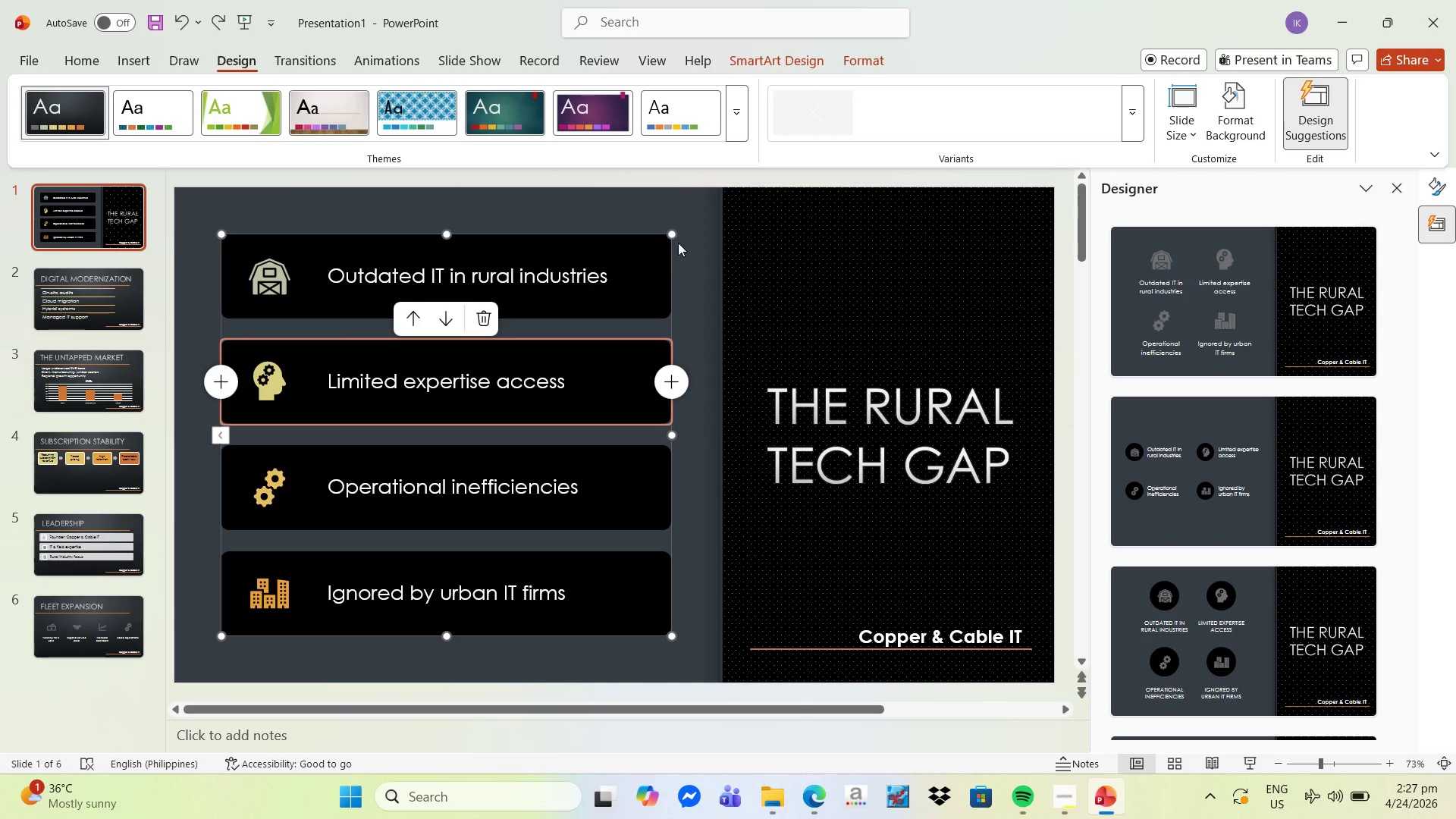 
left_click_drag(start_coordinate=[673, 233], to_coordinate=[566, 384])
 